 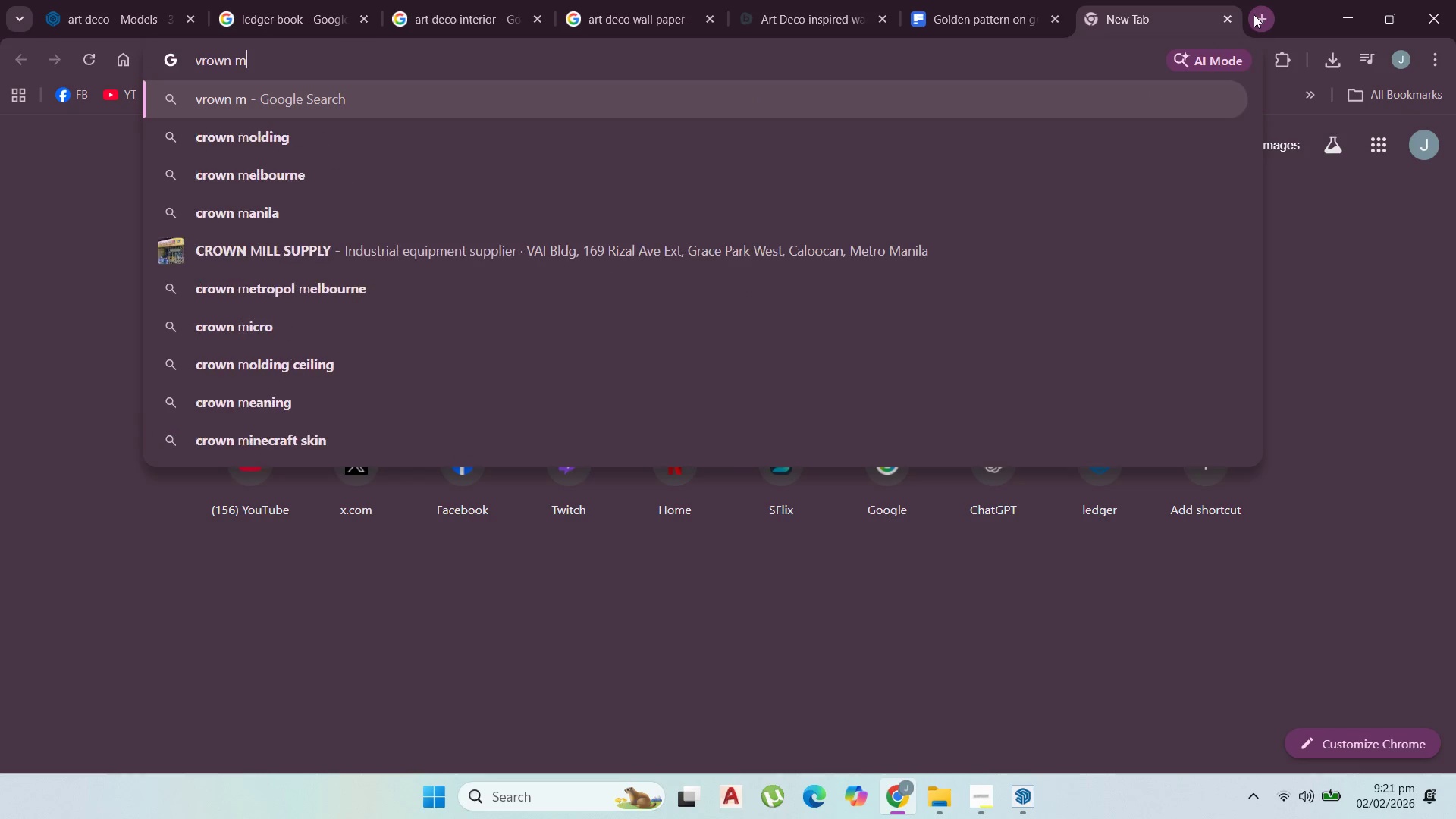 
type(oldng)
 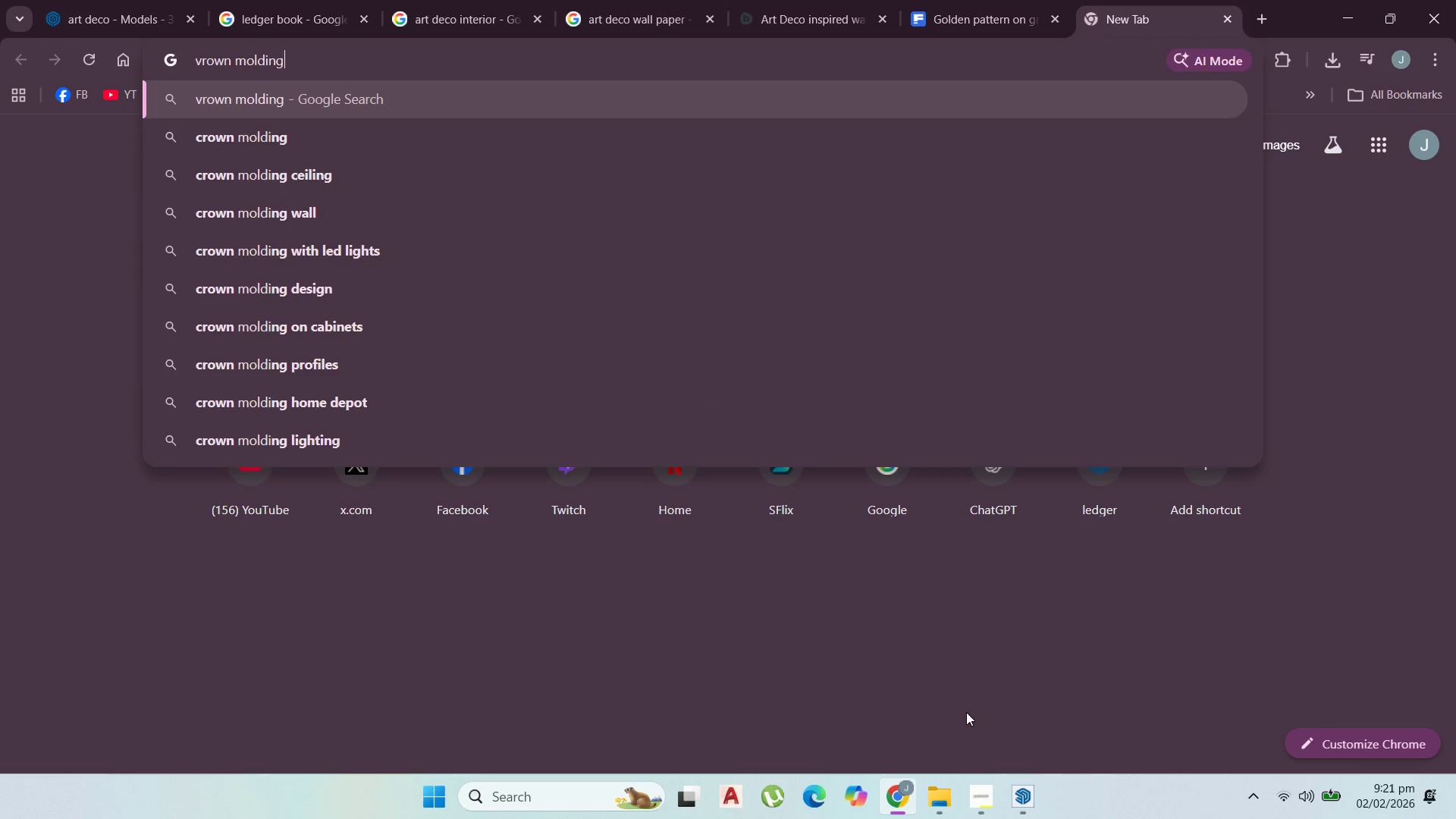 
key(Enter)
 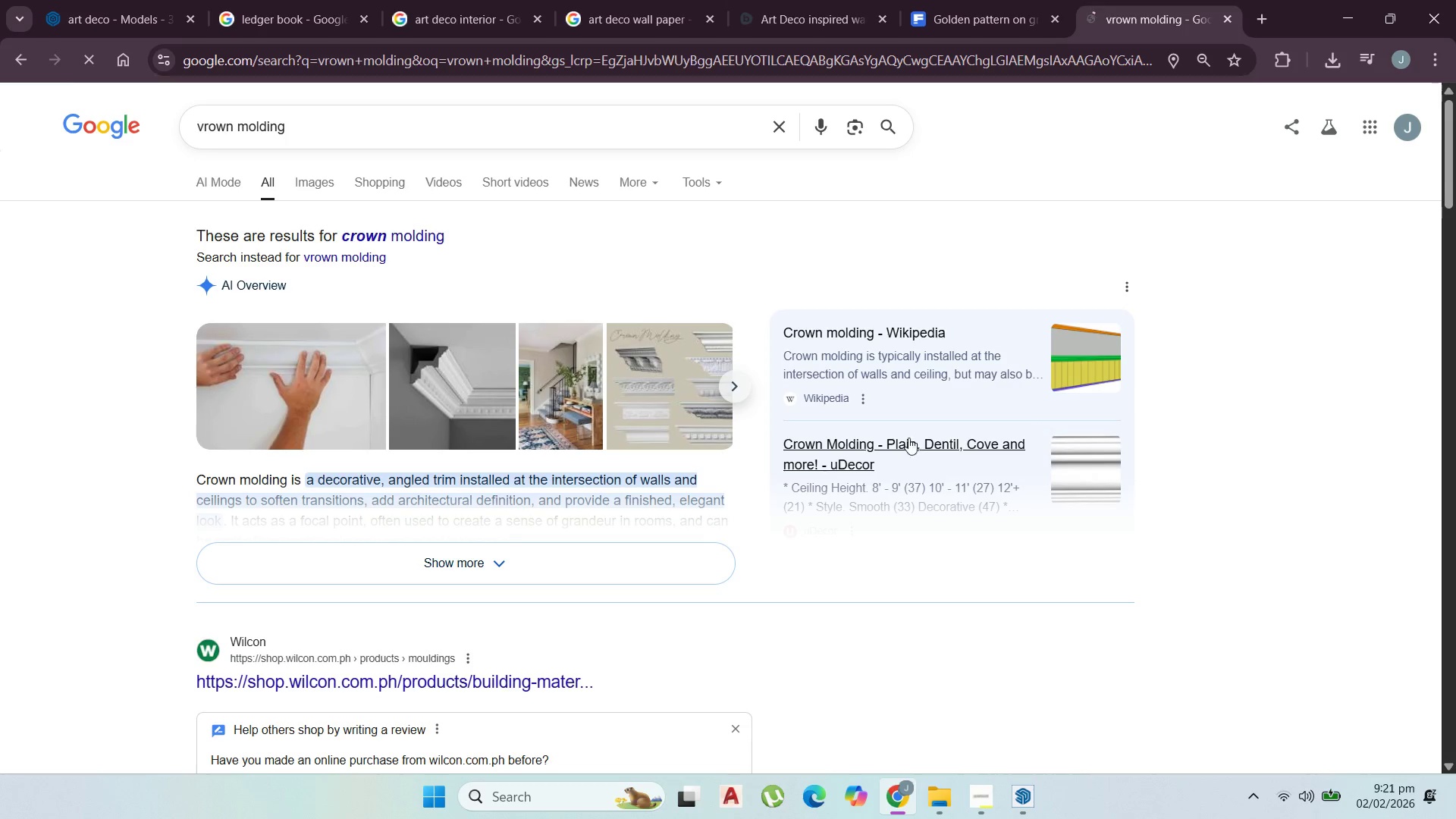 
left_click([394, 233])
 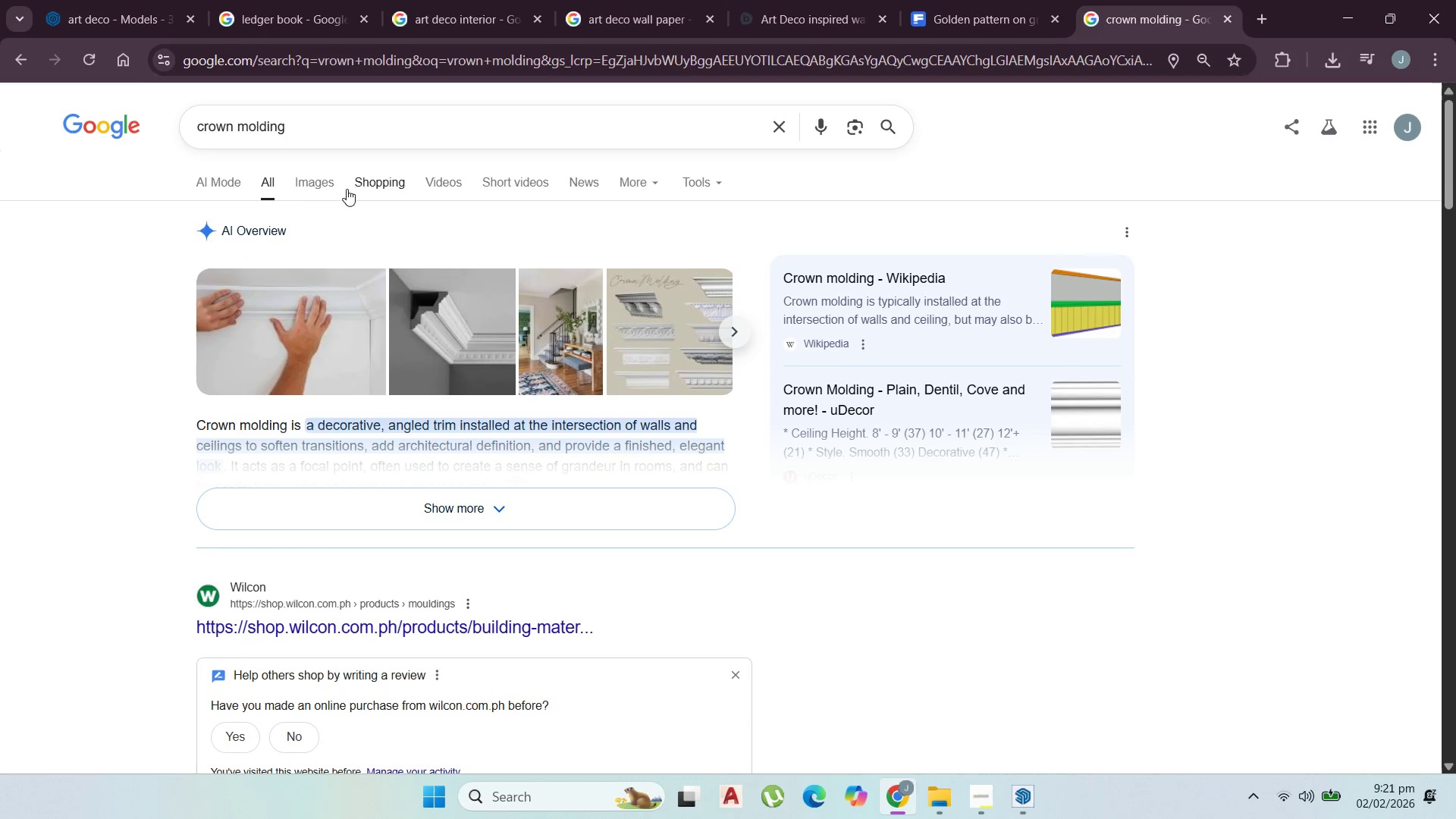 
left_click([312, 180])
 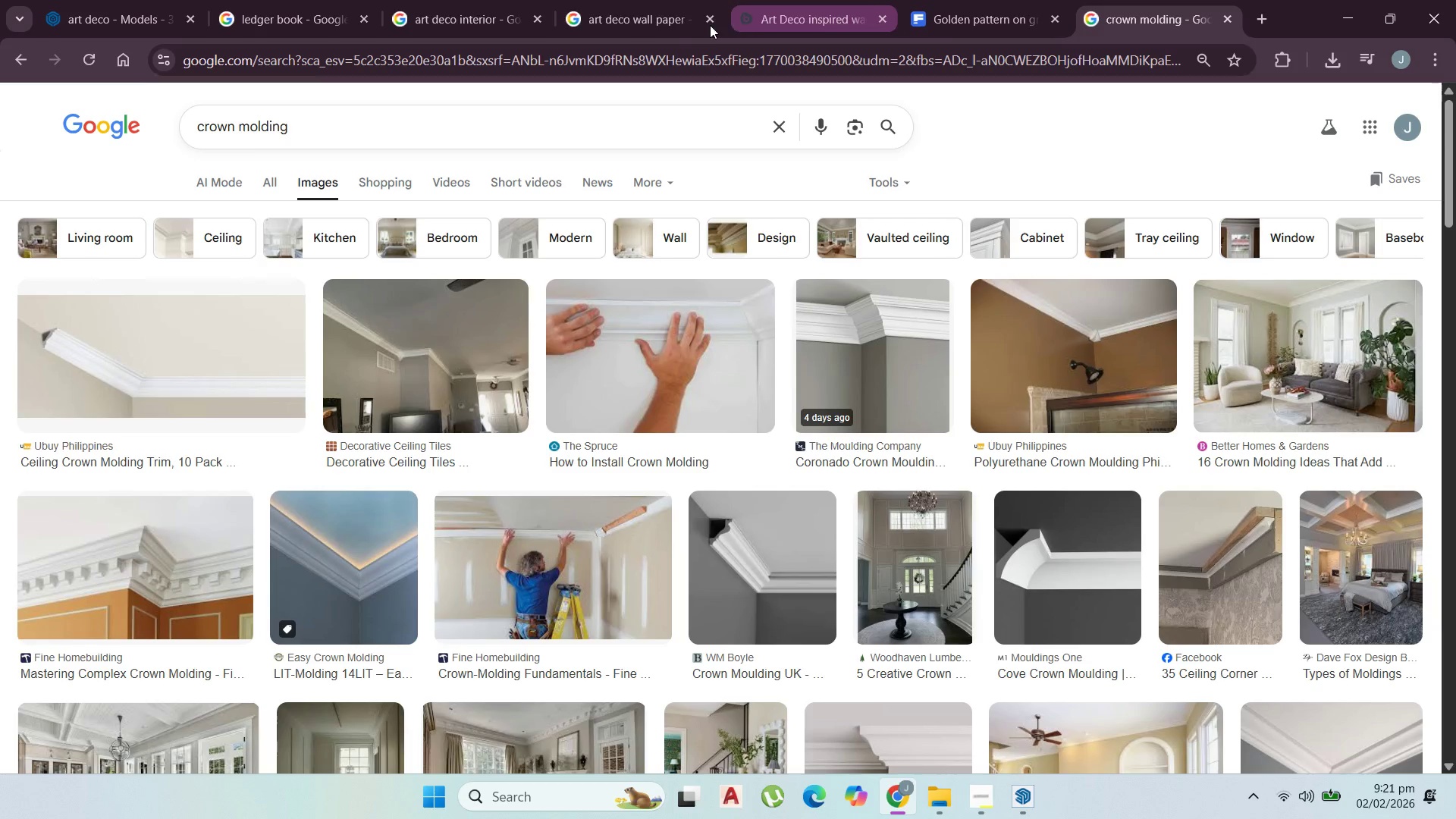 
wait(5.42)
 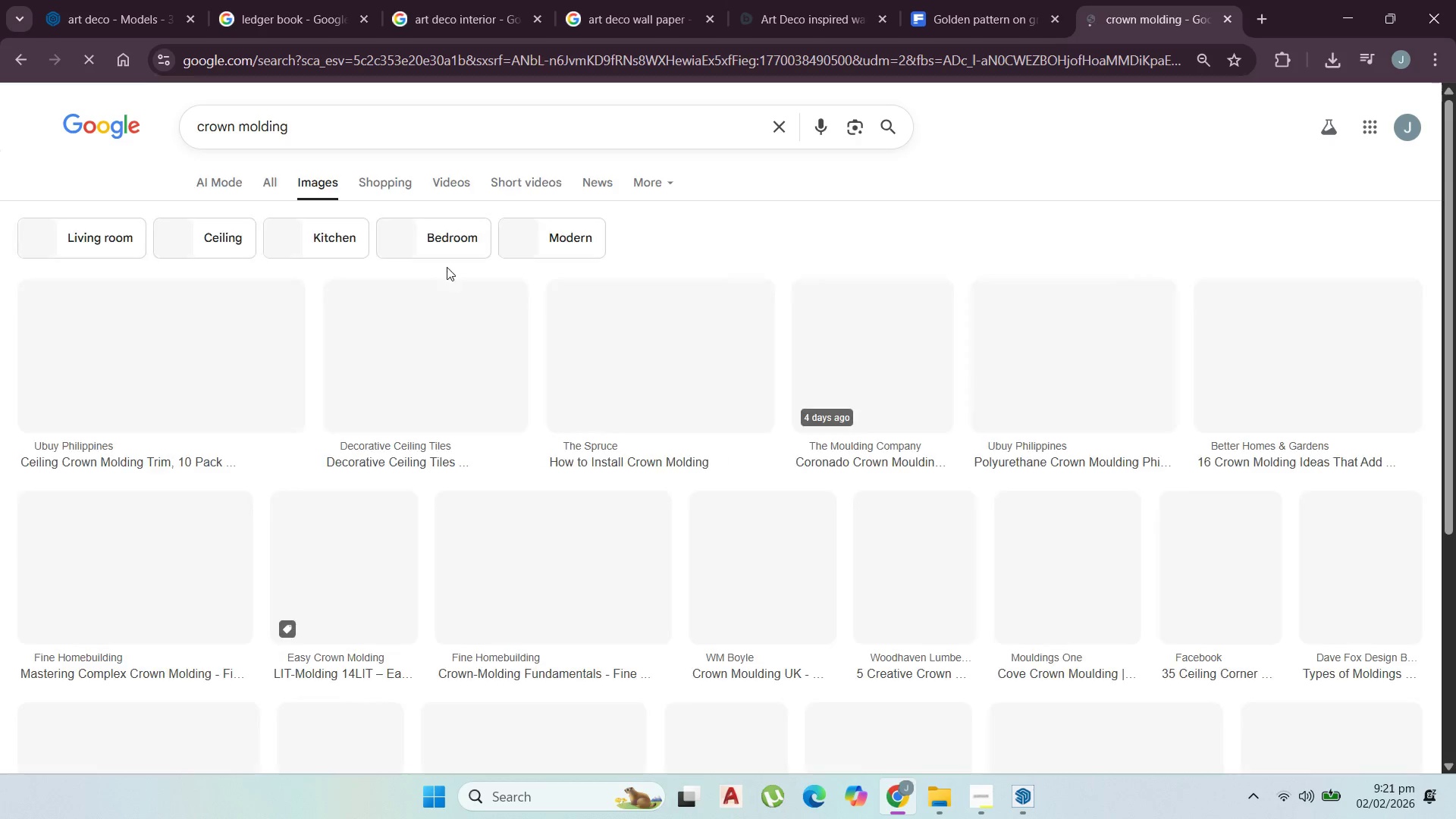 
left_click([145, 0])
 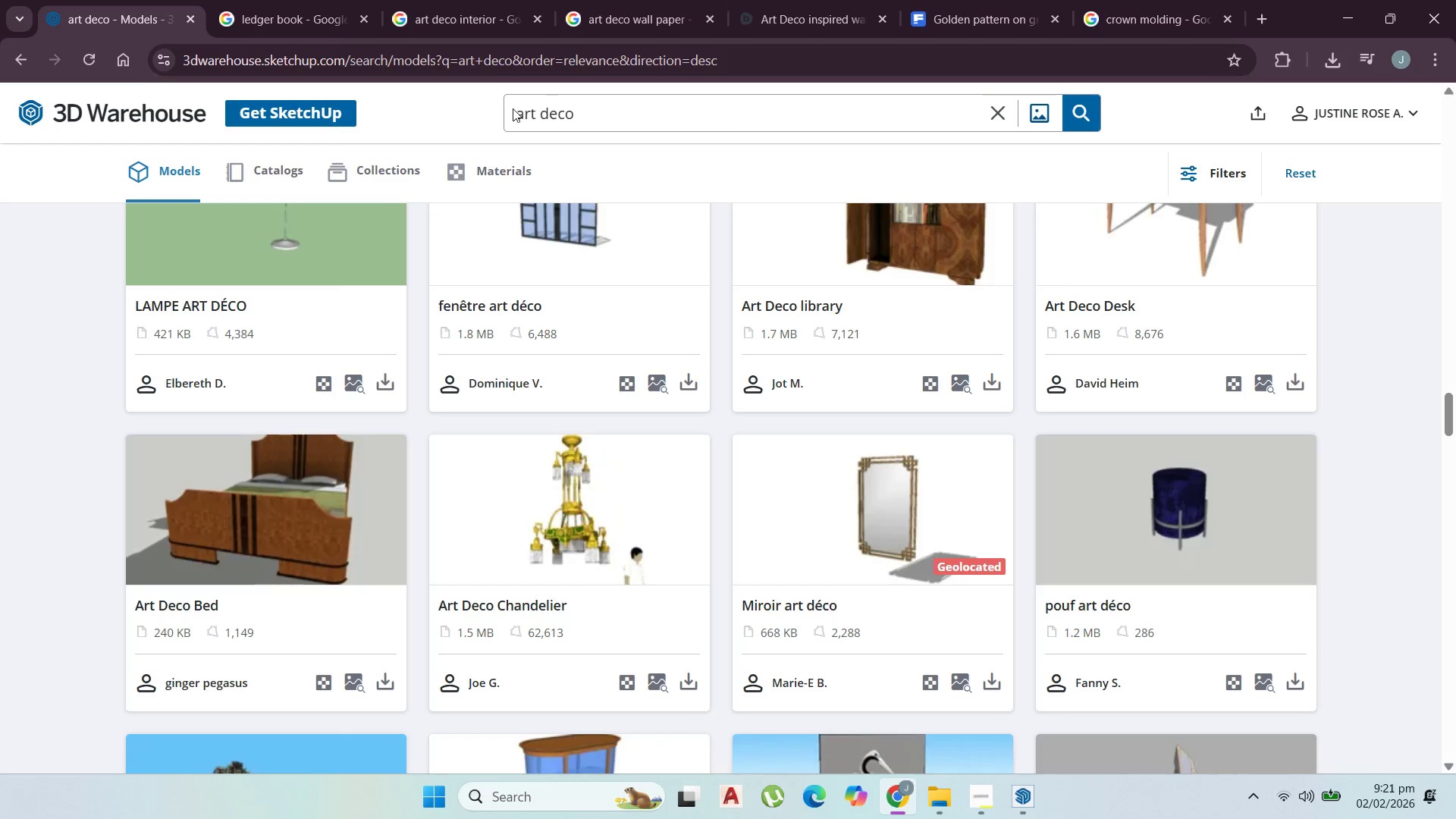 
left_click_drag(start_coordinate=[607, 106], to_coordinate=[599, 112])
 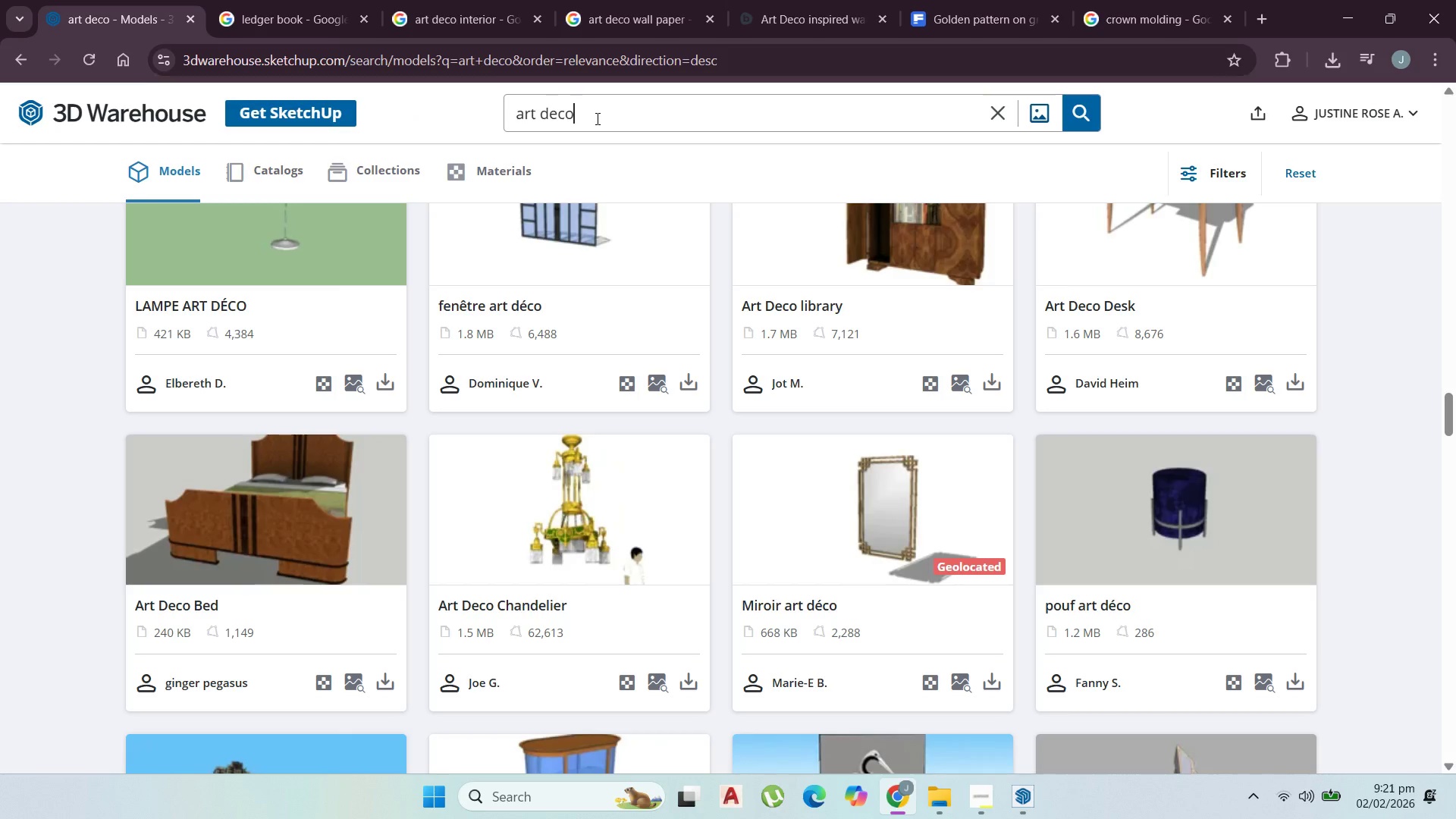 
left_click_drag(start_coordinate=[599, 118], to_coordinate=[315, 89])
 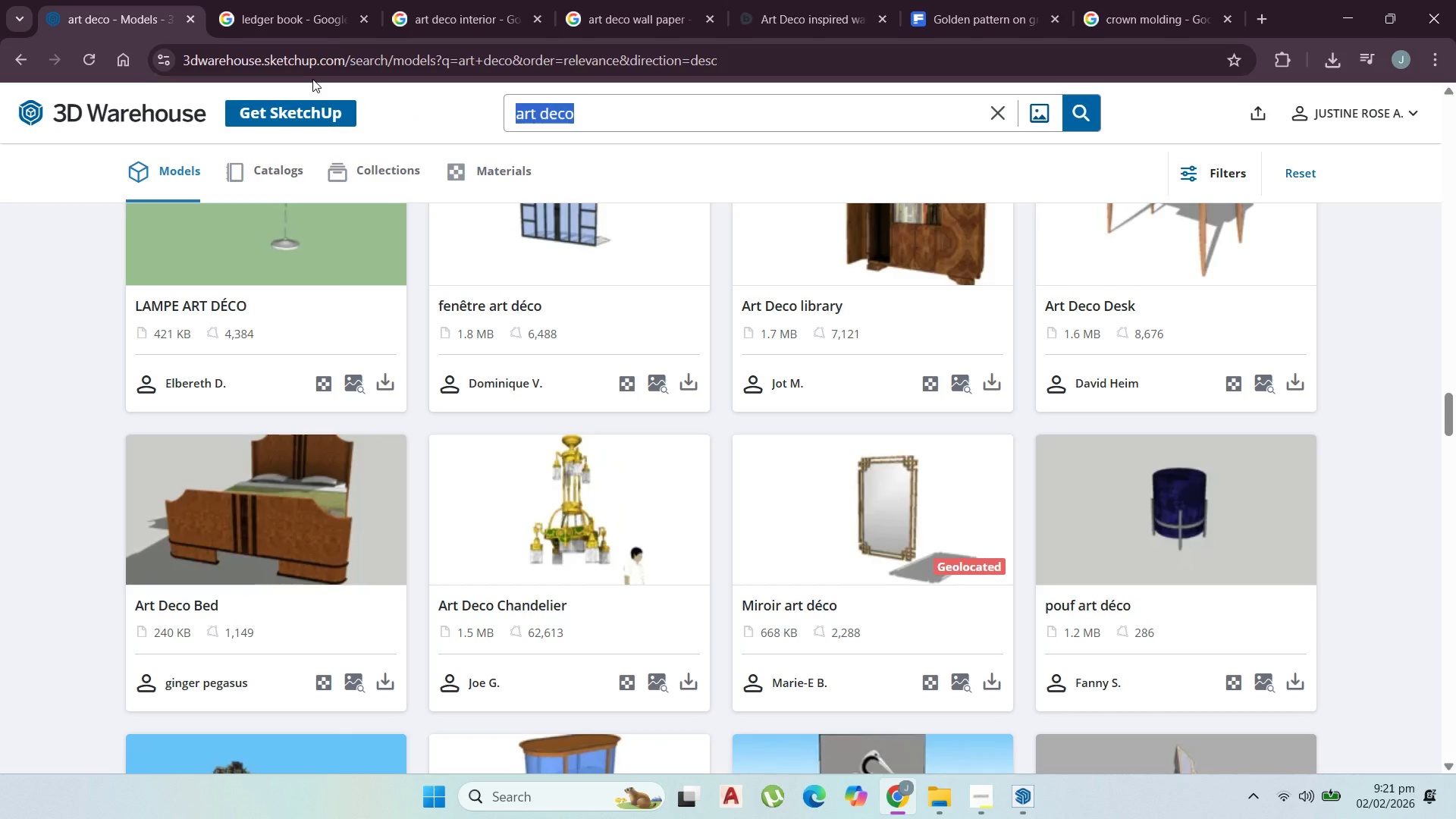 
type(molding)
 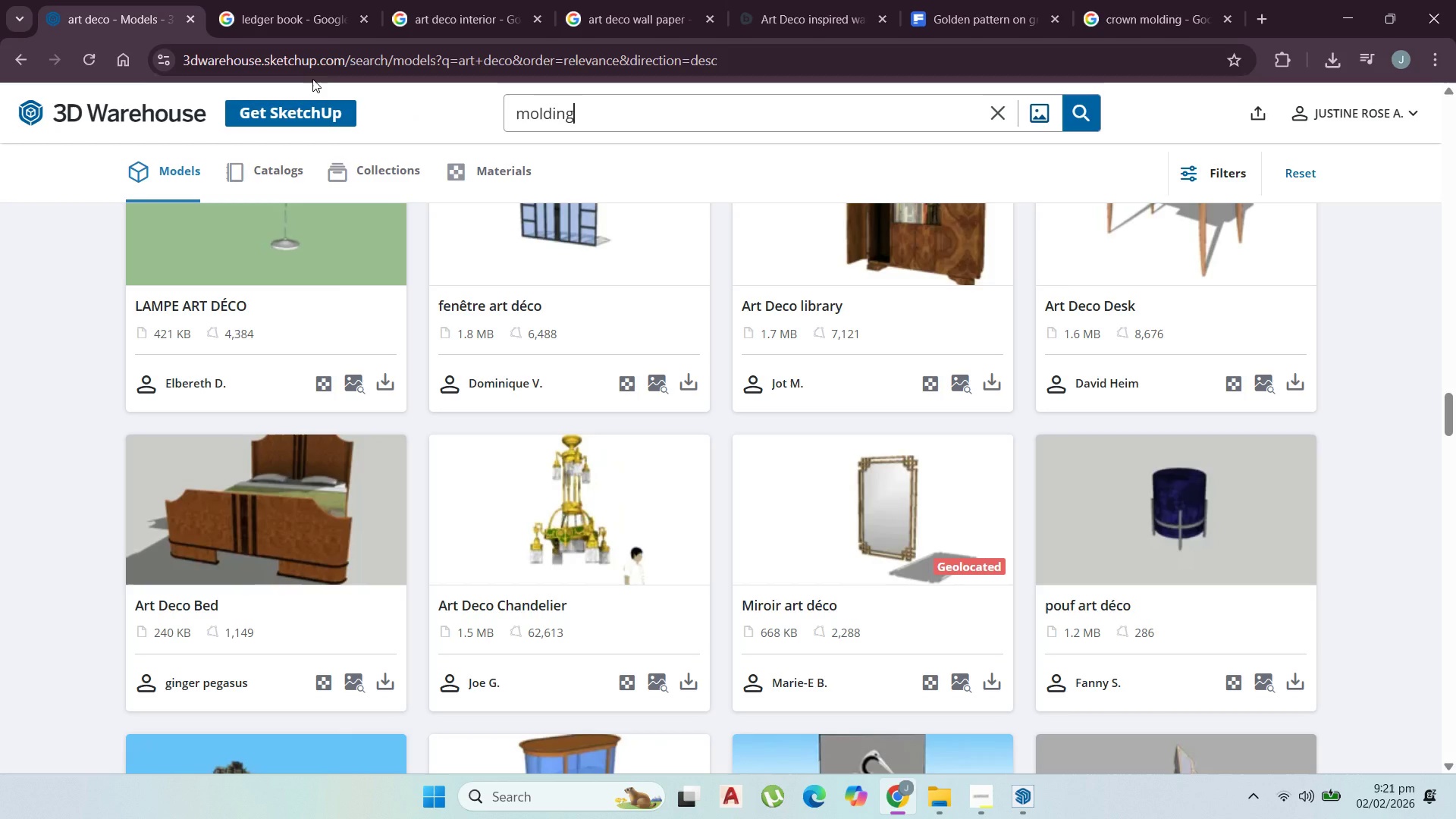 
key(Enter)
 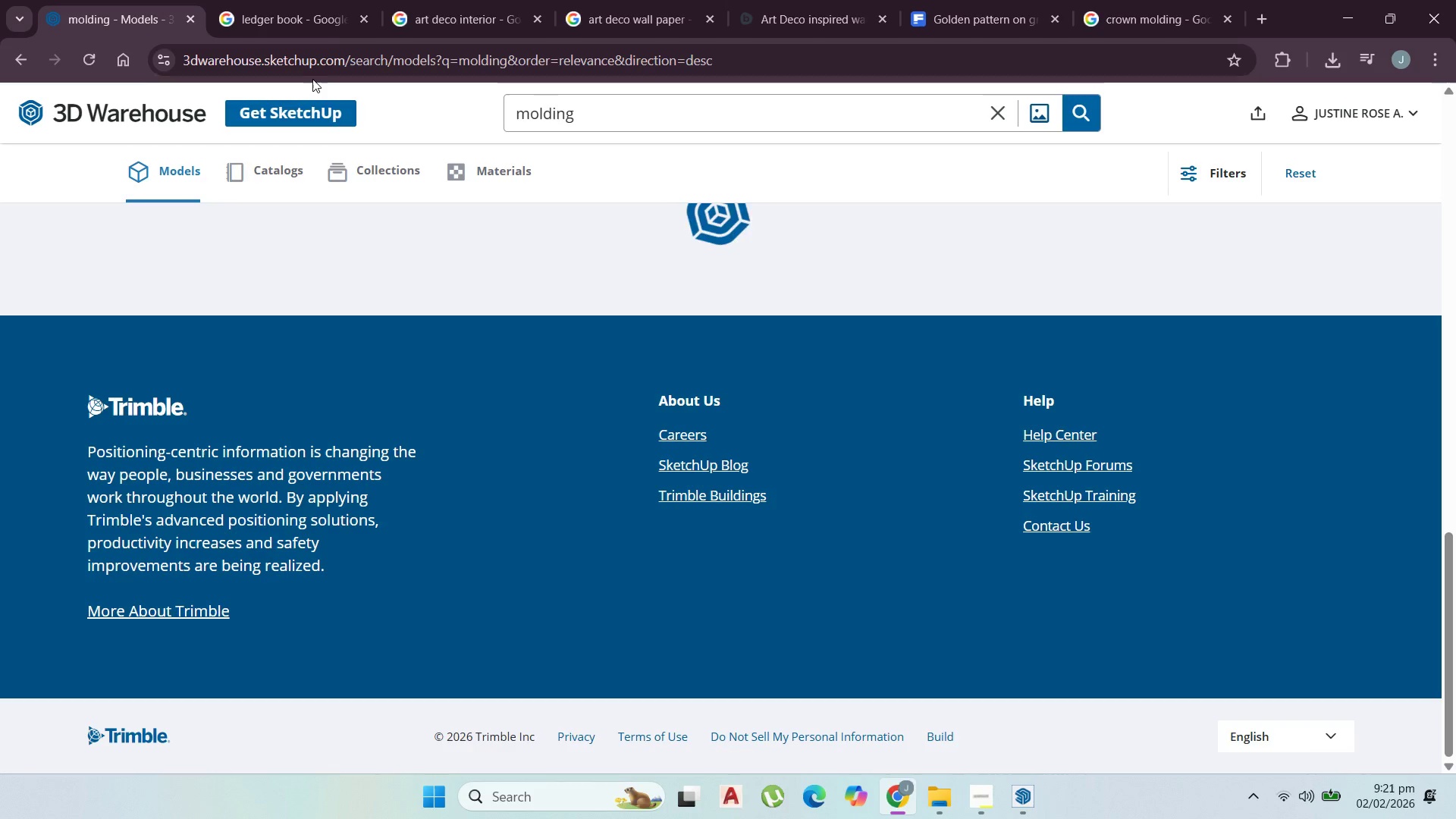 
scroll: coordinate [467, 585], scroll_direction: up, amount: 65.0
 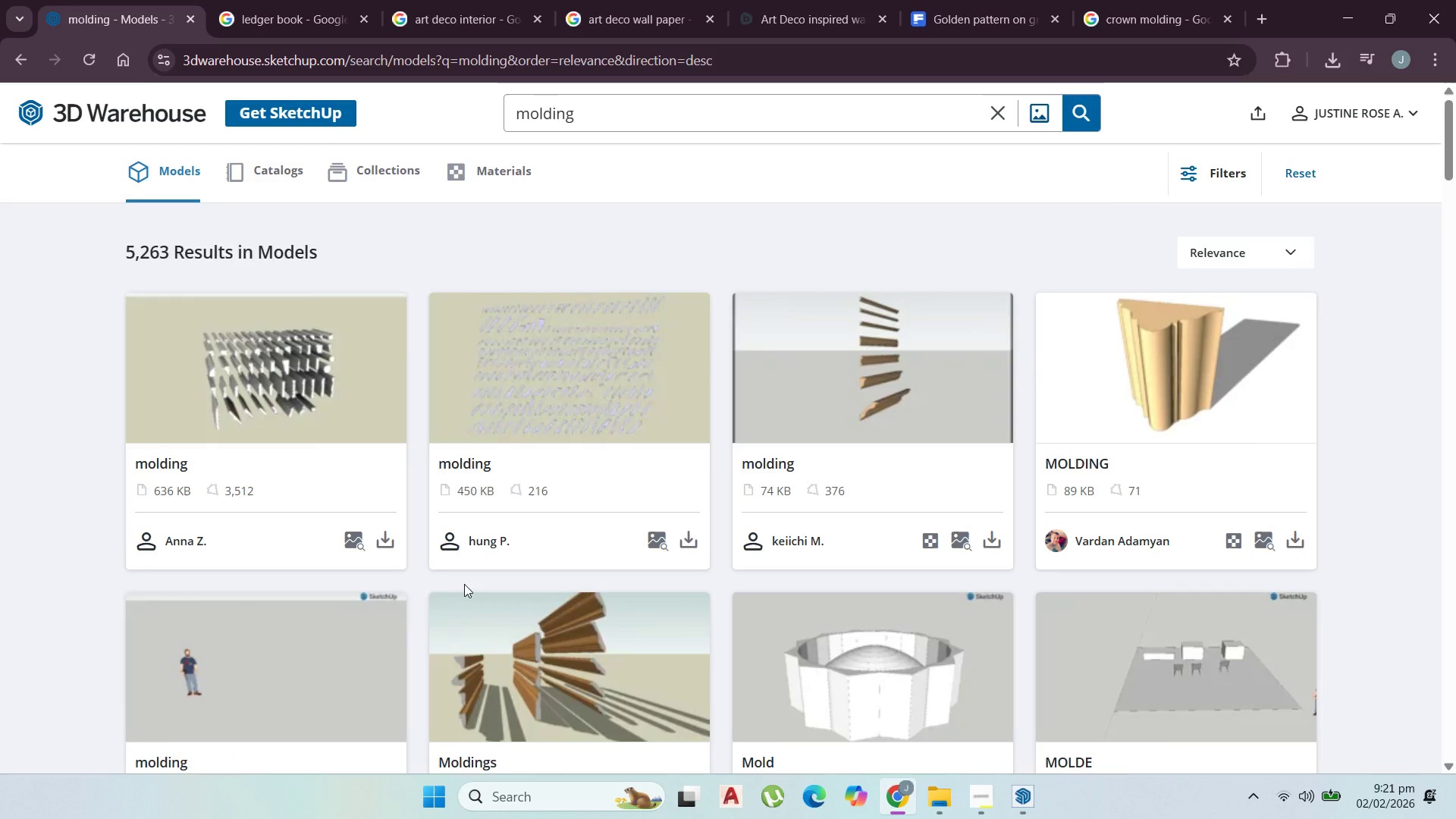 
scroll: coordinate [463, 595], scroll_direction: down, amount: 14.0
 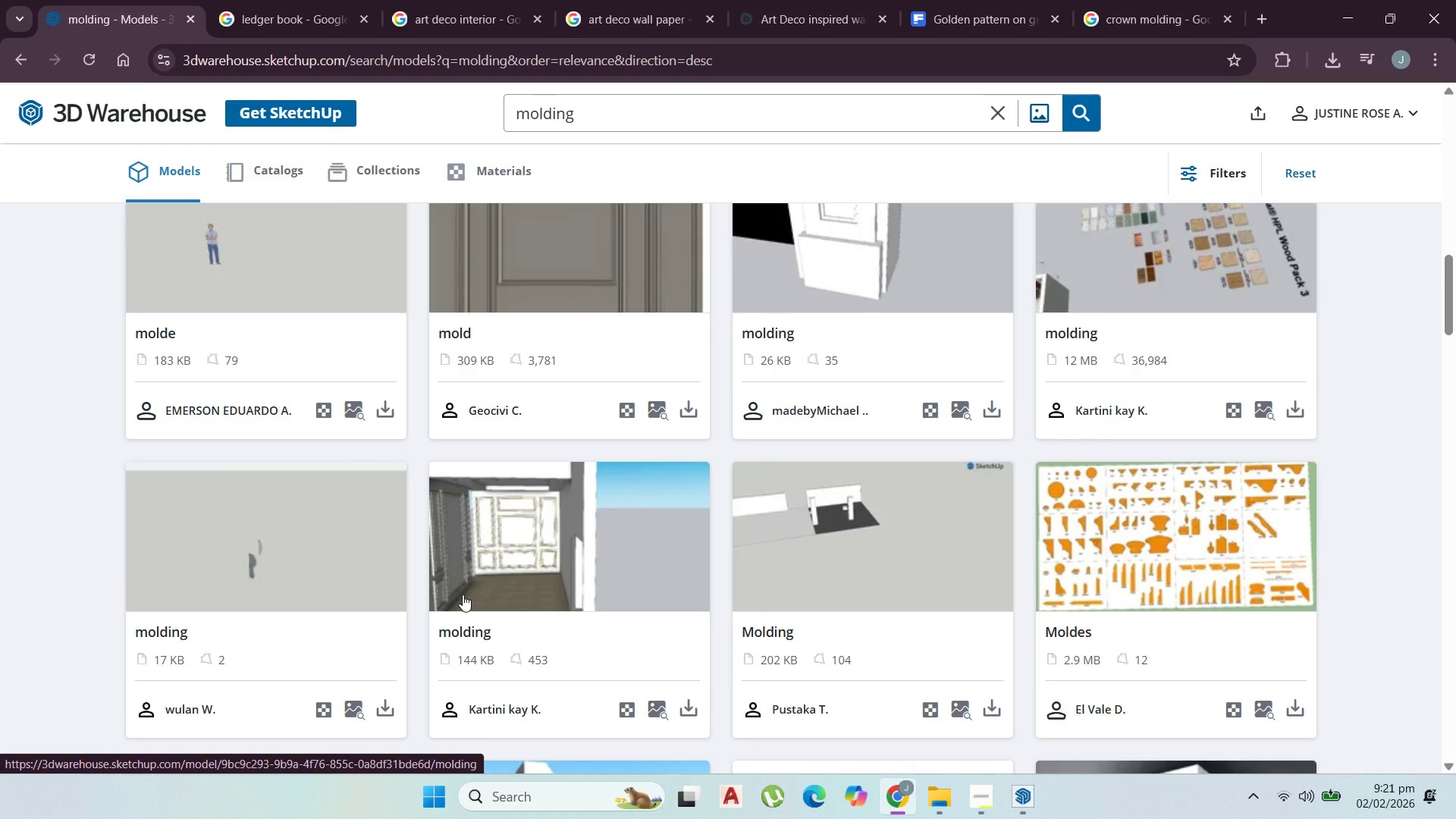 
scroll: coordinate [438, 588], scroll_direction: up, amount: 14.0
 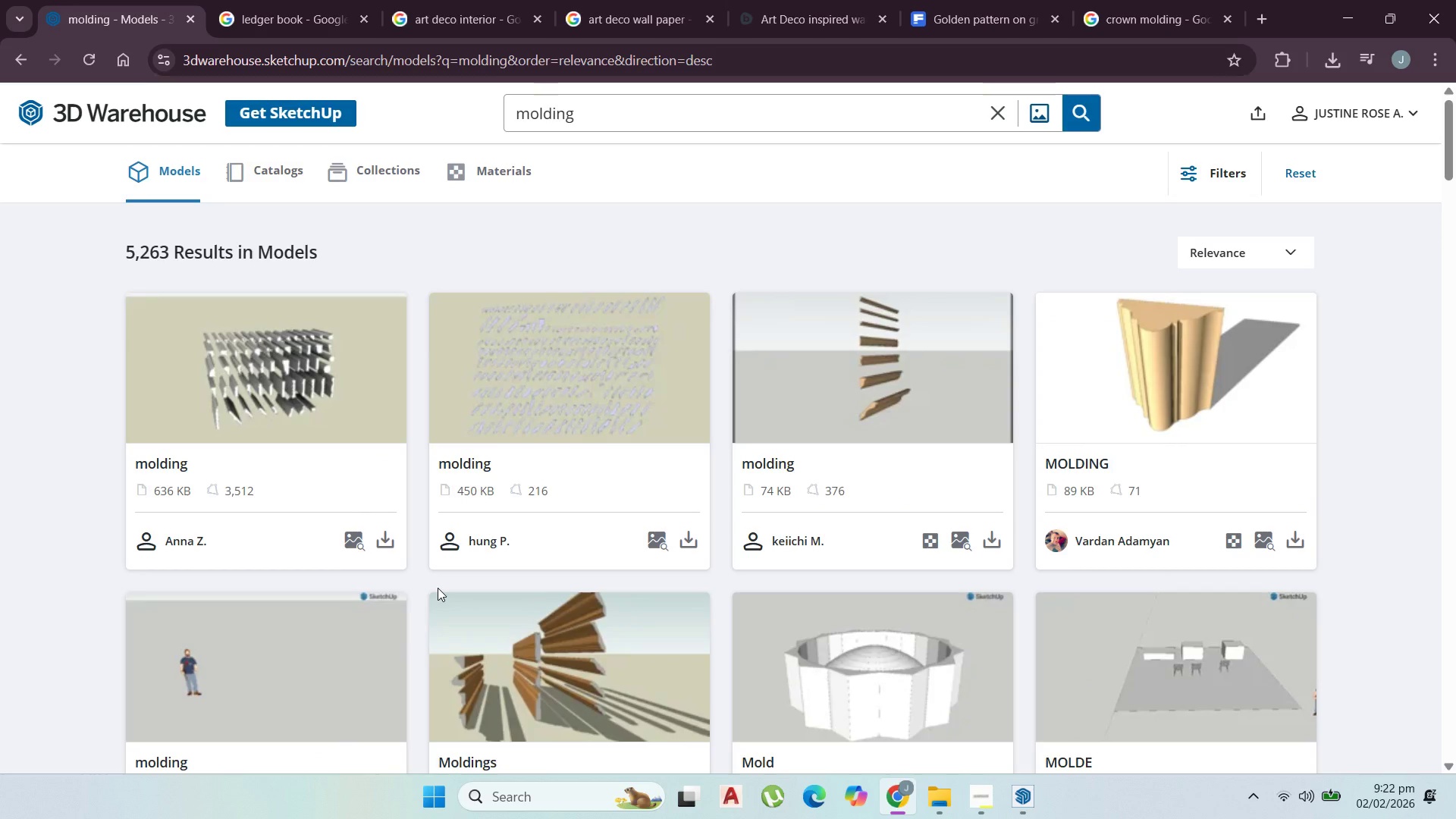 
scroll: coordinate [699, 635], scroll_direction: down, amount: 4.0
 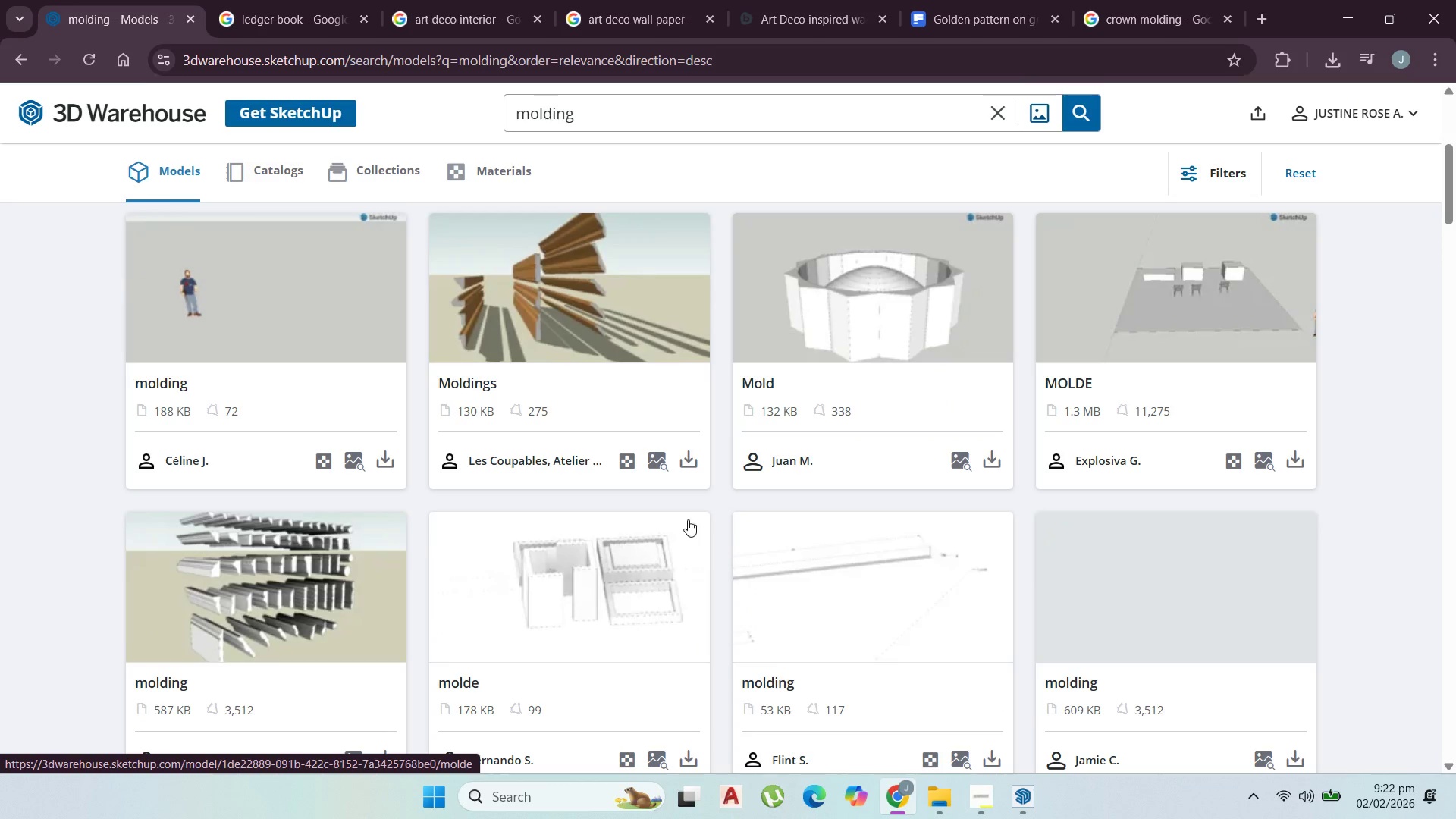 
scroll: coordinate [688, 512], scroll_direction: up, amount: 1.0
 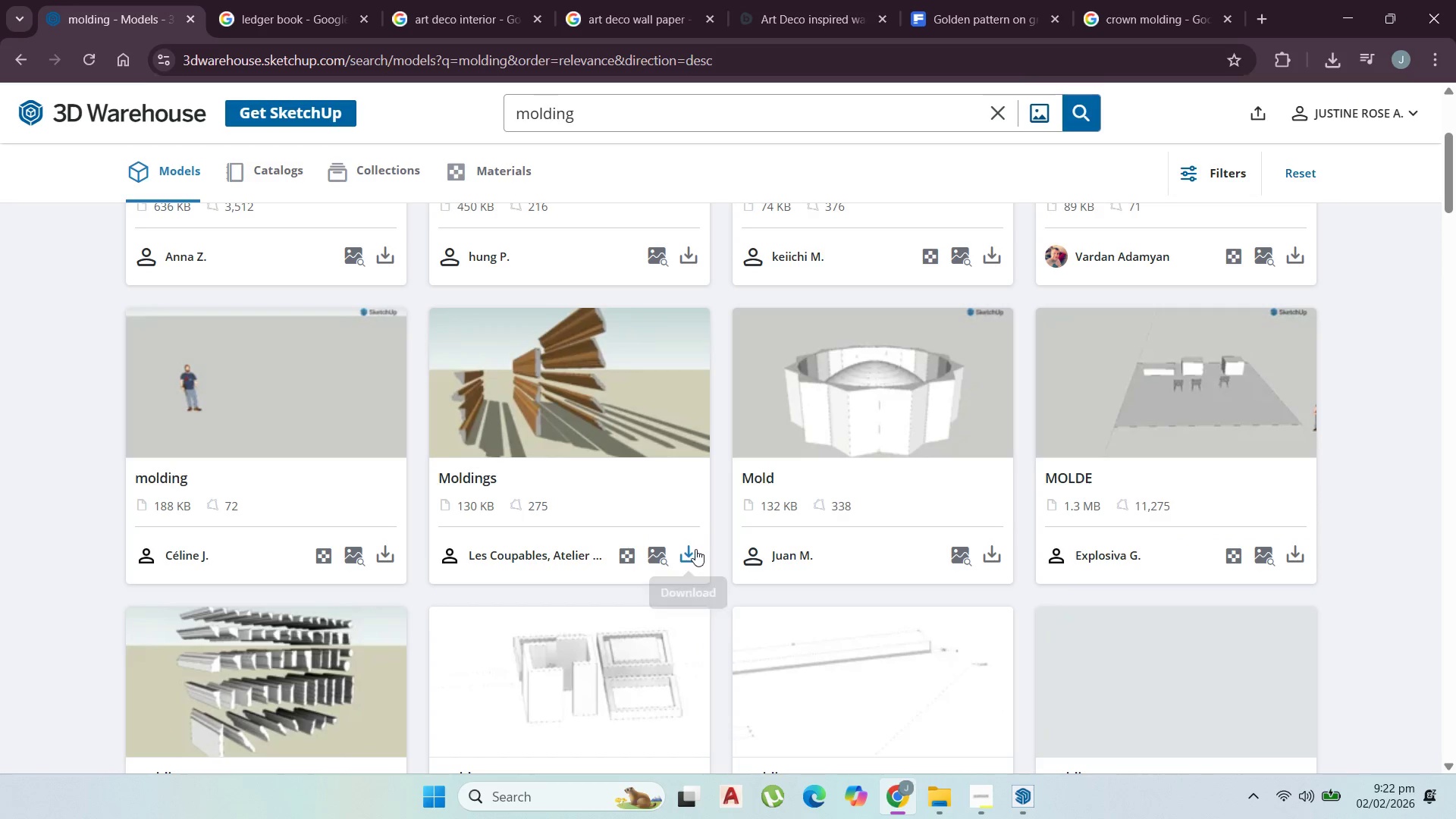 
left_click([683, 550])
 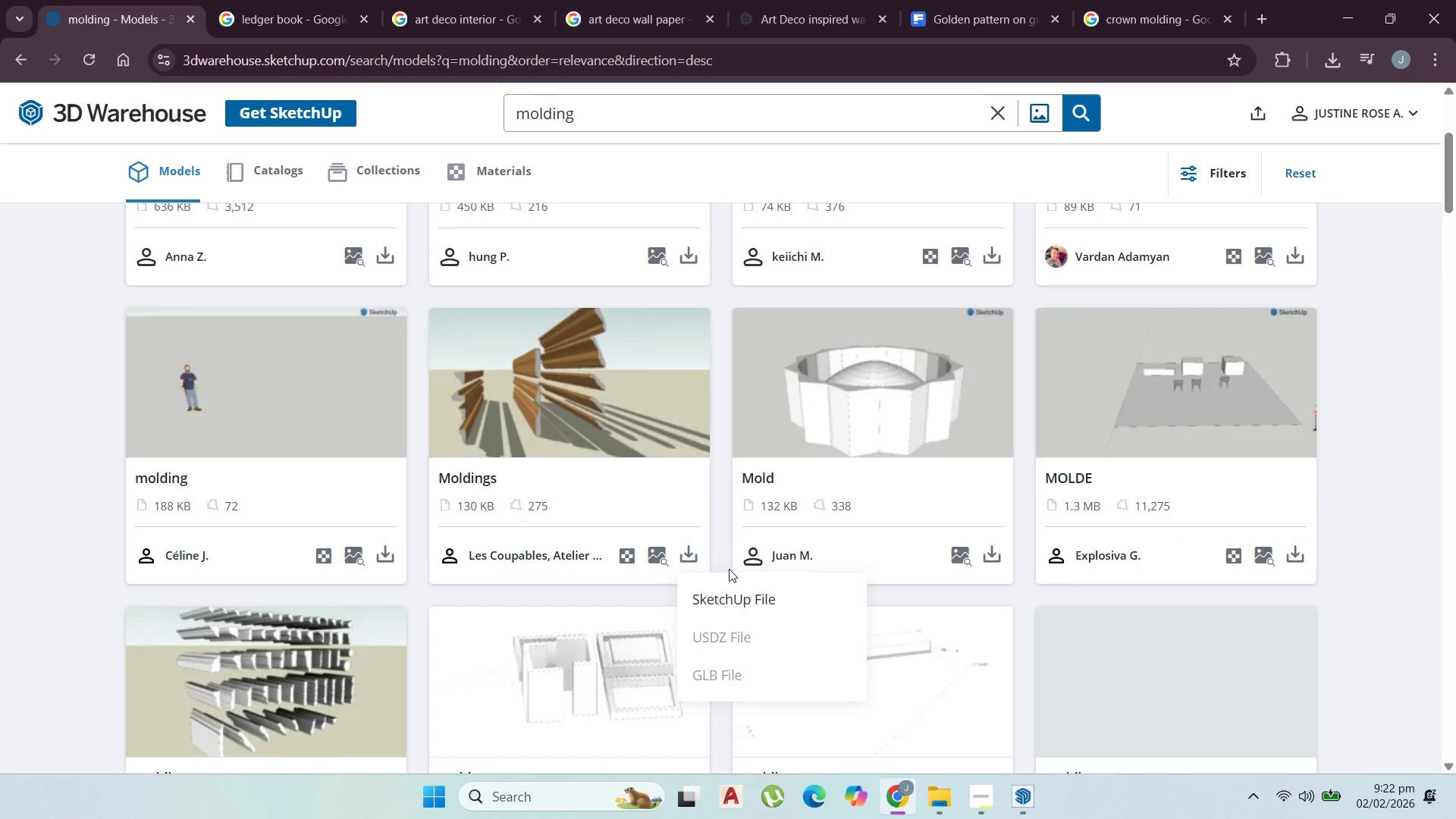 
left_click([732, 591])
 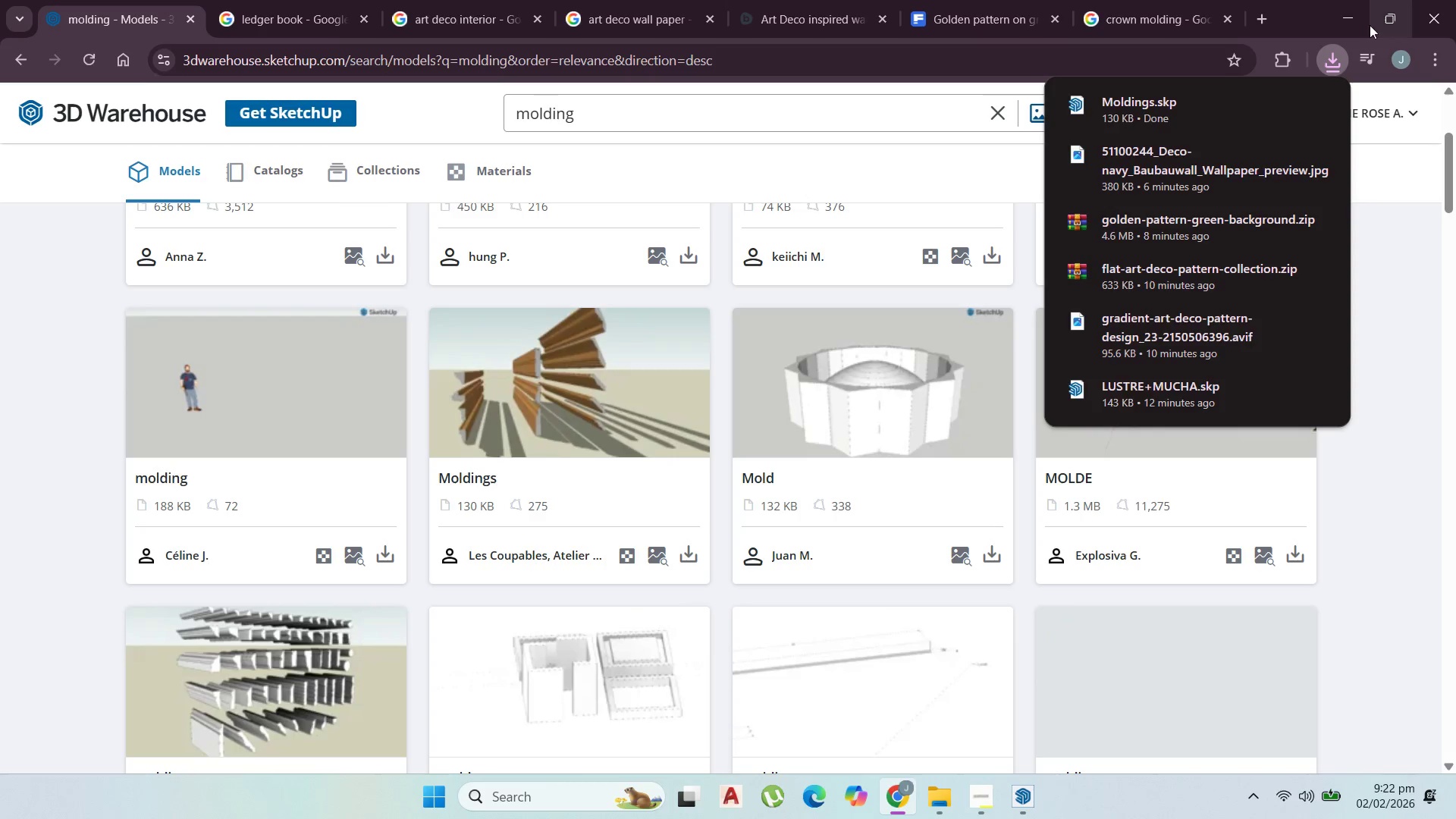 
left_click([1220, 118])
 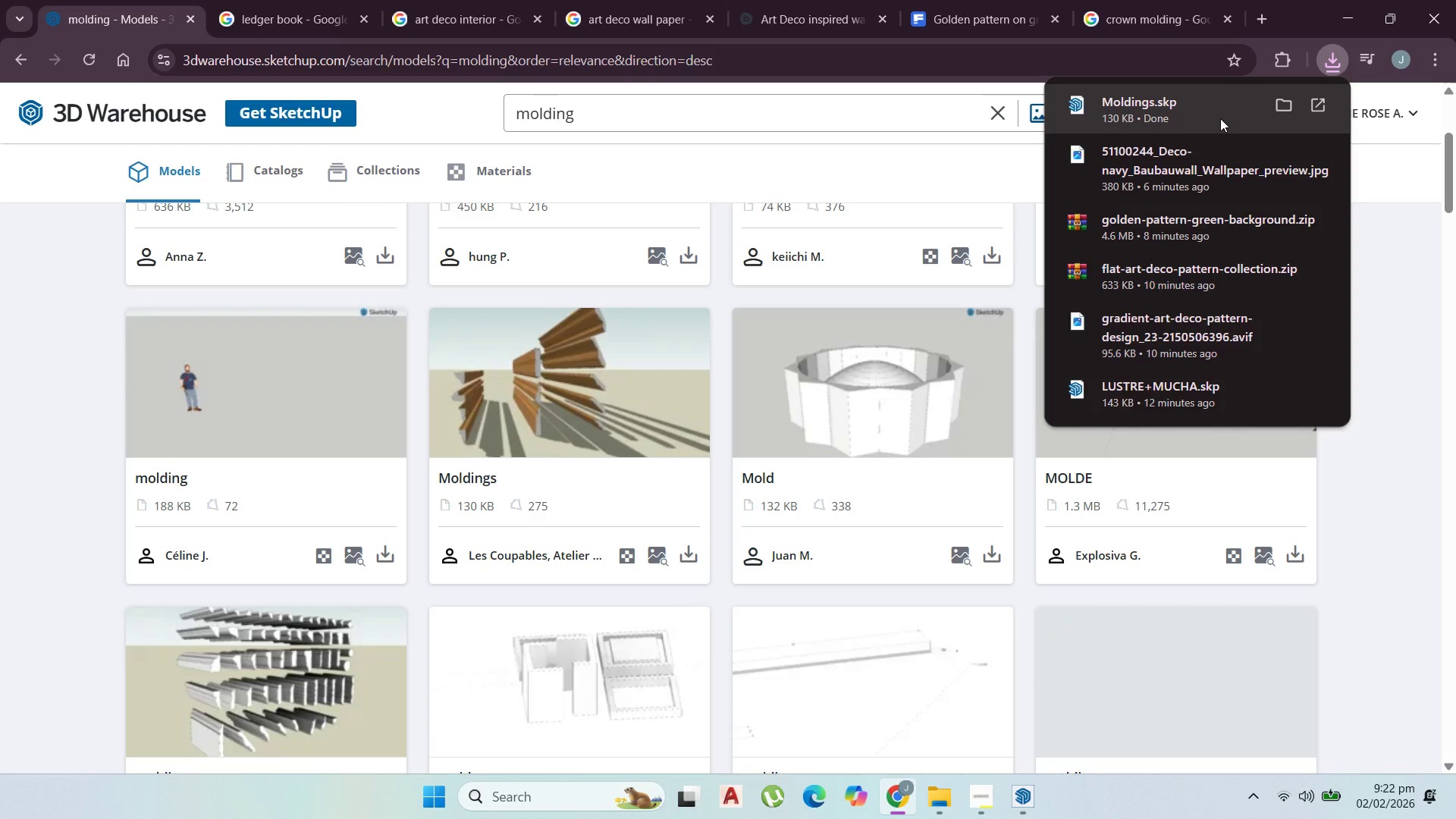 
wait(11.77)
 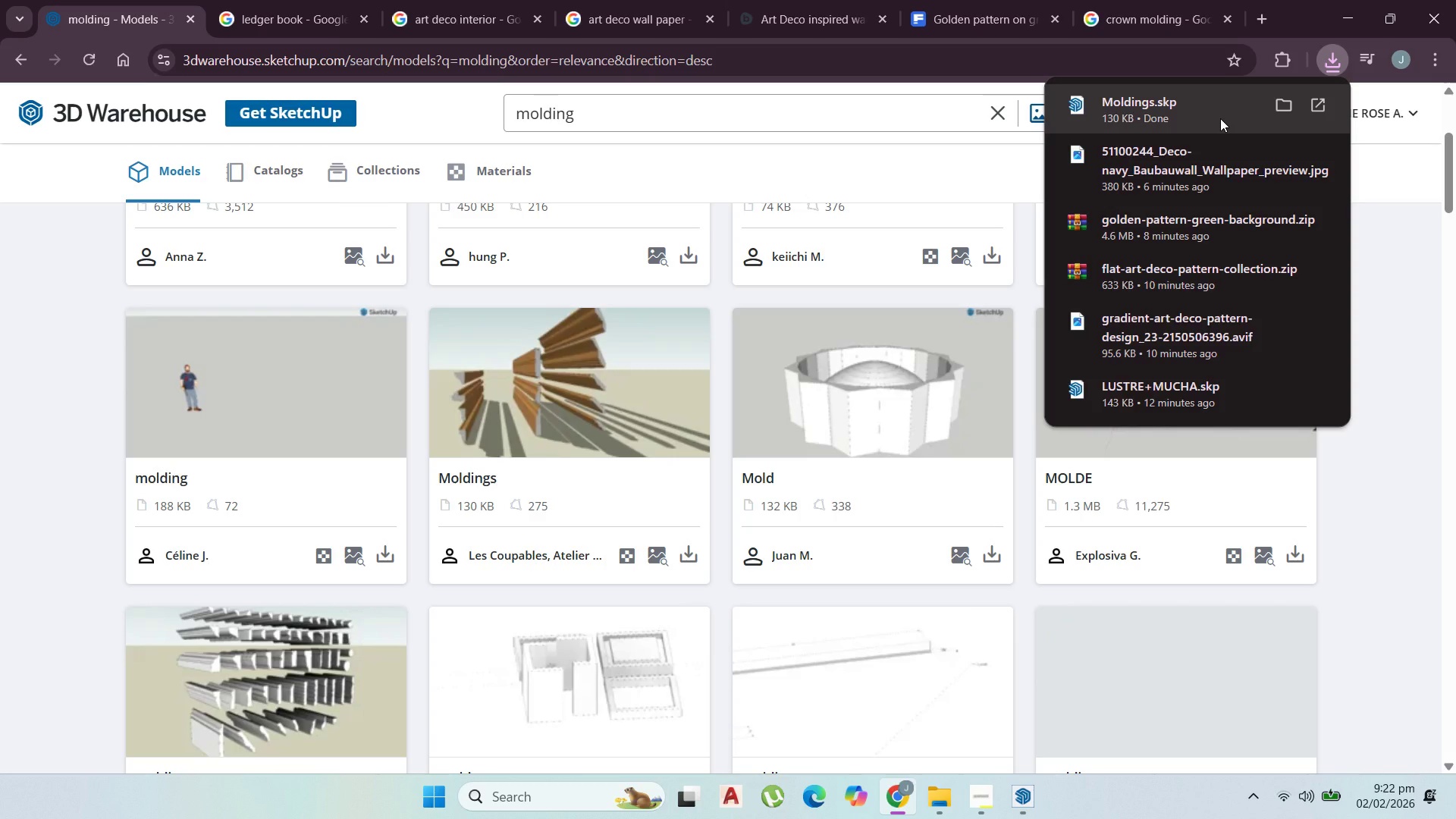 
left_click([1224, 109])
 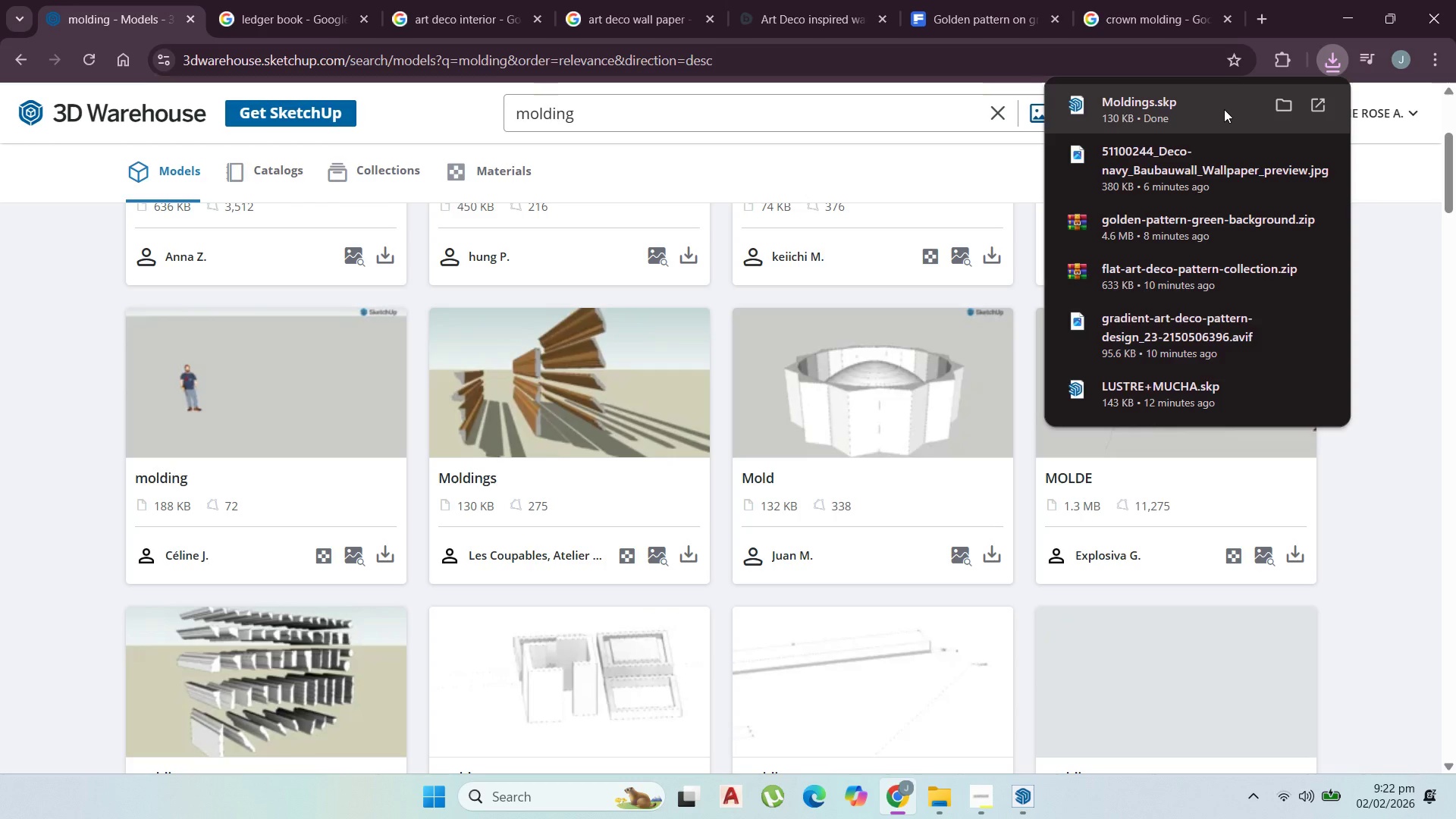 
wait(16.09)
 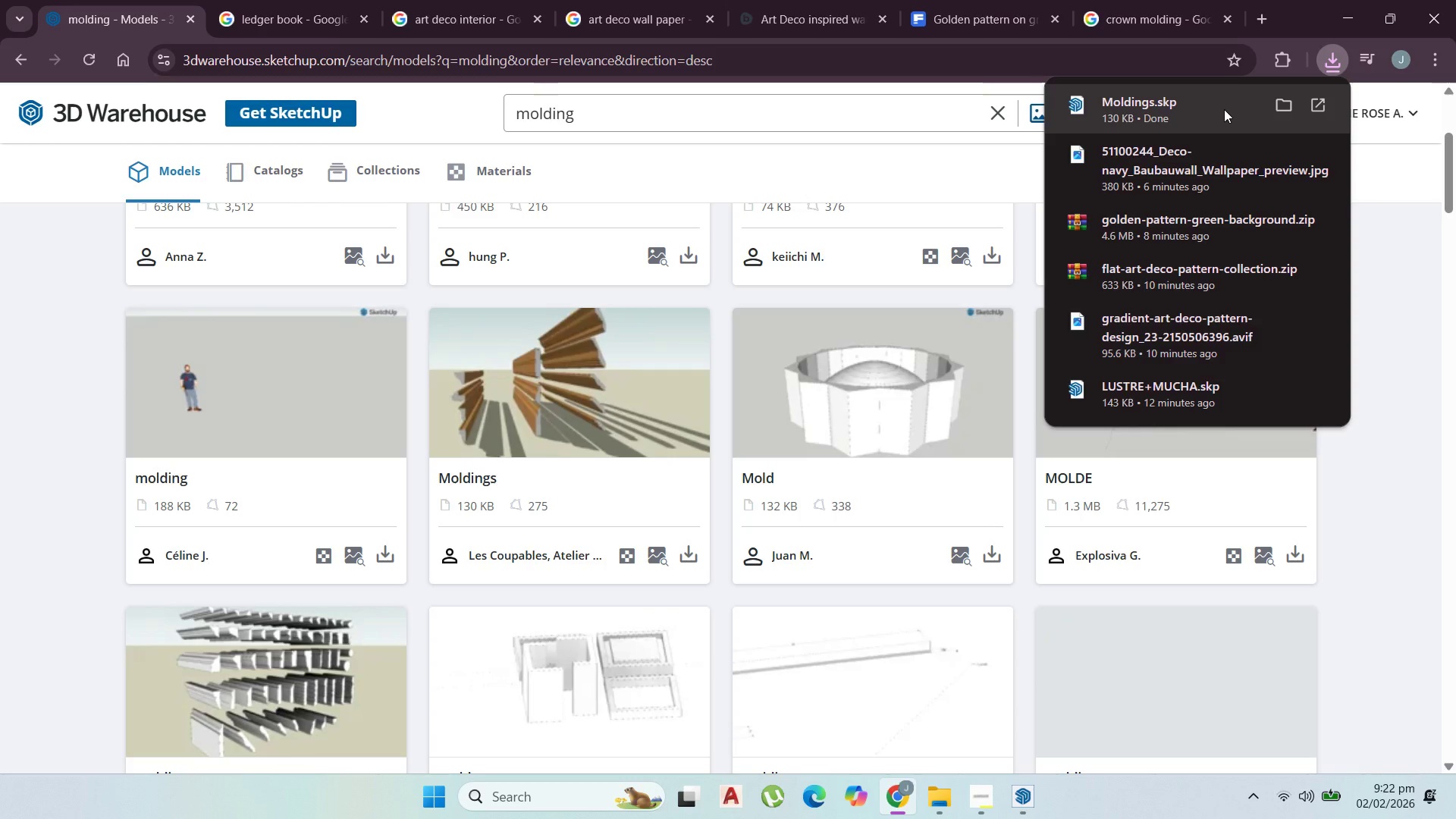 
left_click([1116, 703])
 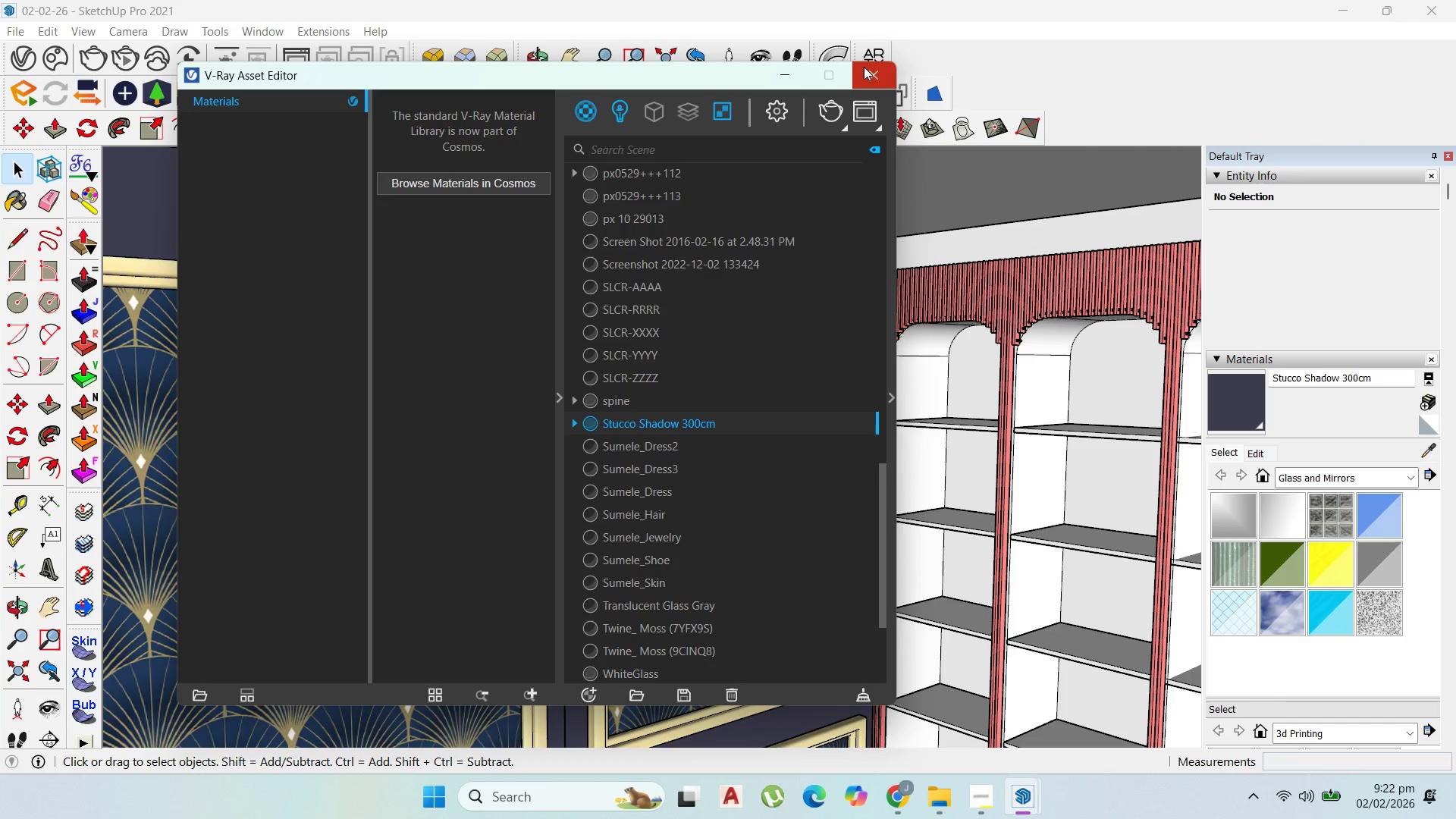 
left_click([864, 73])
 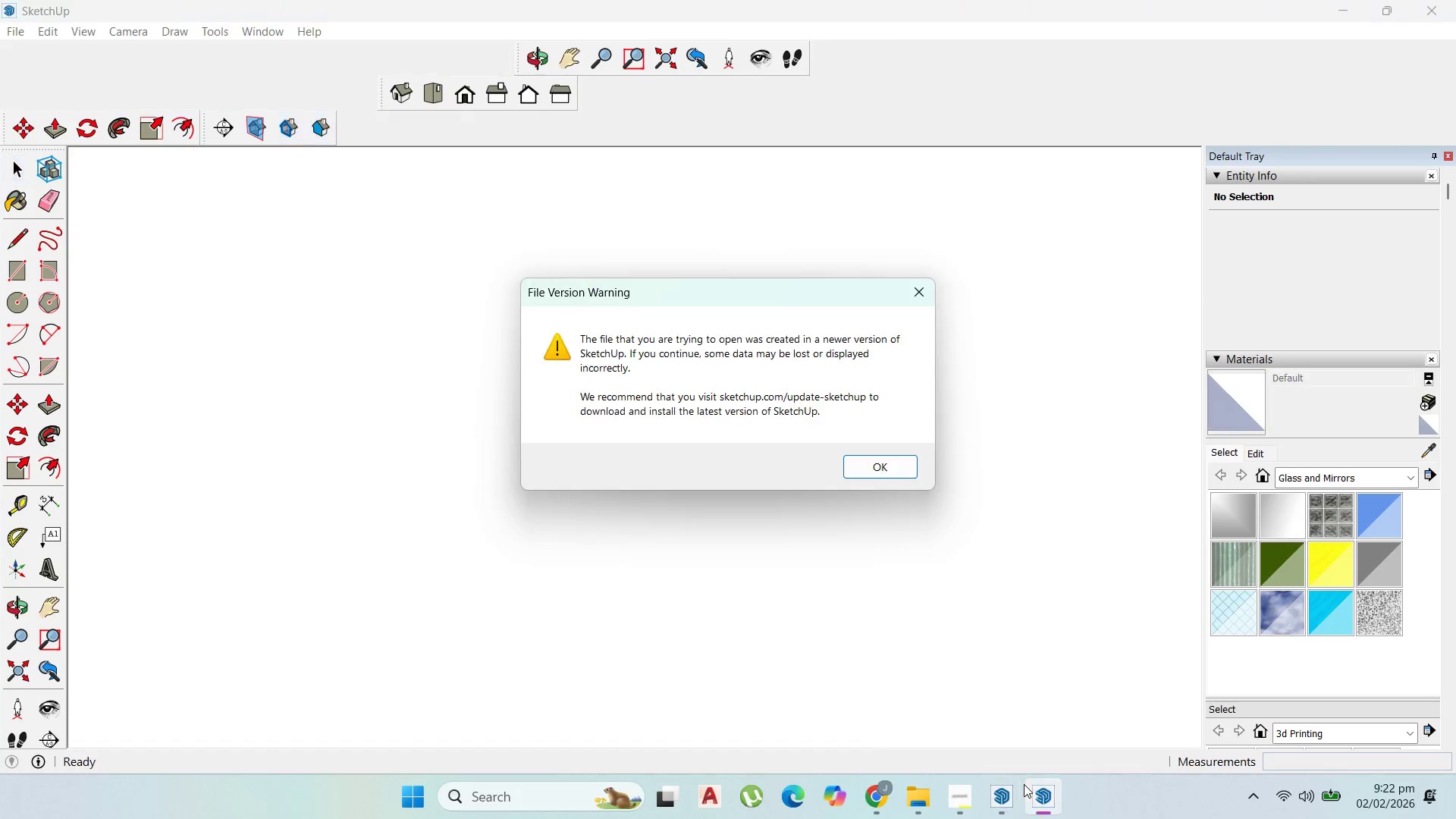 
left_click([882, 463])
 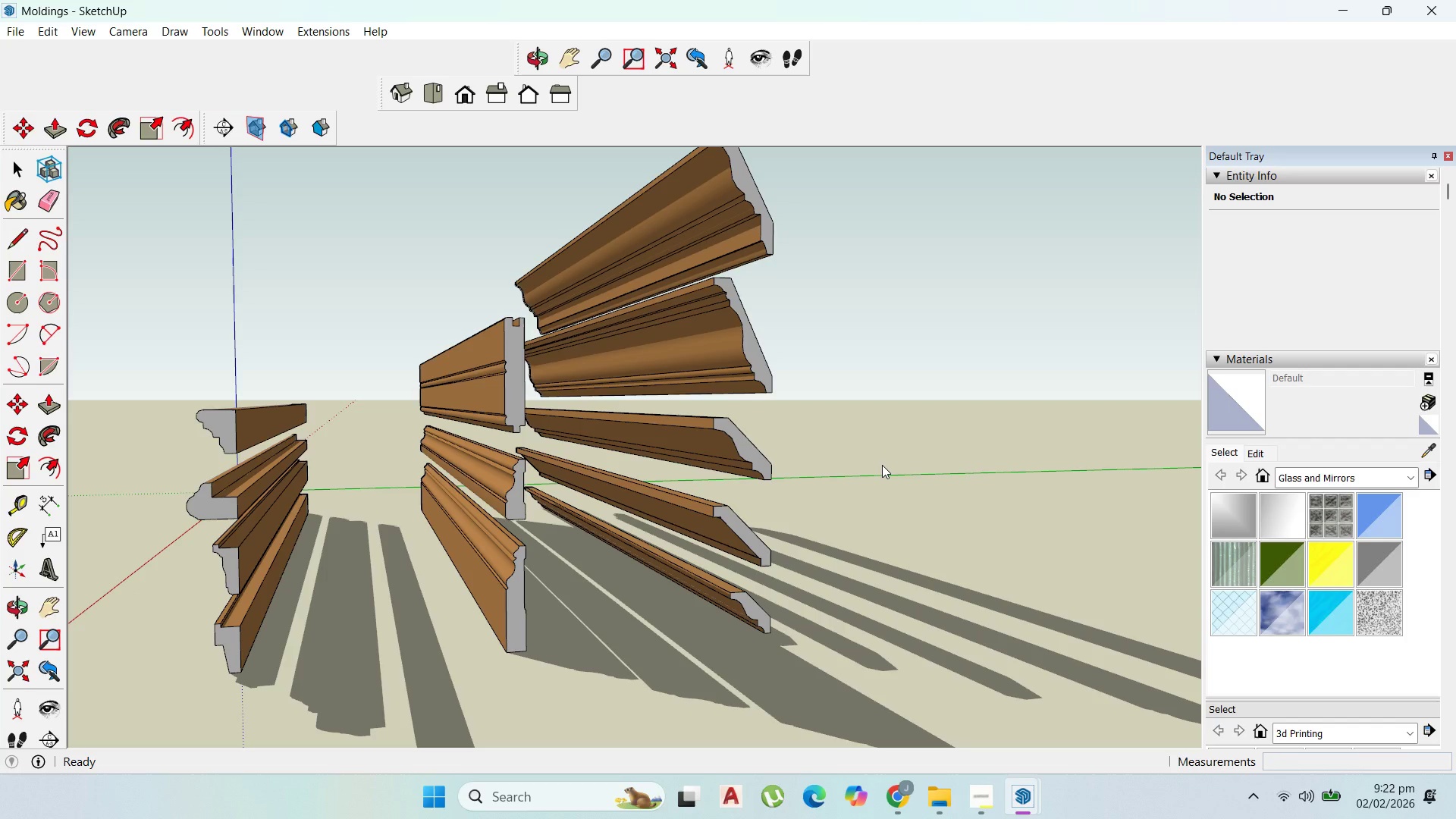 
wait(6.02)
 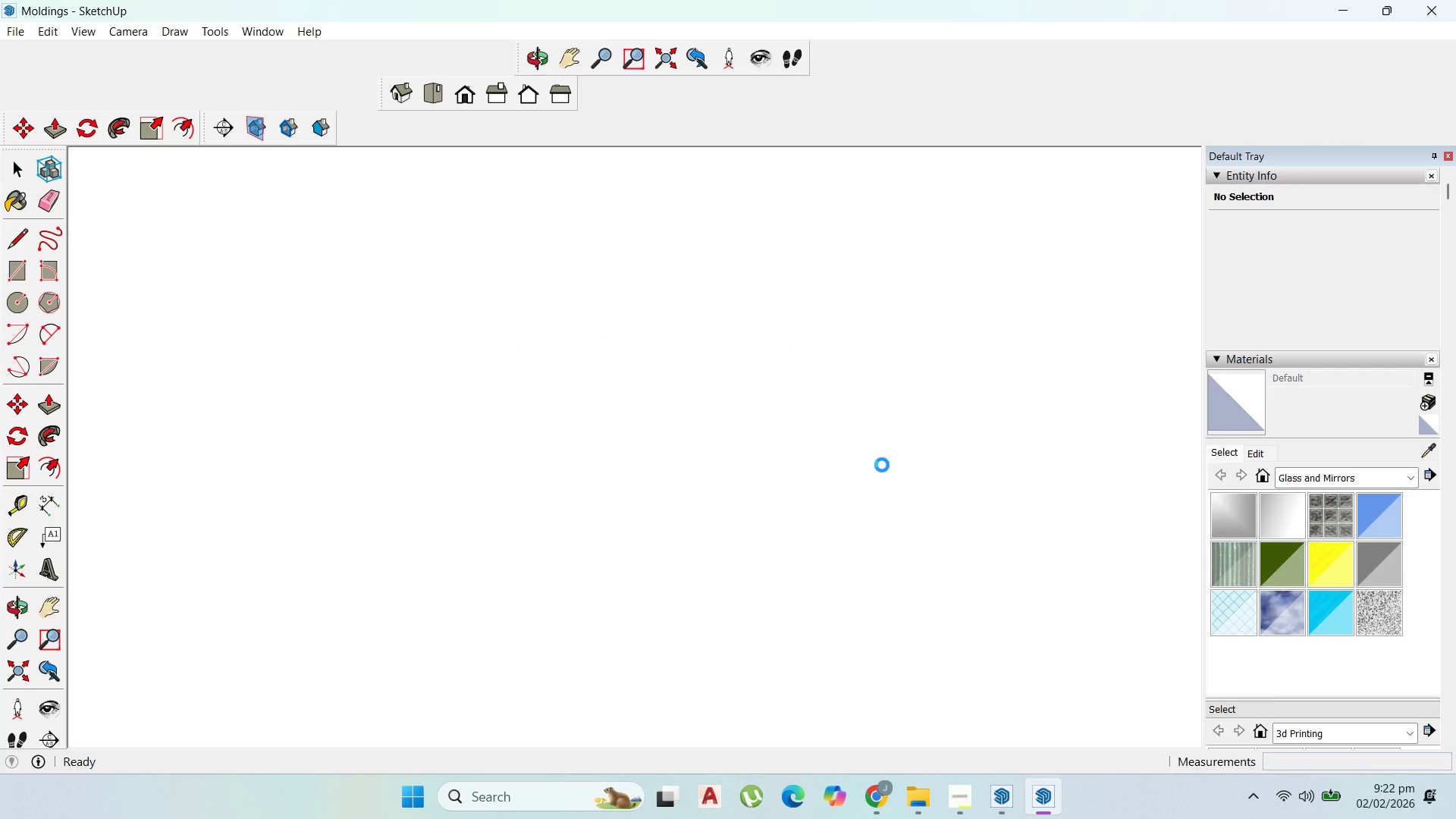 
scroll: coordinate [754, 337], scroll_direction: up, amount: 12.0
 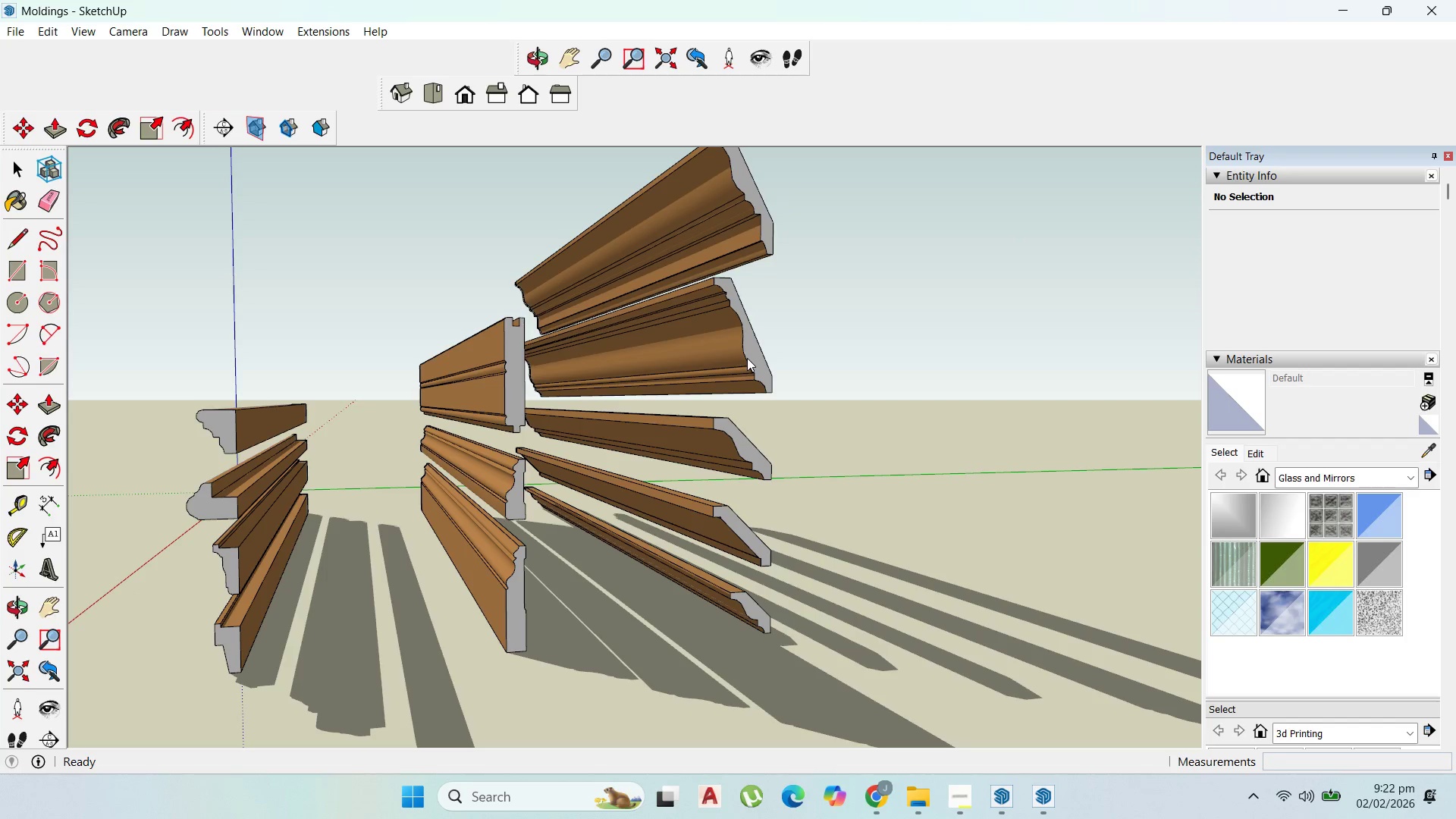 
left_click([1040, 785])
 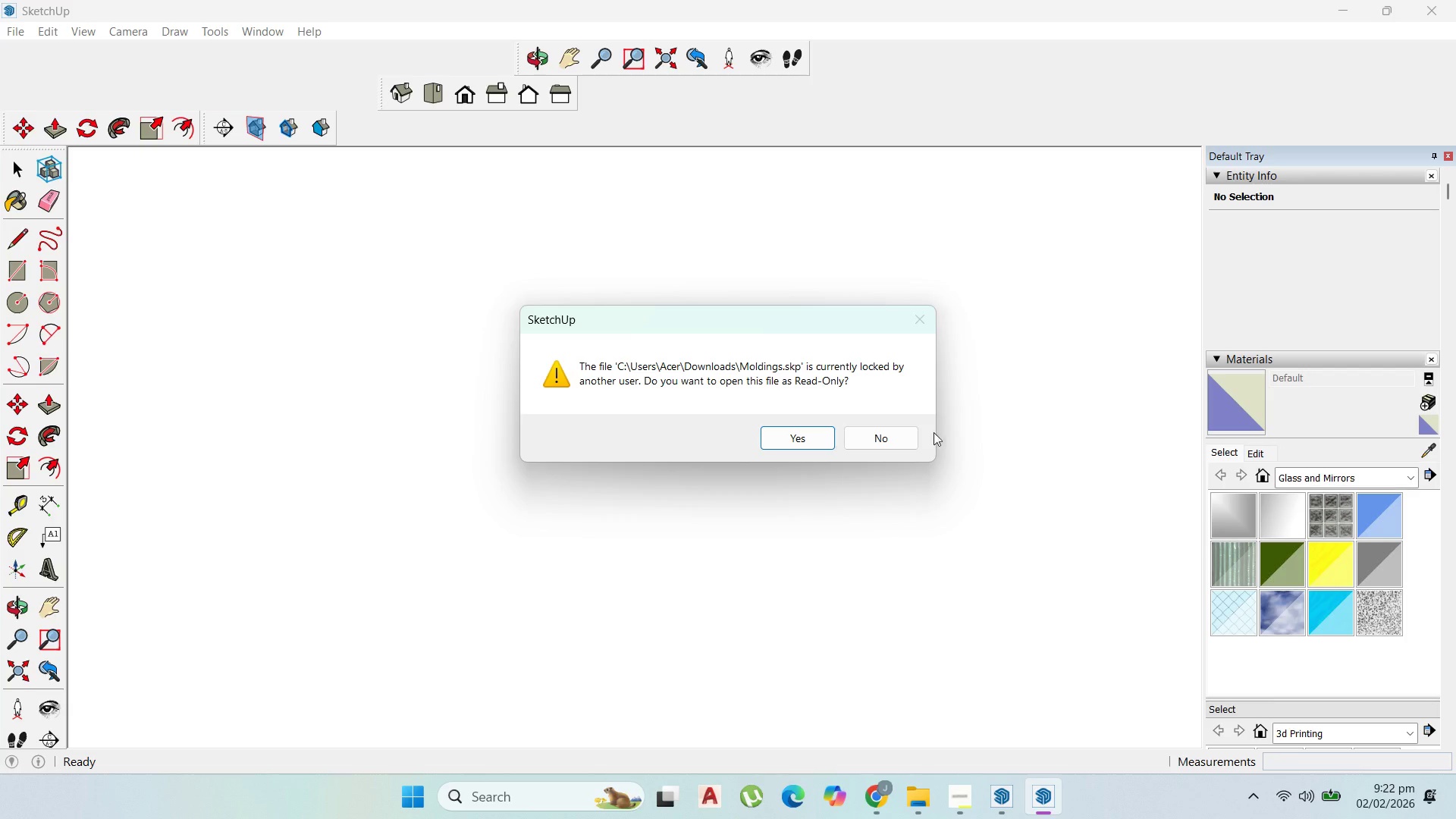 
left_click([899, 433])
 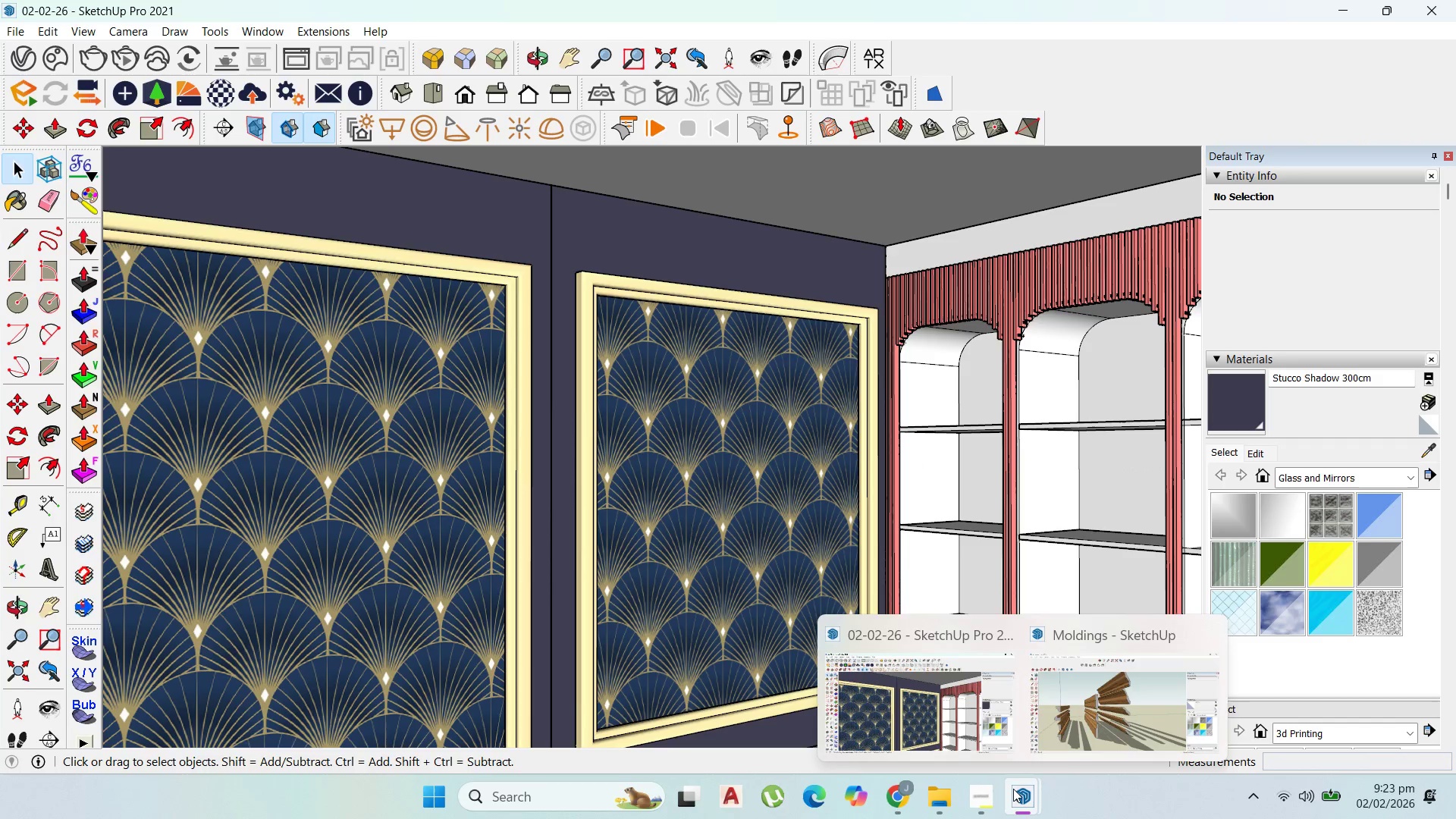 
left_click([1085, 722])
 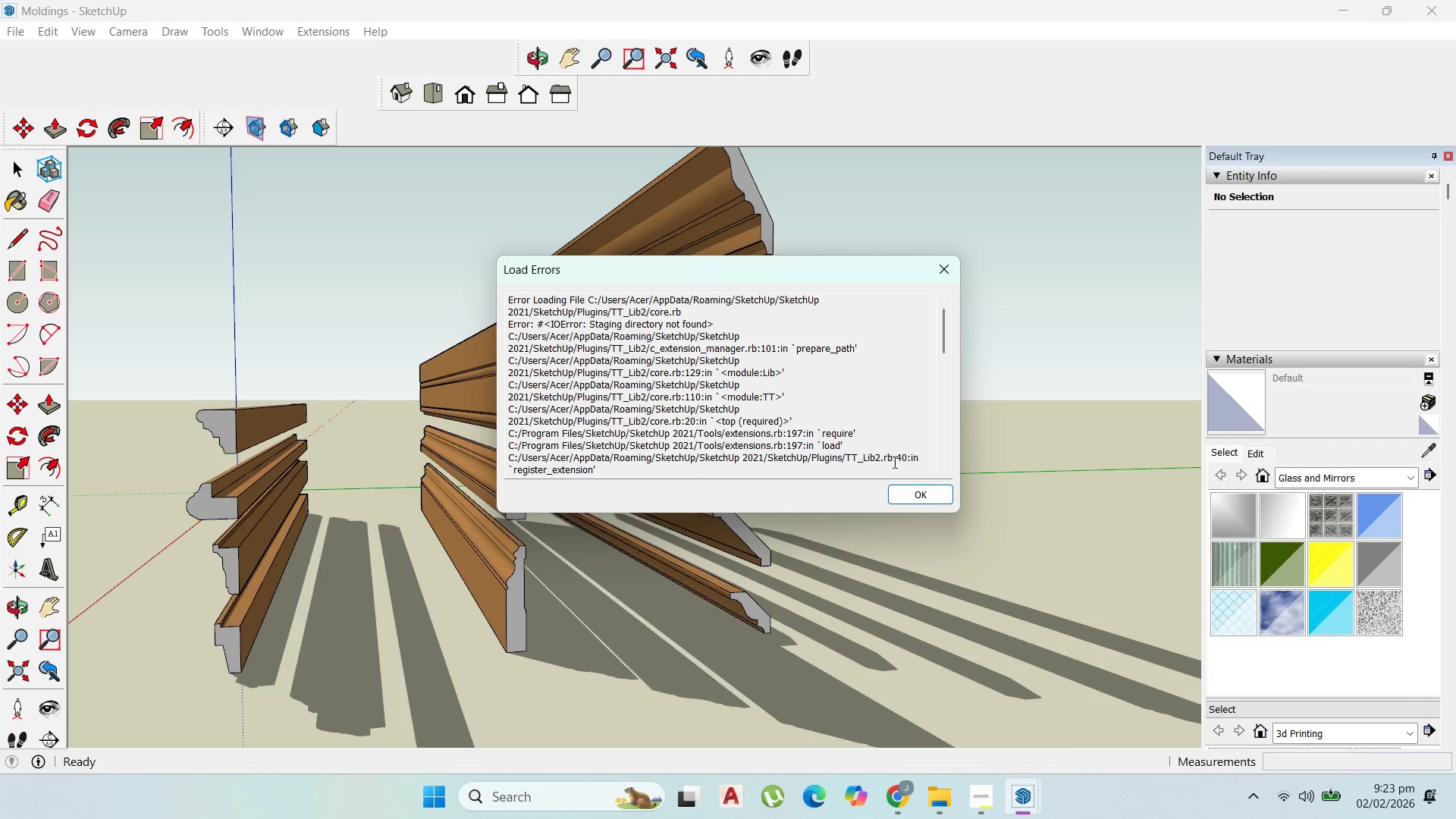 
left_click([923, 491])
 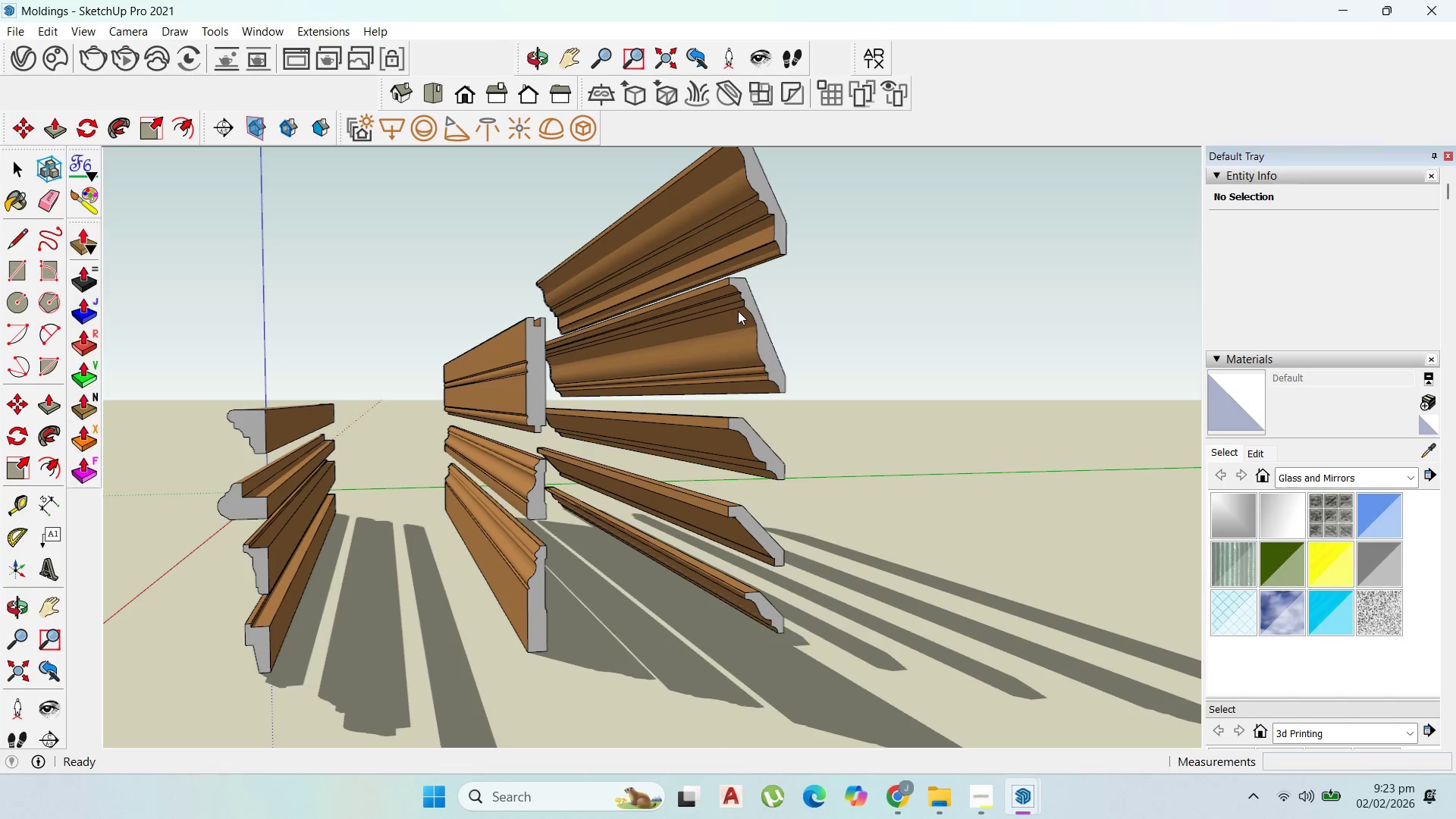 
scroll: coordinate [753, 331], scroll_direction: up, amount: 2.0
 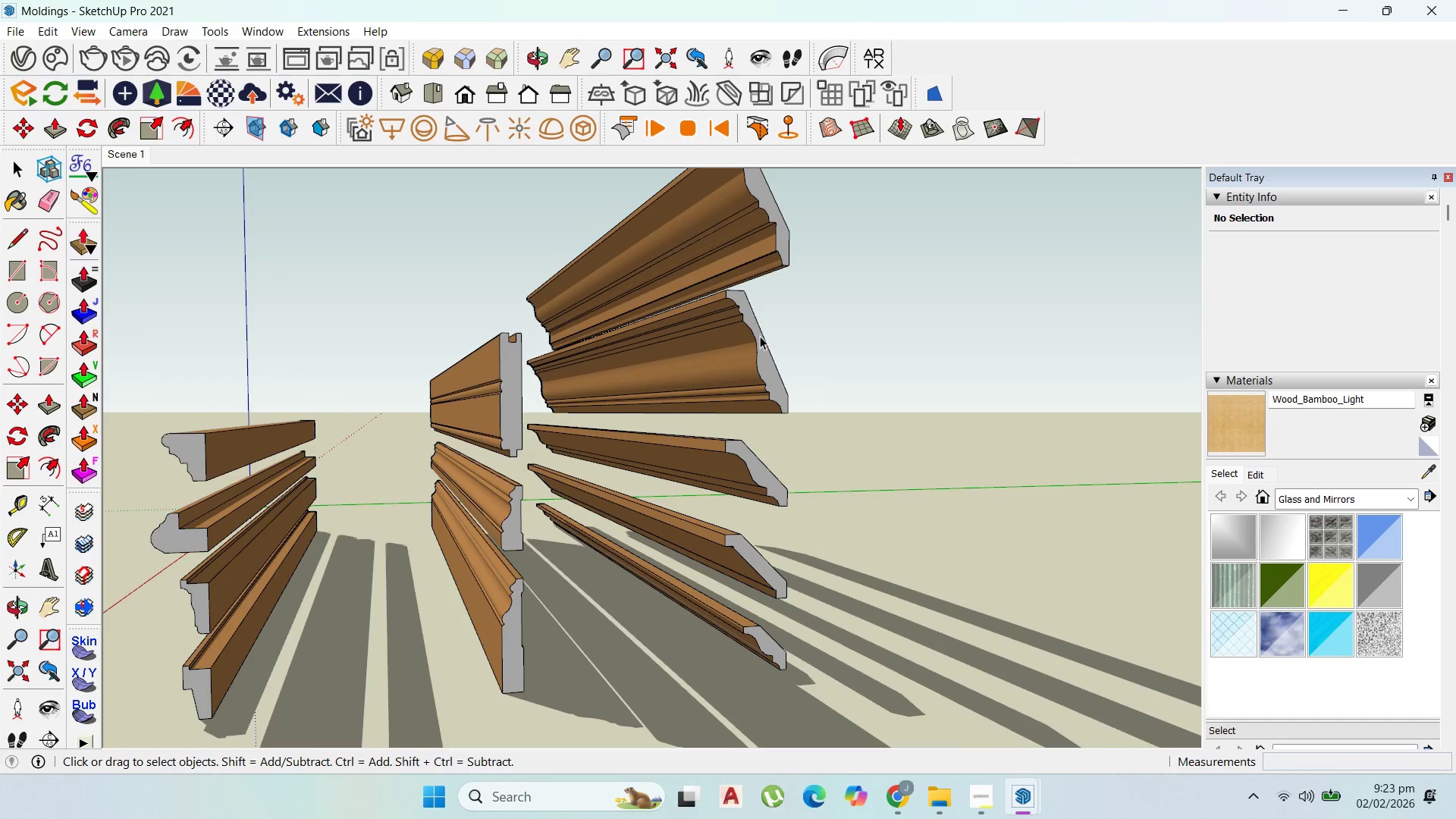 
left_click([761, 337])
 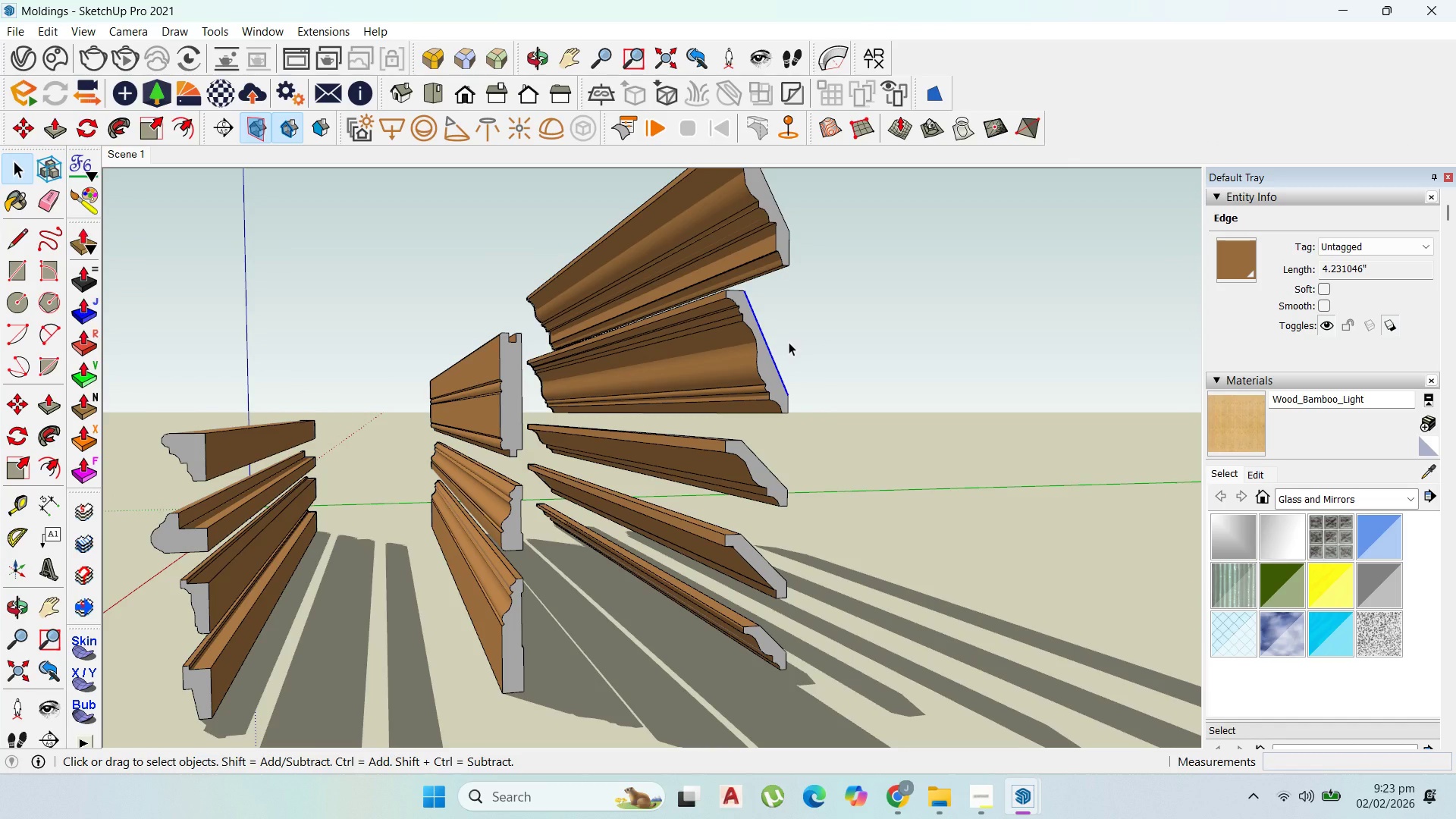 
wait(9.92)
 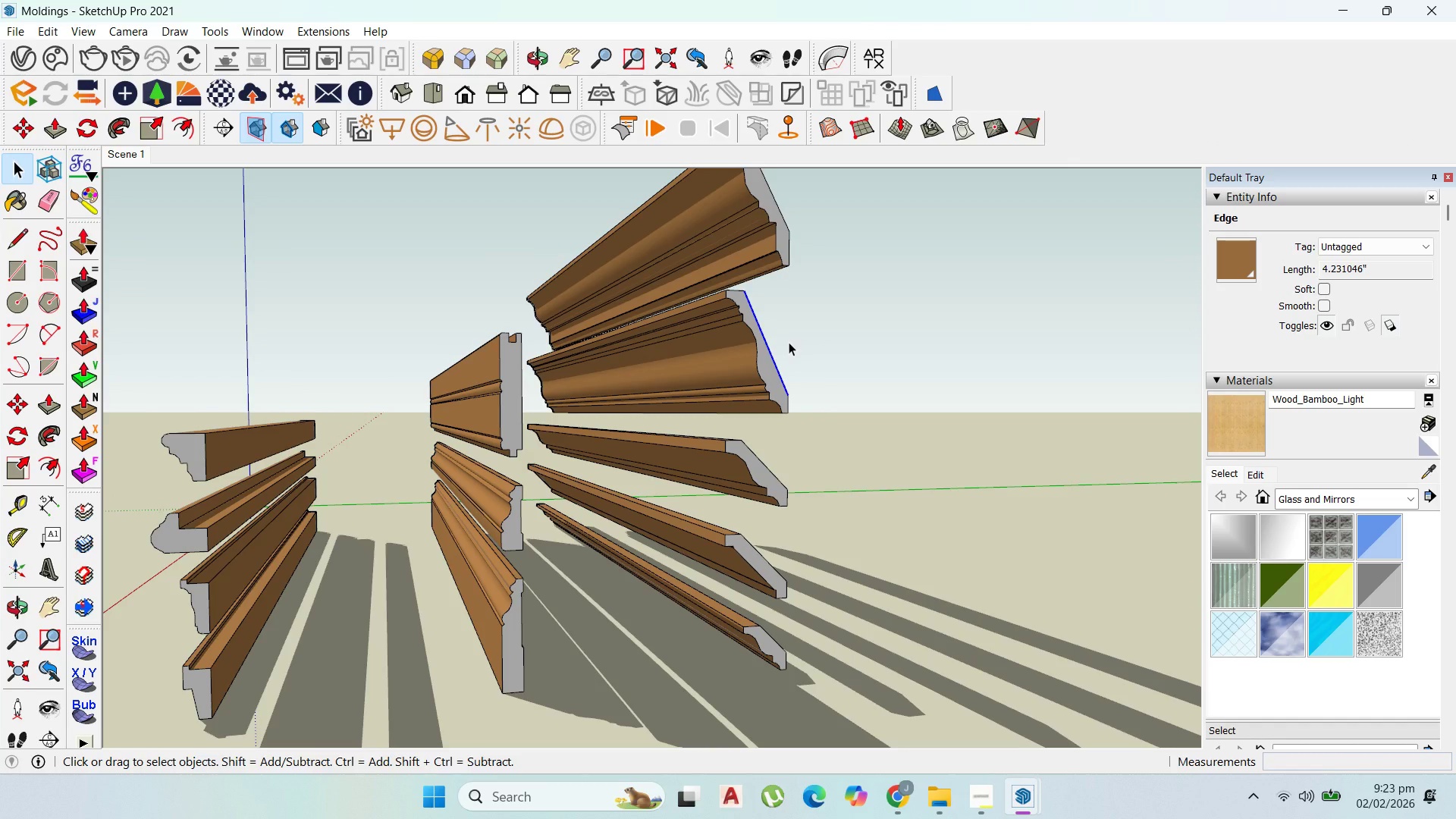 
left_click([761, 370])
 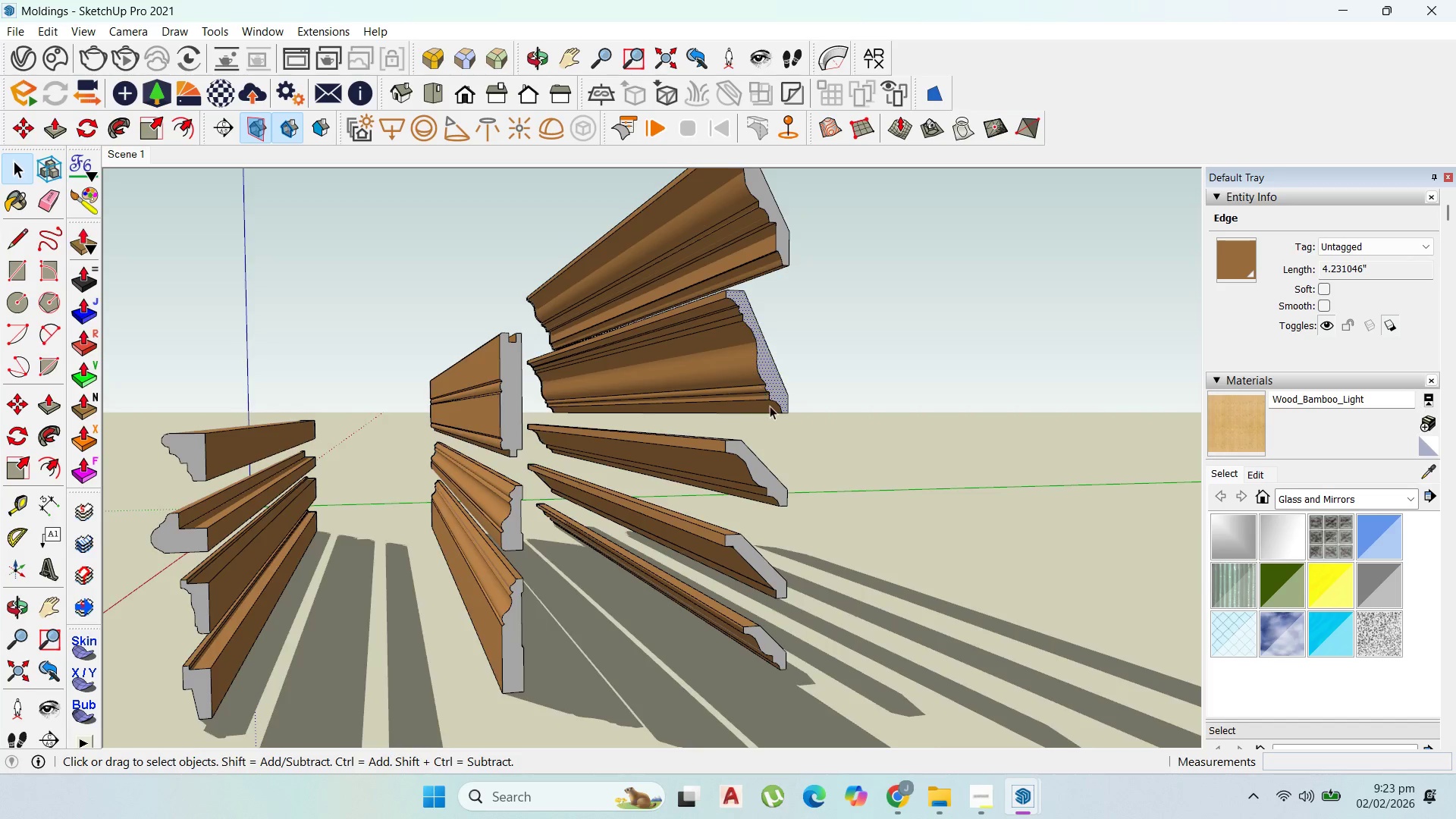 
scroll: coordinate [770, 406], scroll_direction: up, amount: 1.0
 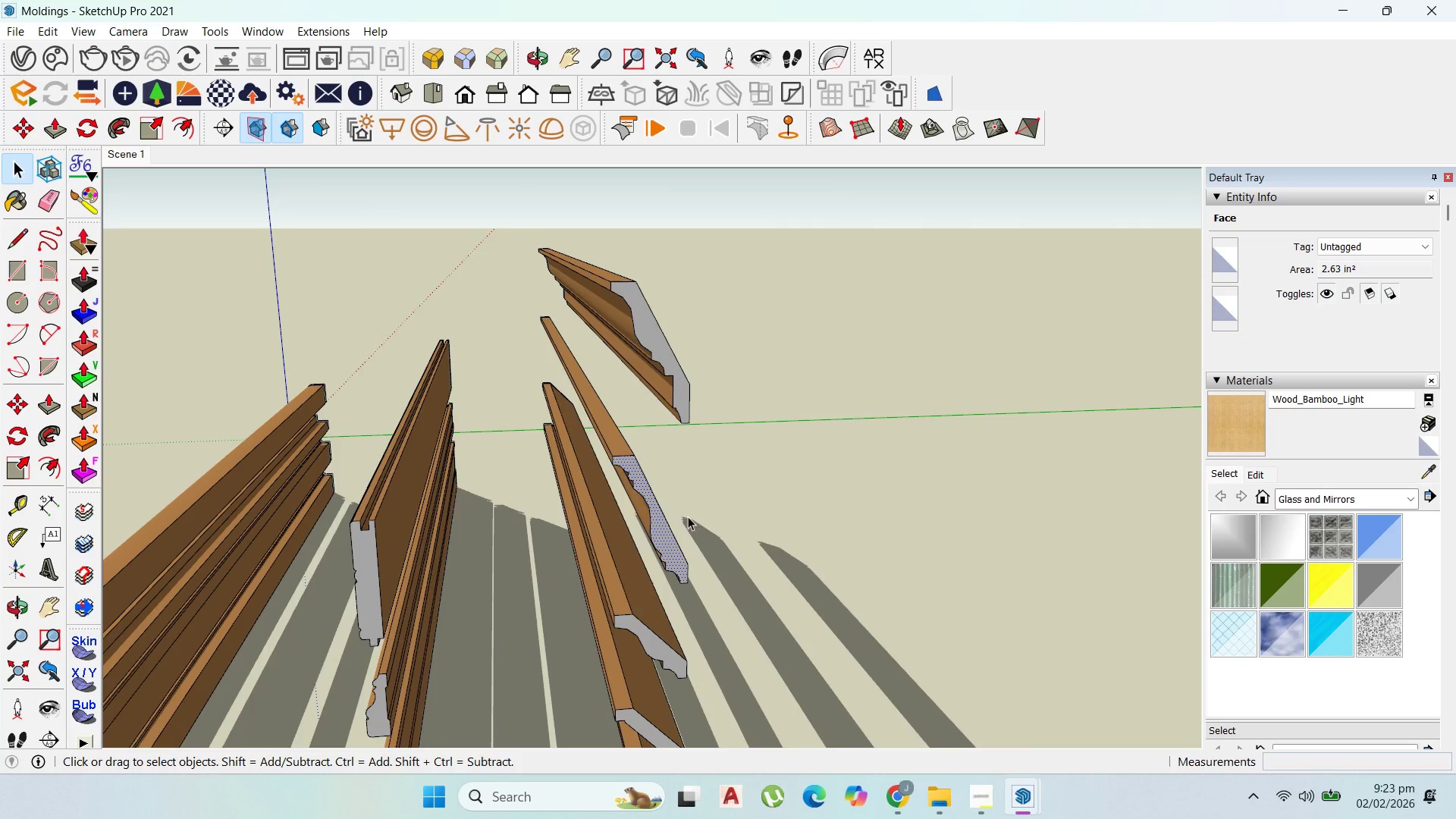 
double_click([670, 546])
 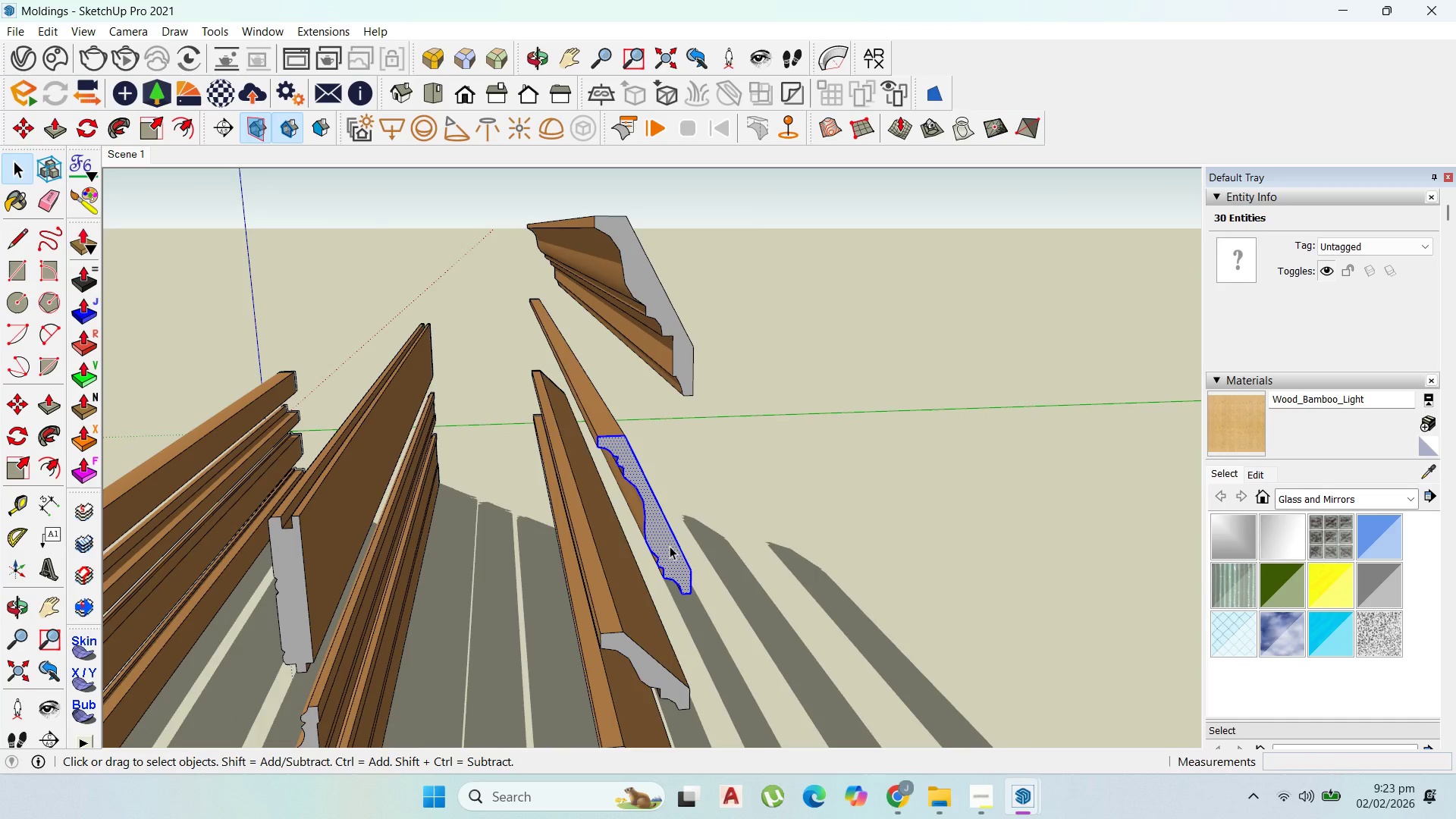 
scroll: coordinate [674, 537], scroll_direction: up, amount: 2.0
 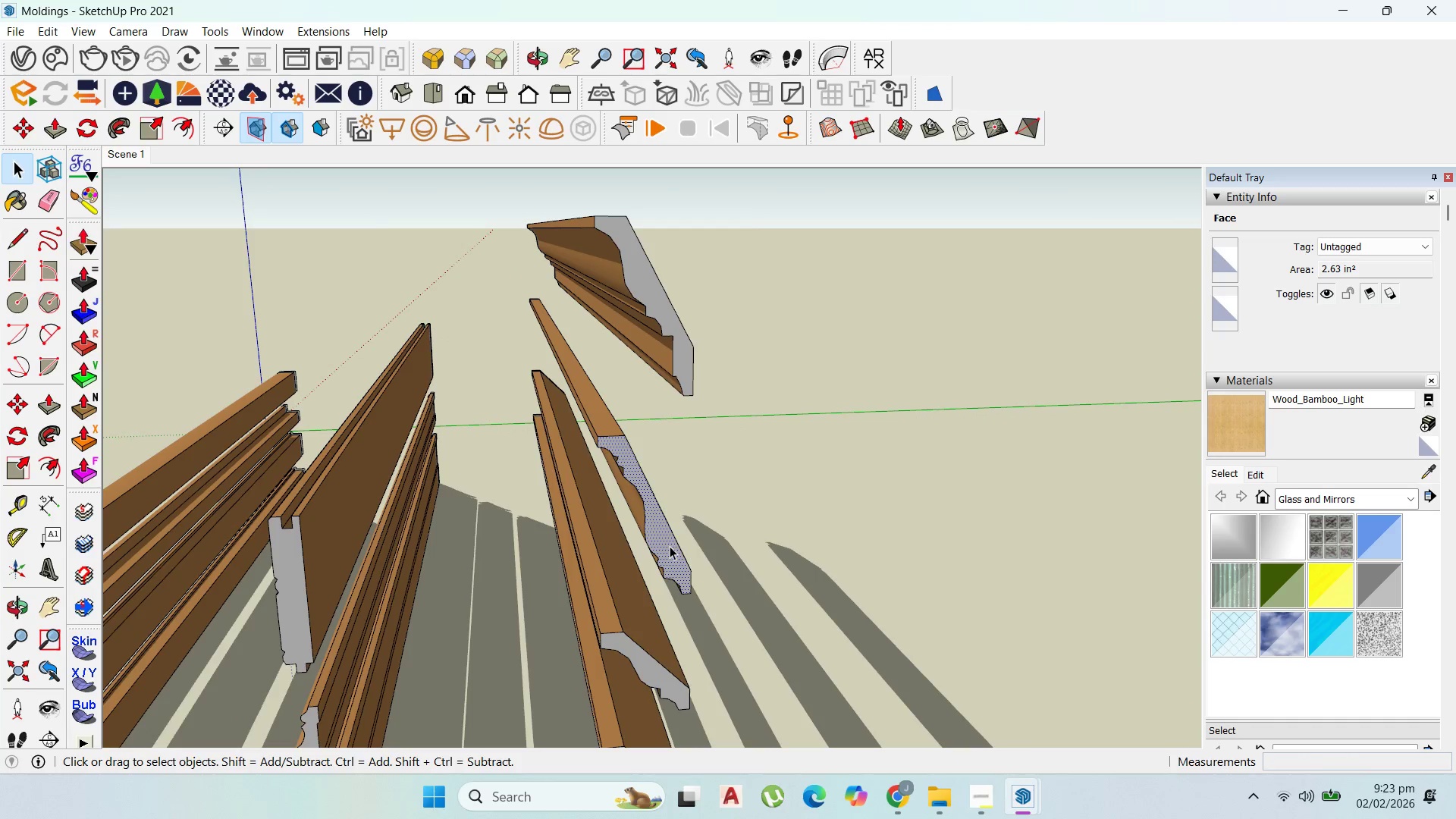 
right_click([670, 546])
 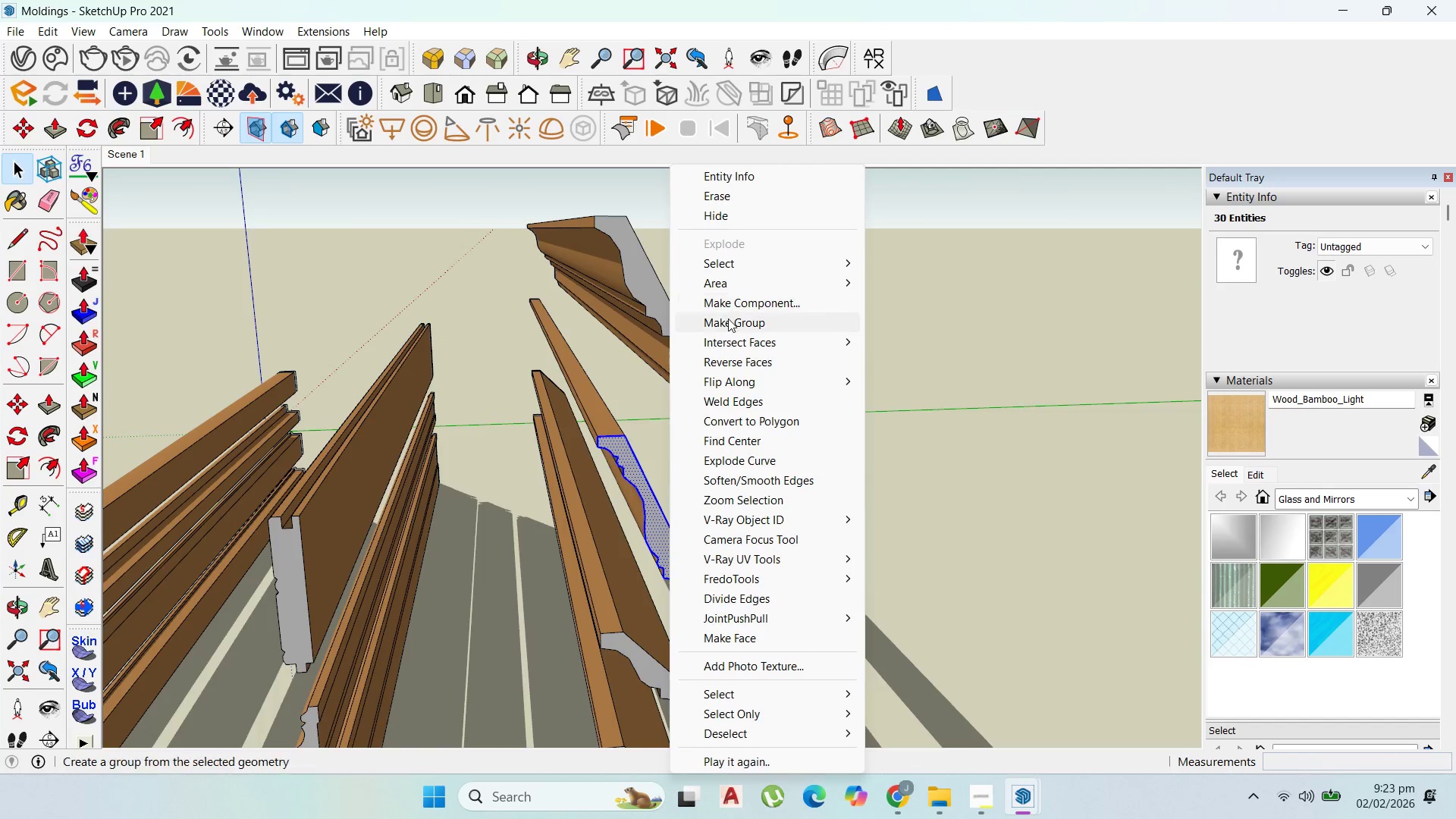 
left_click([730, 319])
 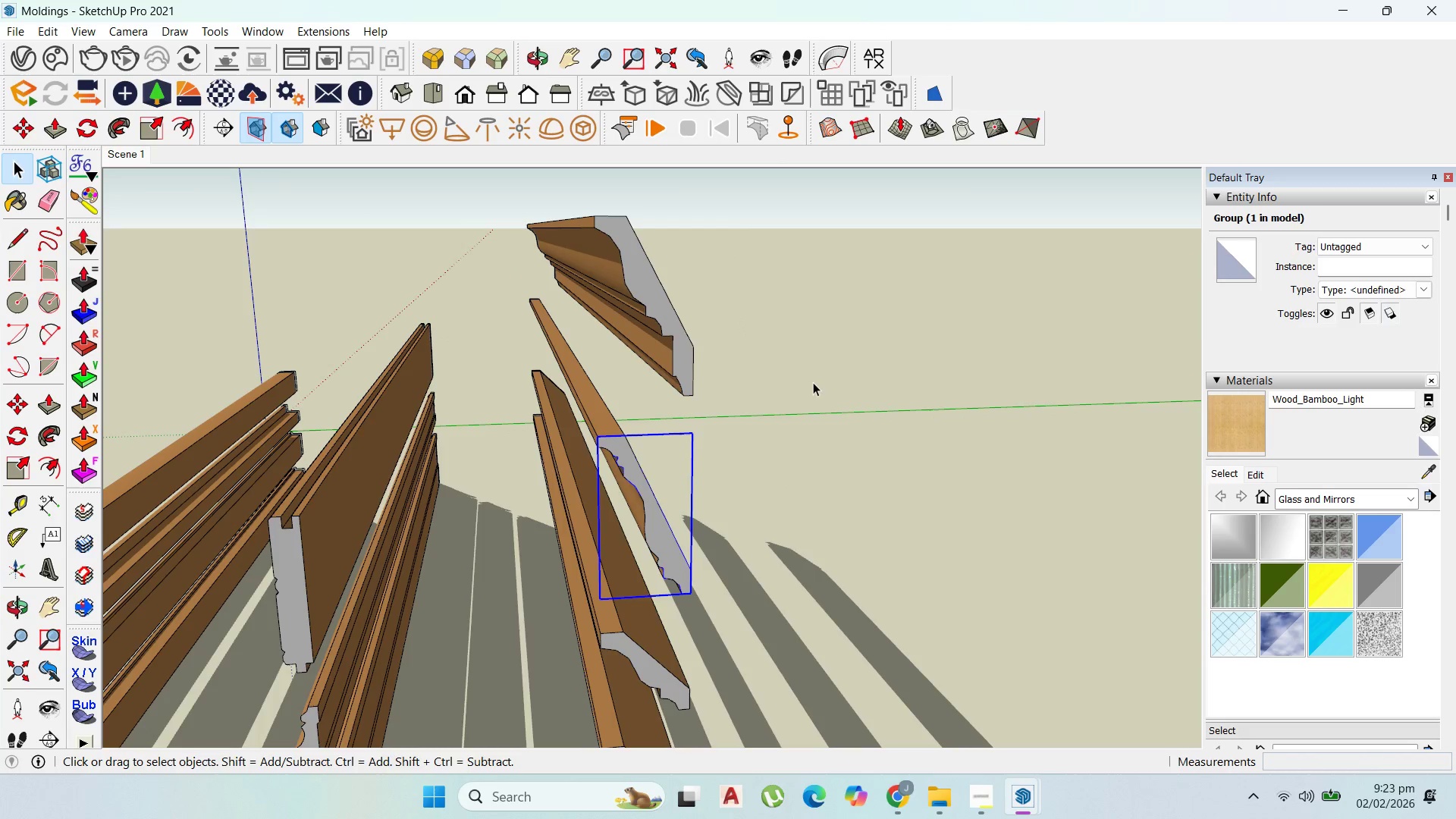 
key(Control+C)
 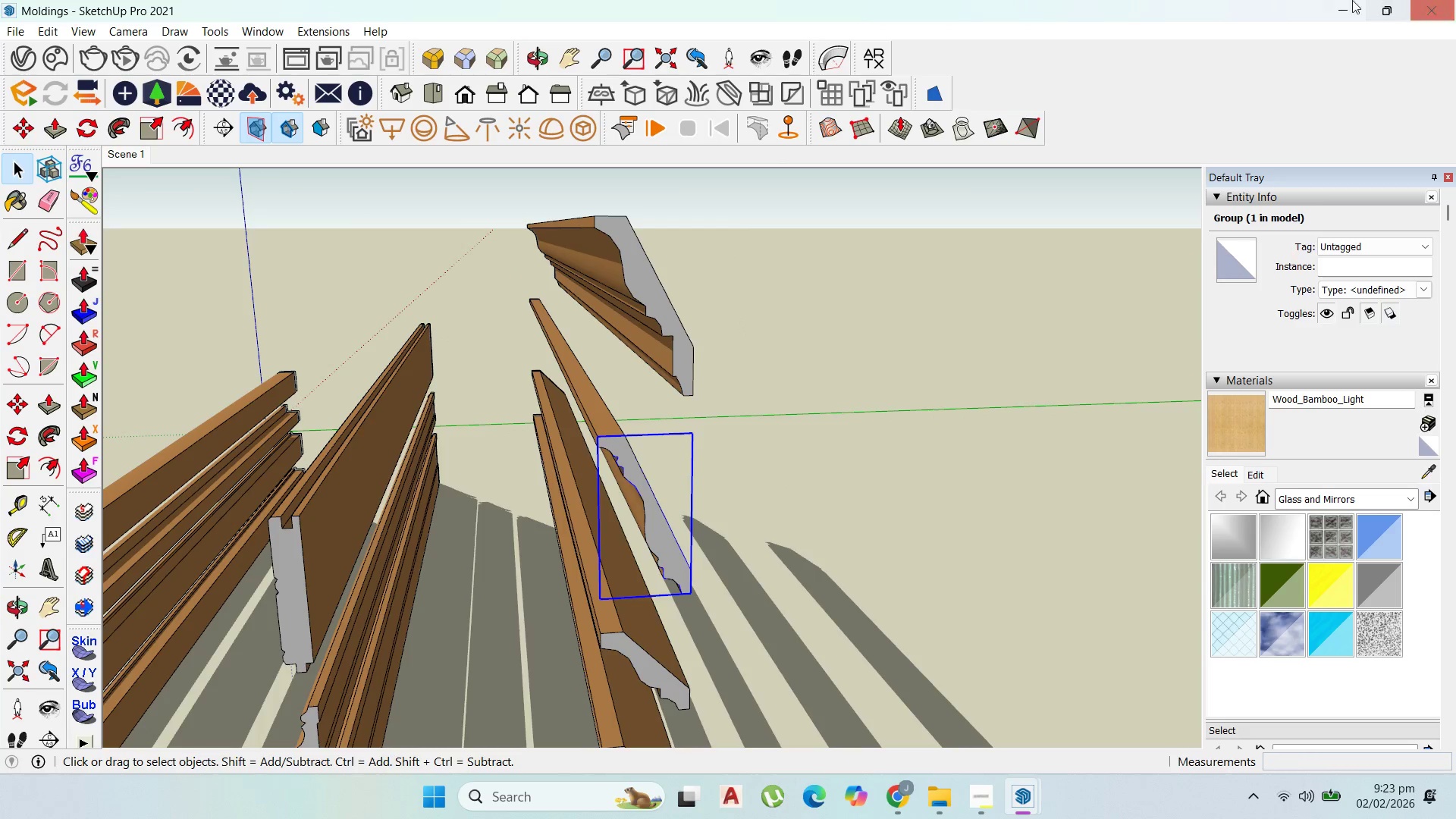 
left_click([1338, 0])
 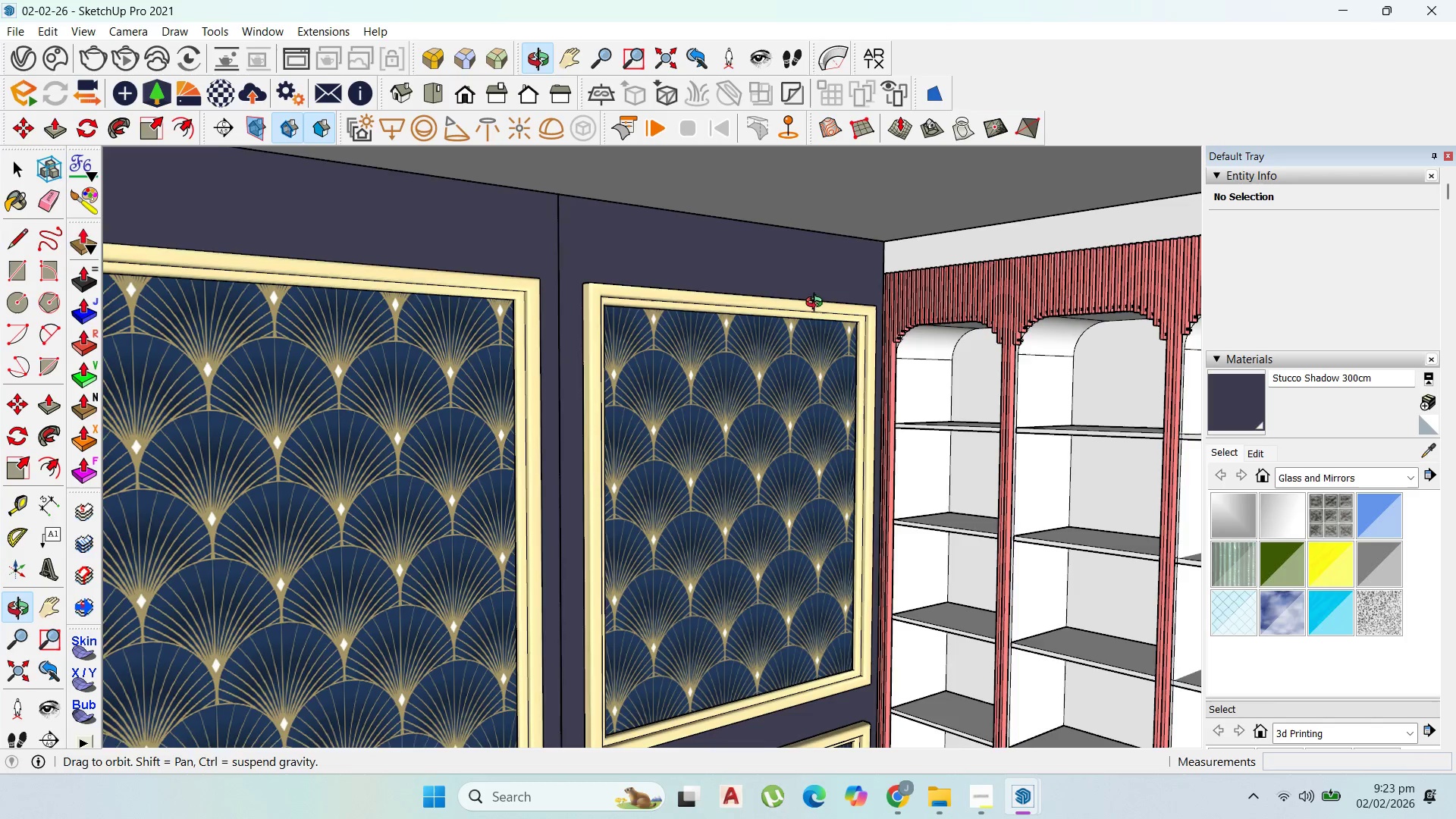 
hold_key(key=ControlLeft, duration=0.89)
 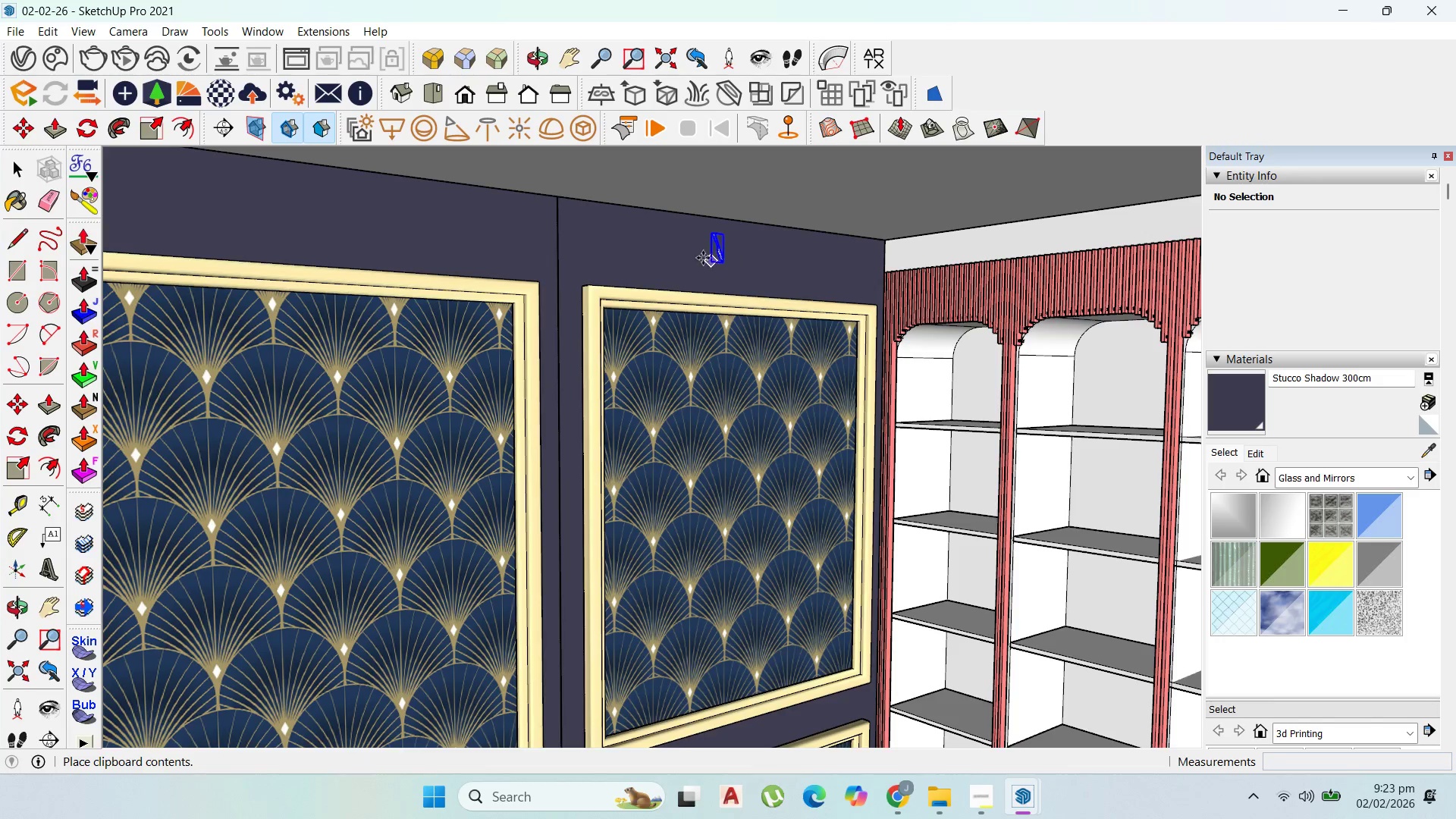 
scroll: coordinate [703, 258], scroll_direction: up, amount: 3.0
 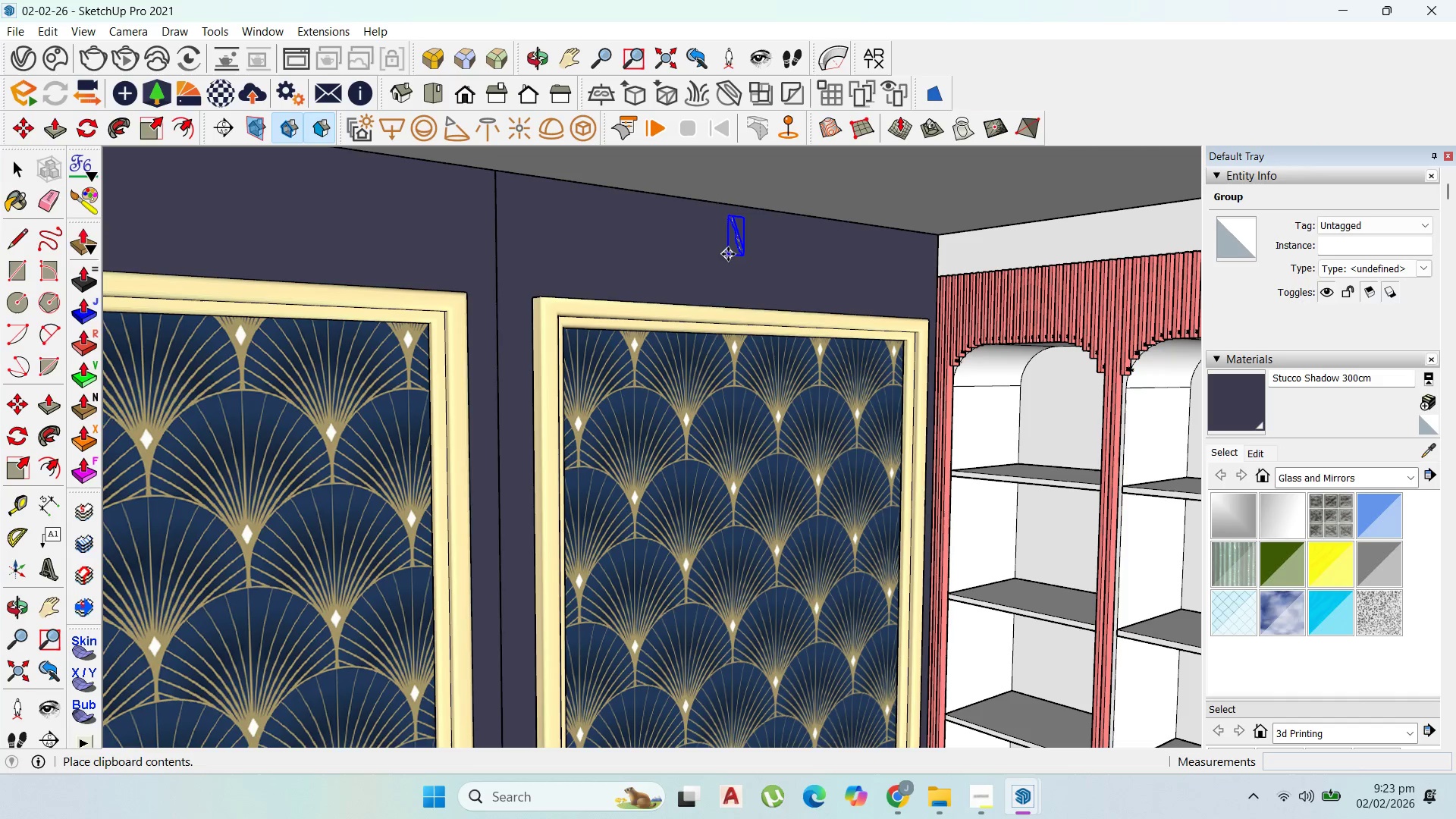 
left_click([728, 253])
 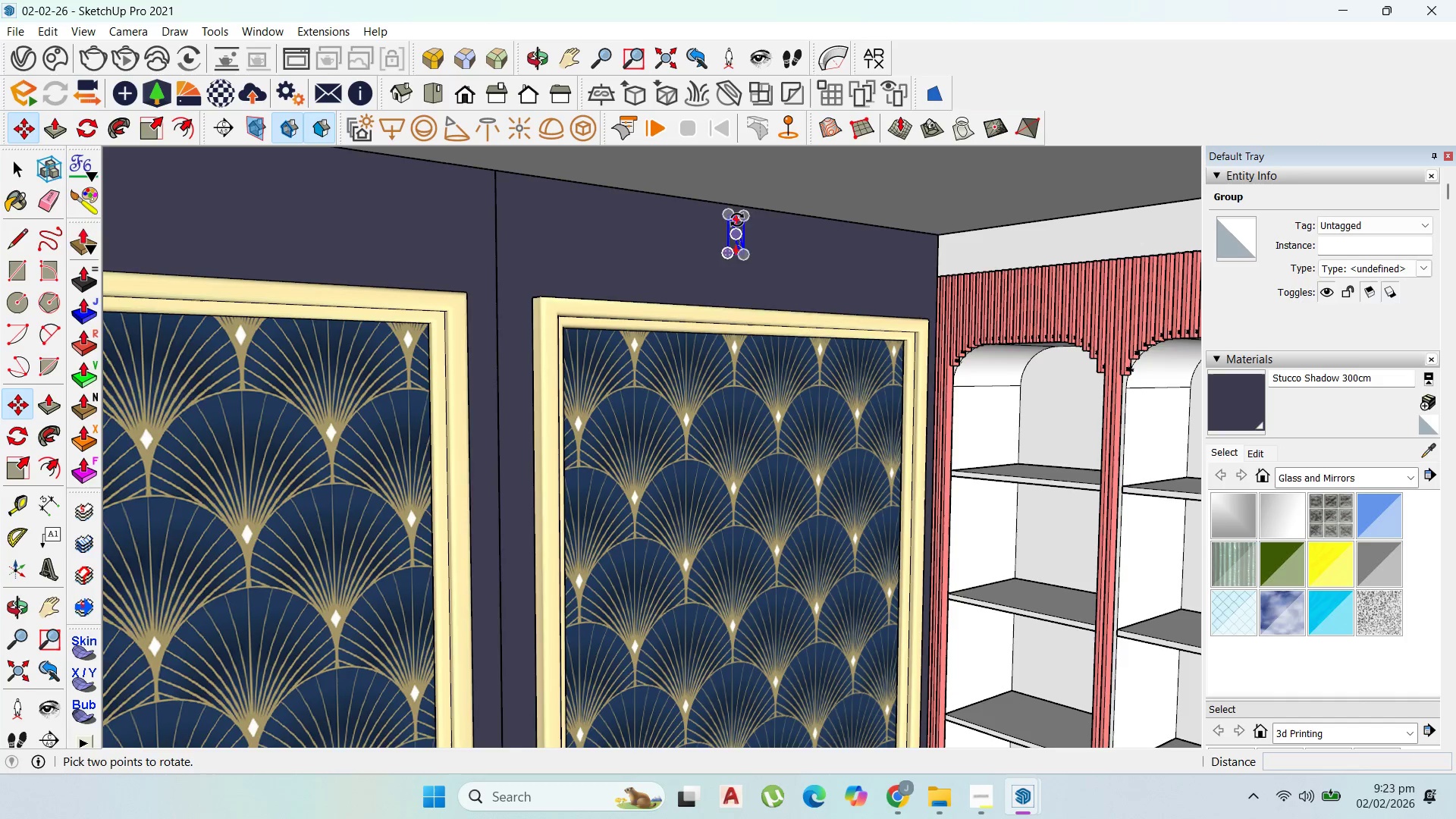 
scroll: coordinate [748, 214], scroll_direction: up, amount: 7.0
 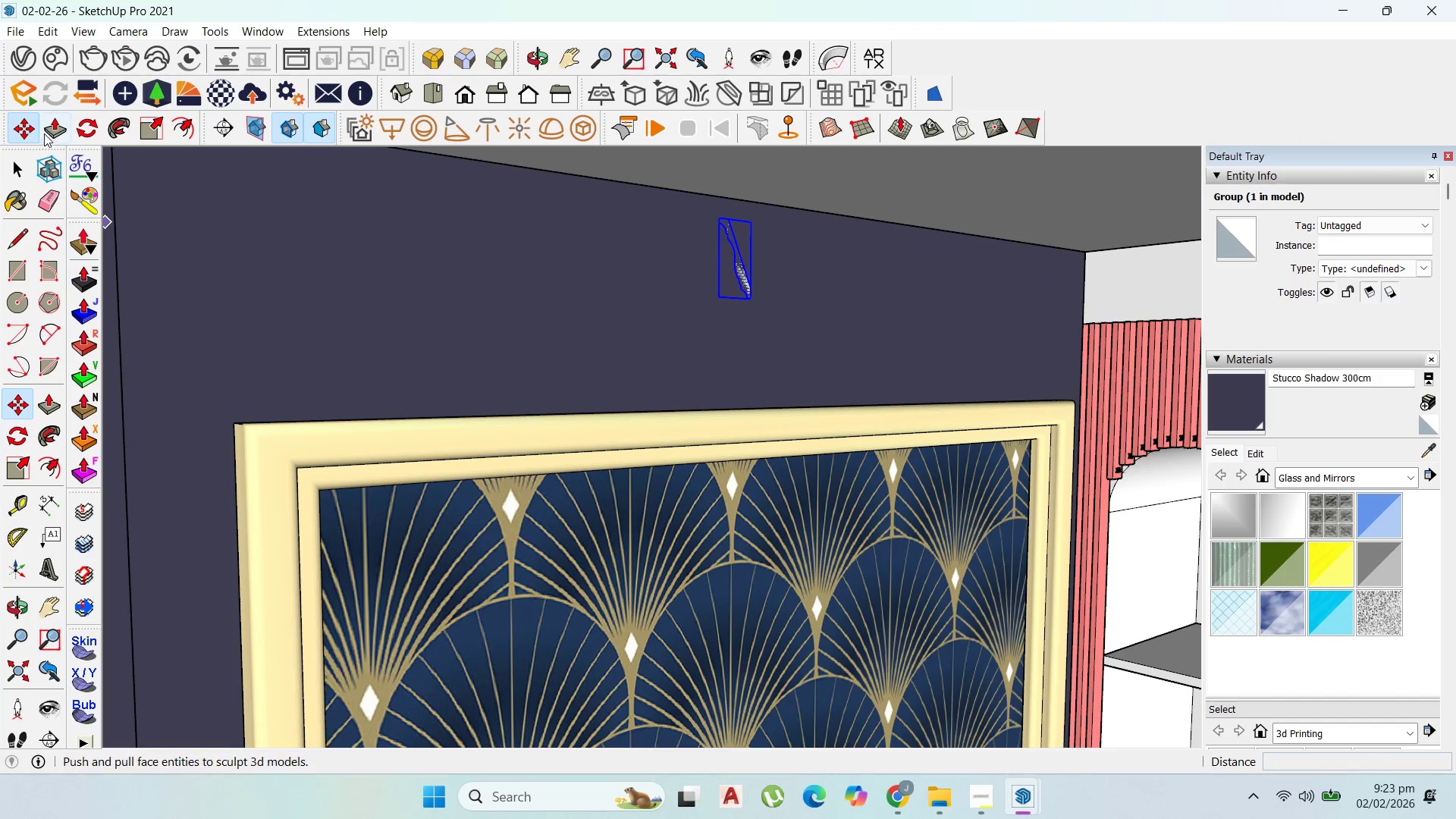 
left_click([74, 130])
 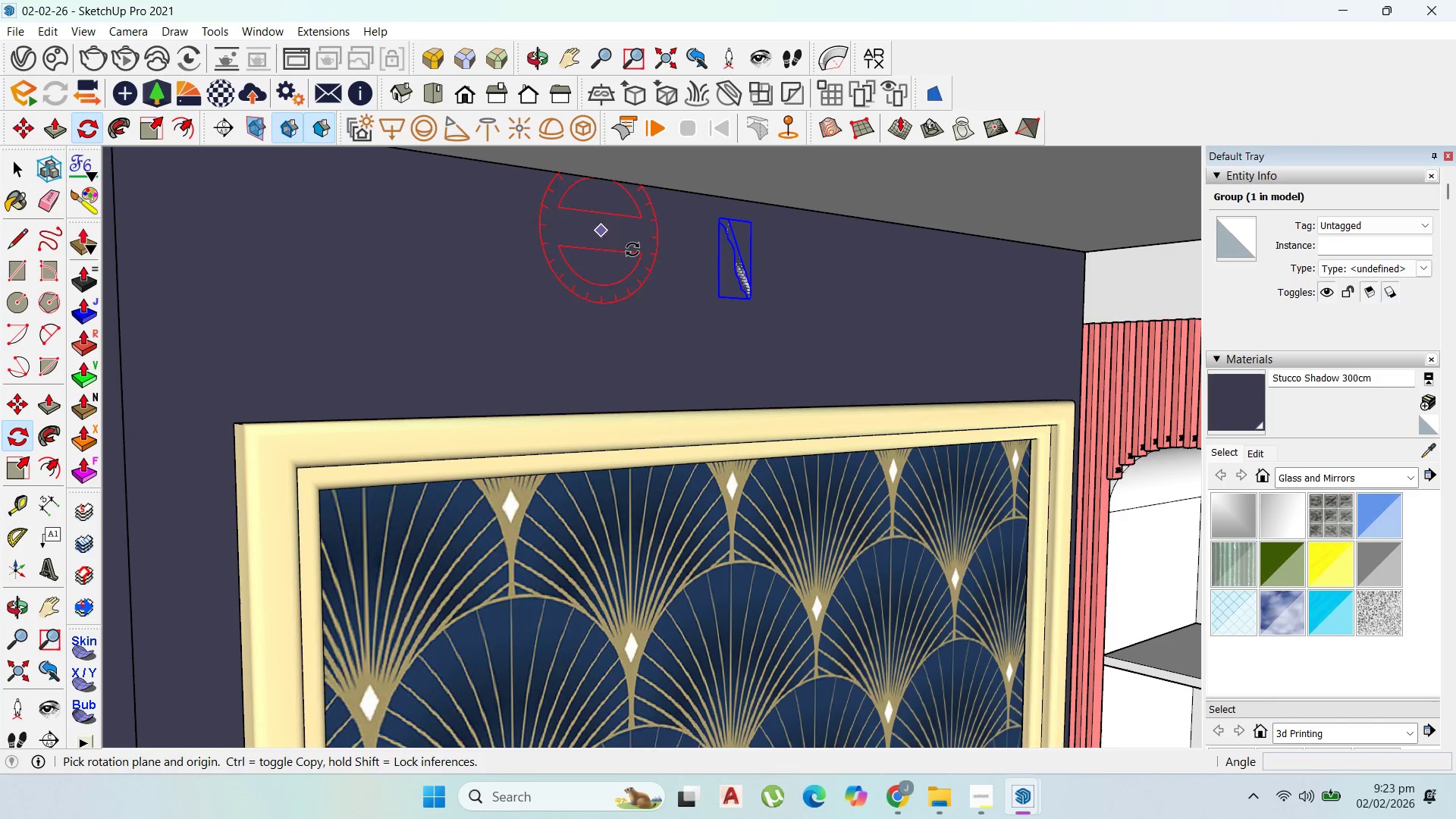 
scroll: coordinate [785, 313], scroll_direction: up, amount: 3.0
 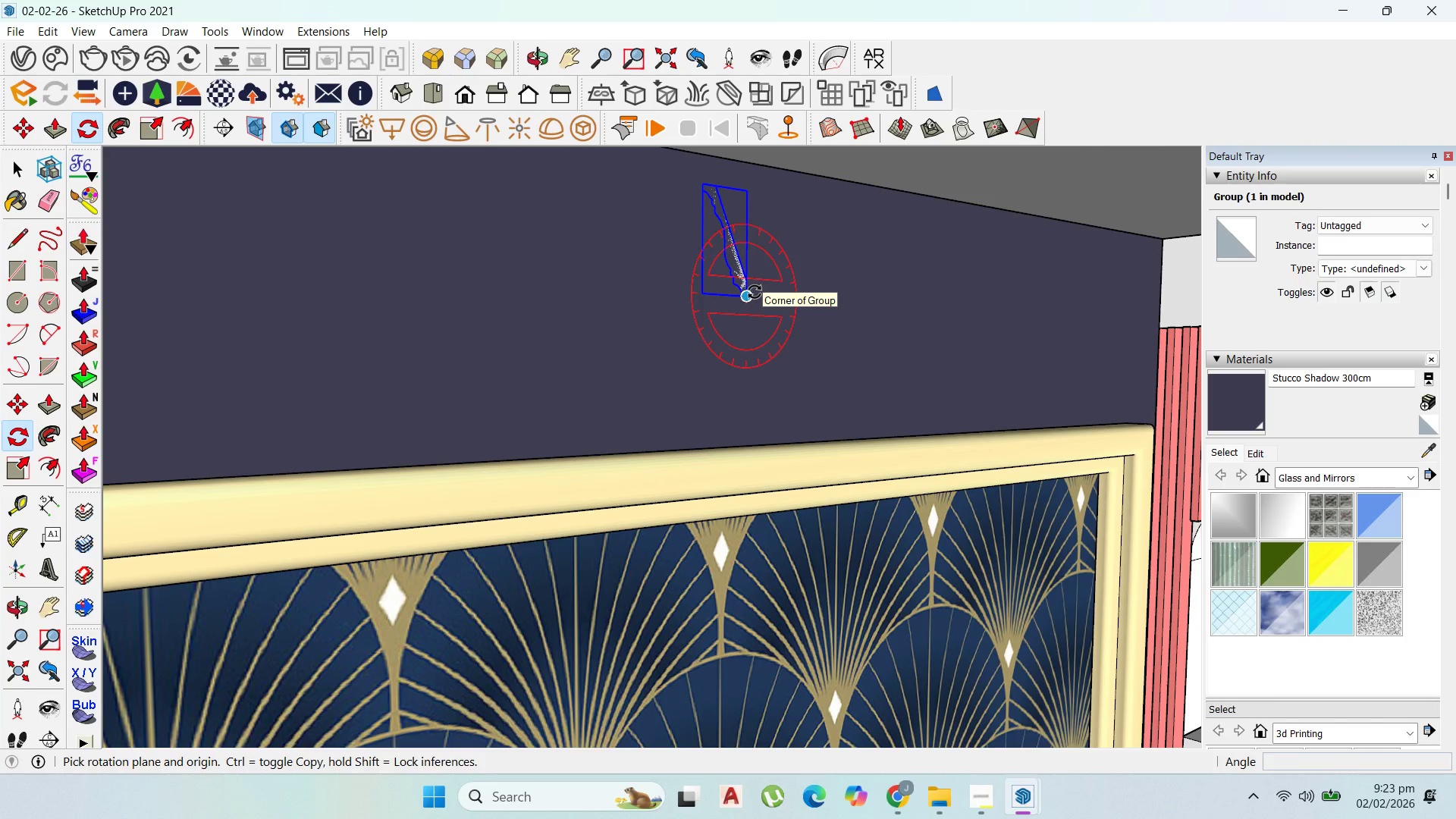 
key(ArrowUp)
 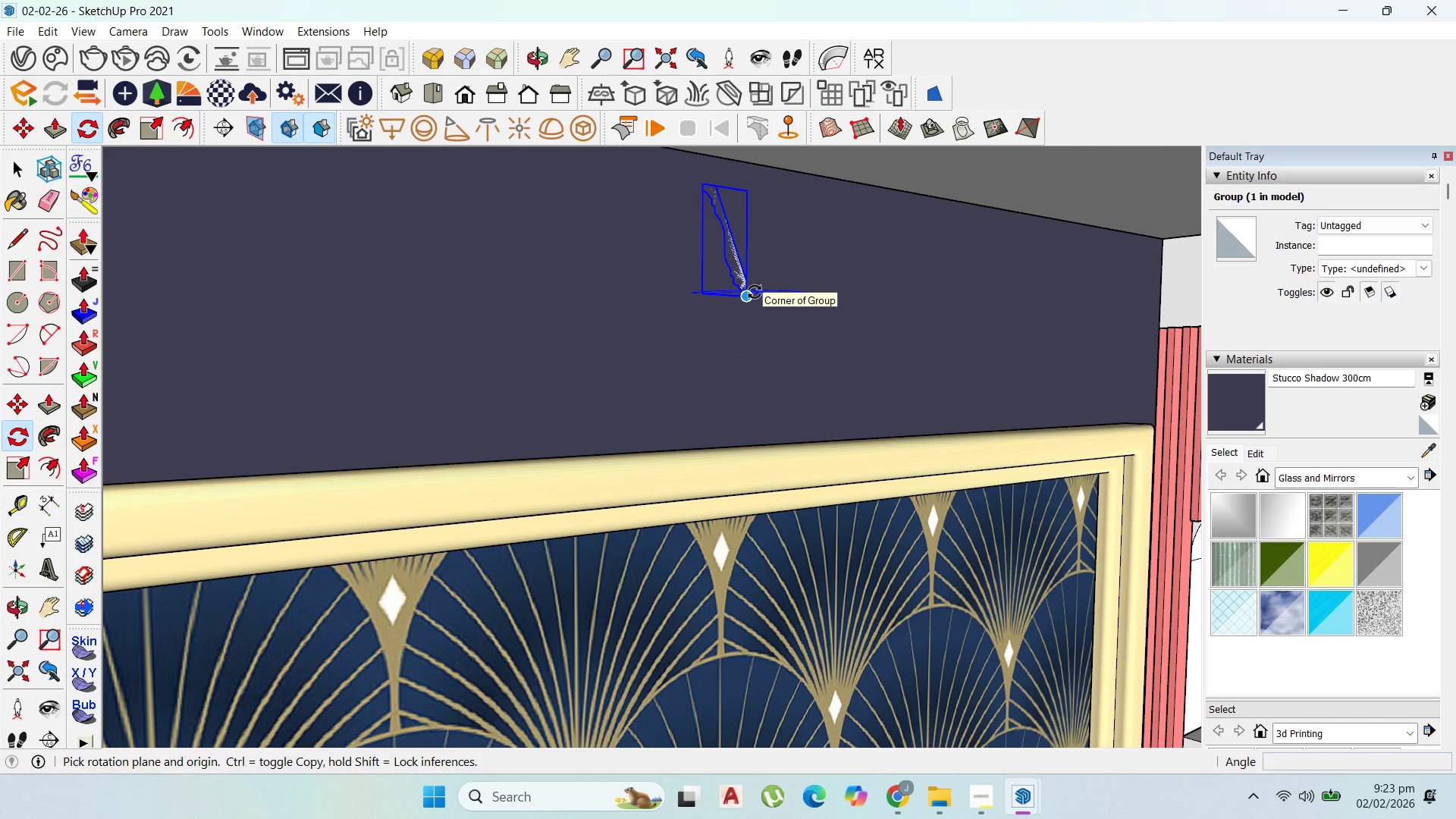 
left_click([755, 292])
 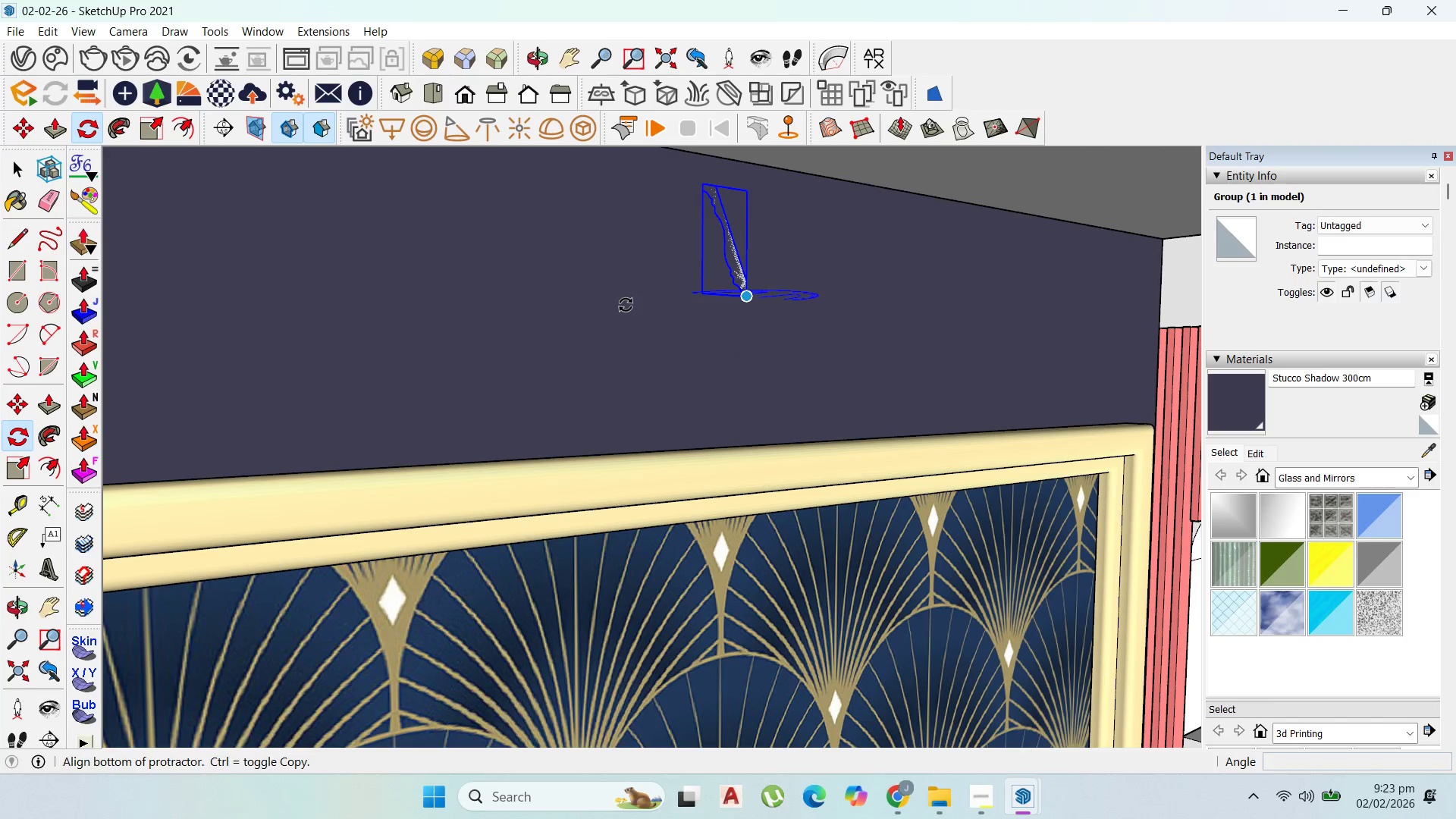 
left_click([626, 305])
 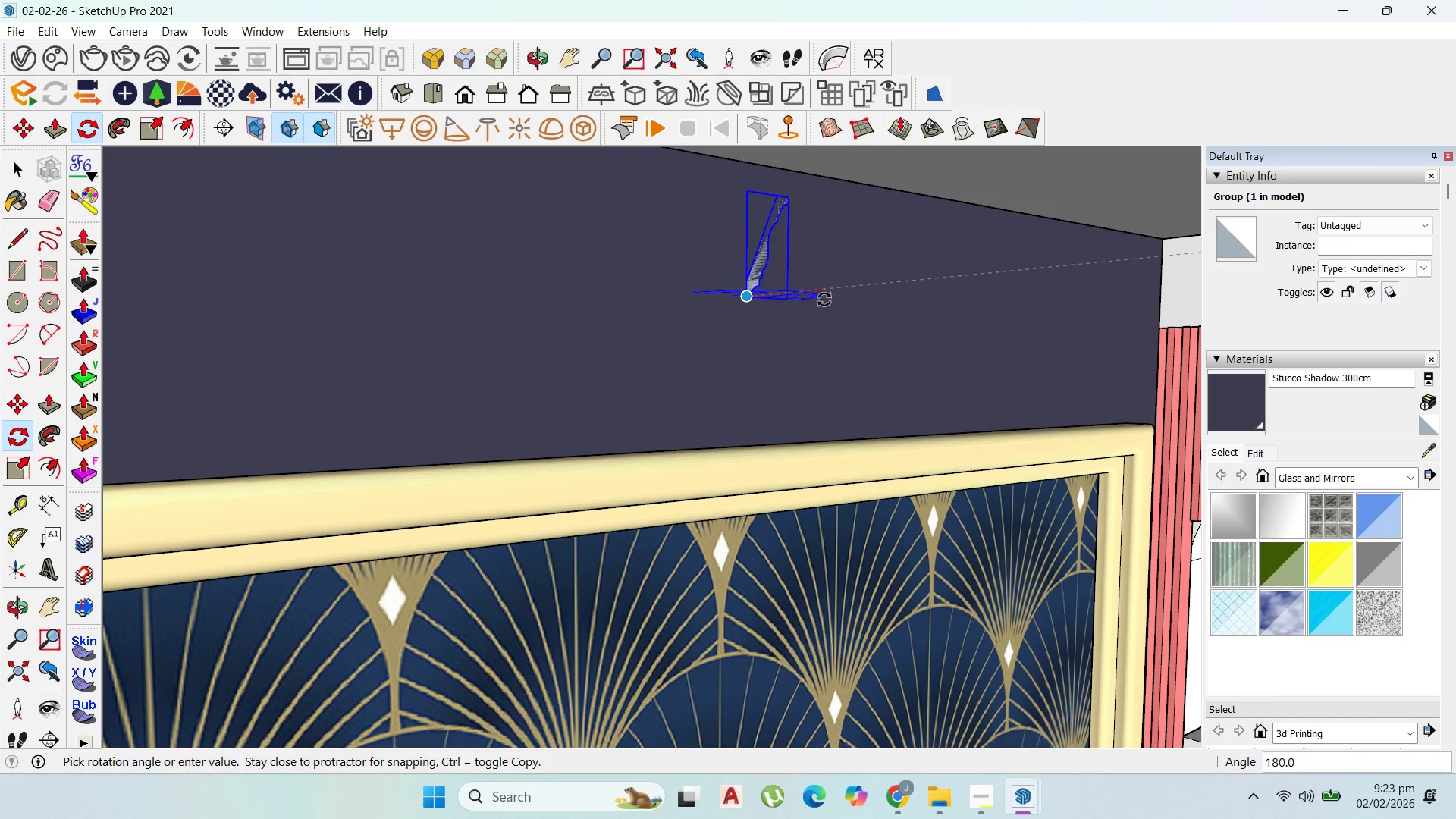 
key(Escape)
 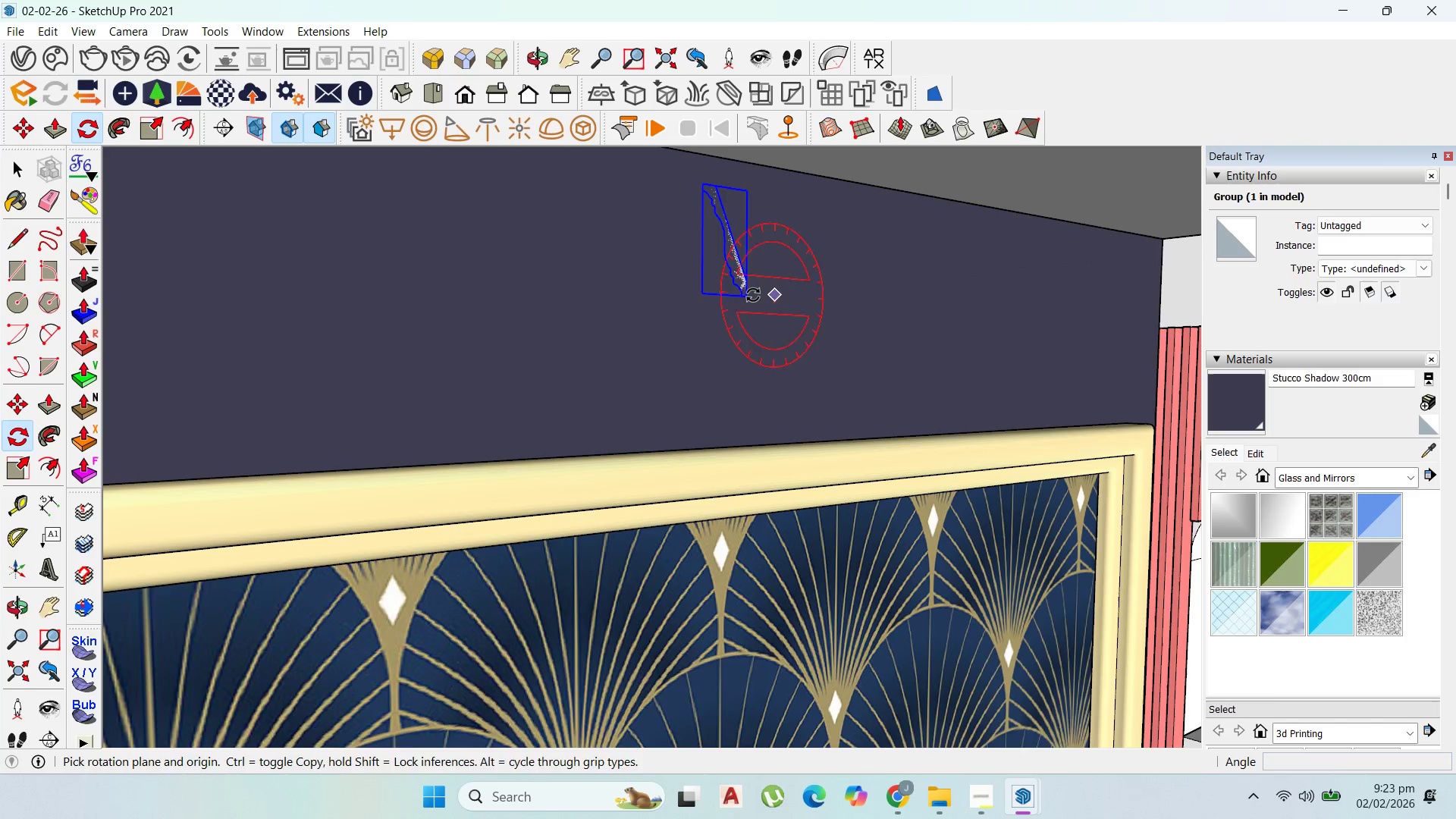 
scroll: coordinate [755, 297], scroll_direction: up, amount: 8.0
 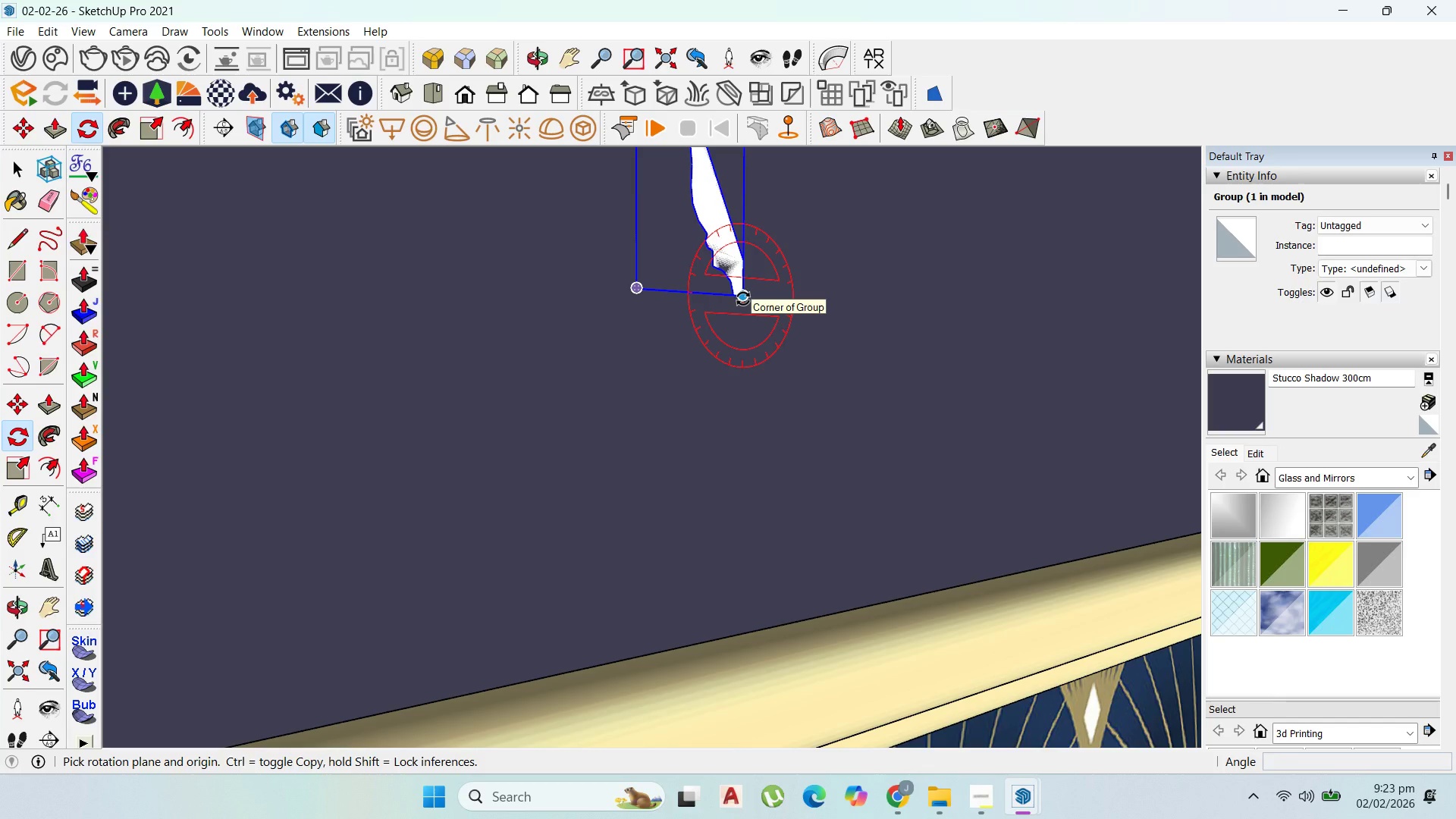 
key(ArrowUp)
 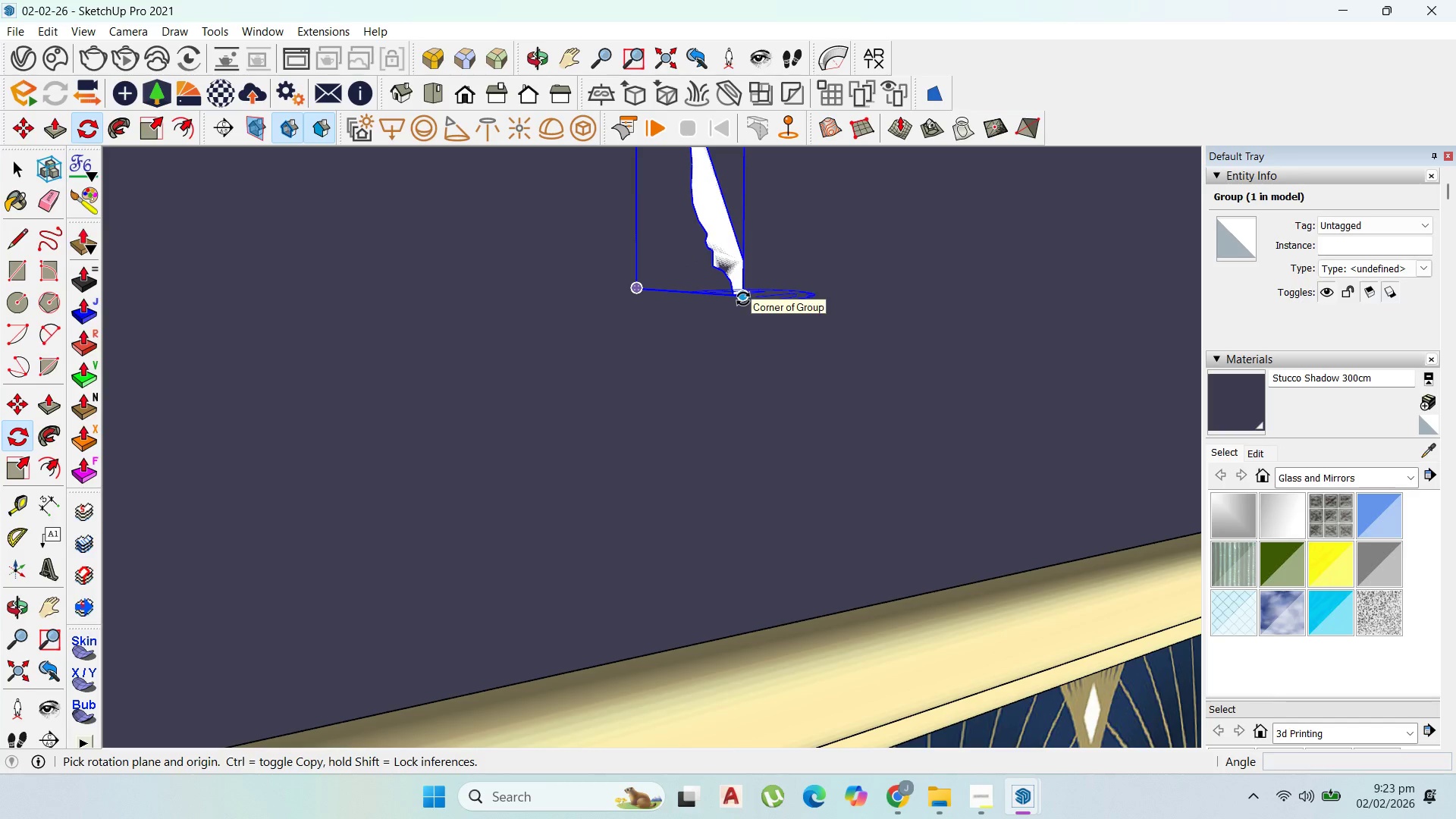 
left_click([743, 299])
 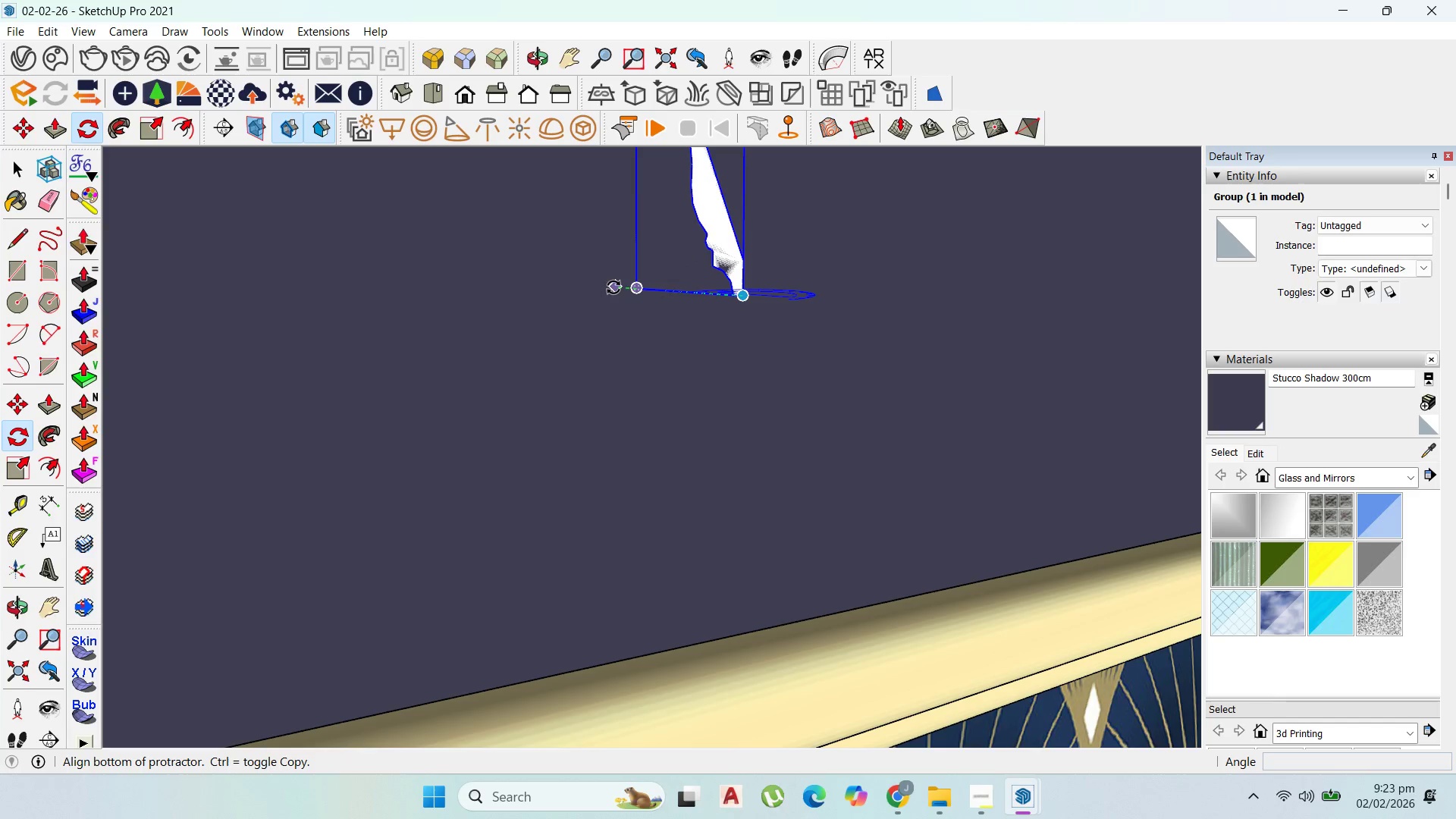 
left_click([613, 287])
 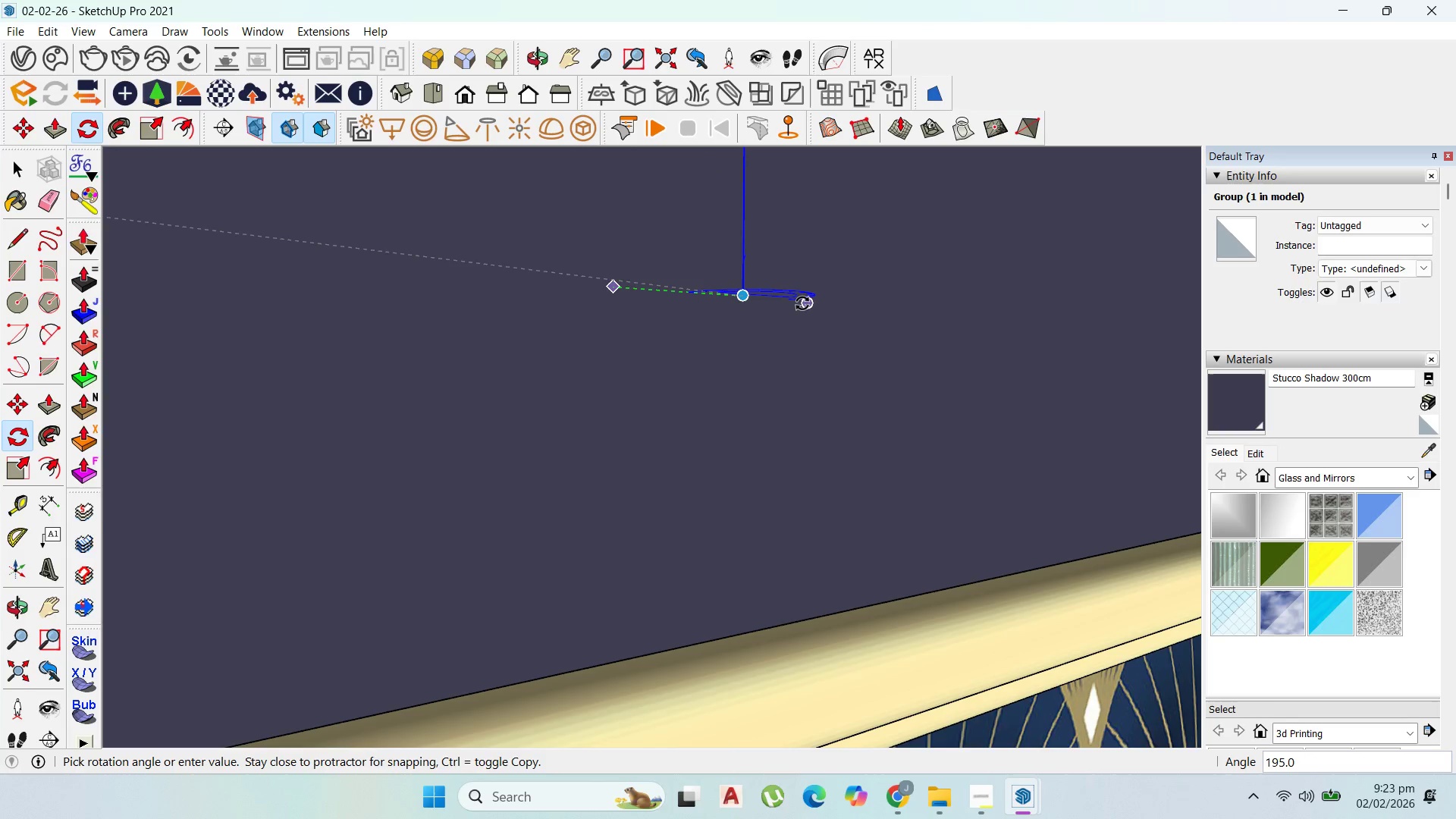 
key(ArrowUp)
 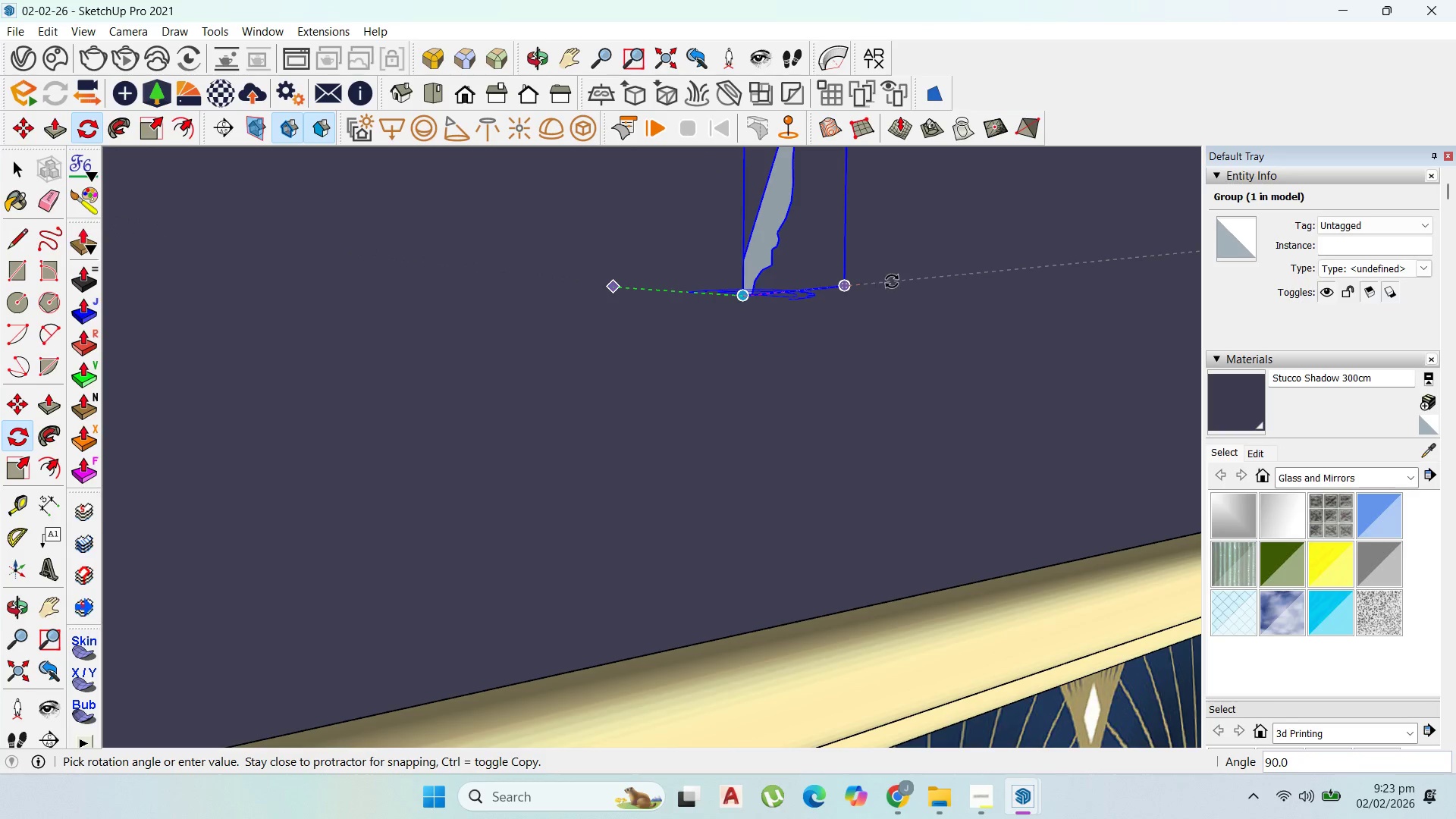 
left_click([902, 278])
 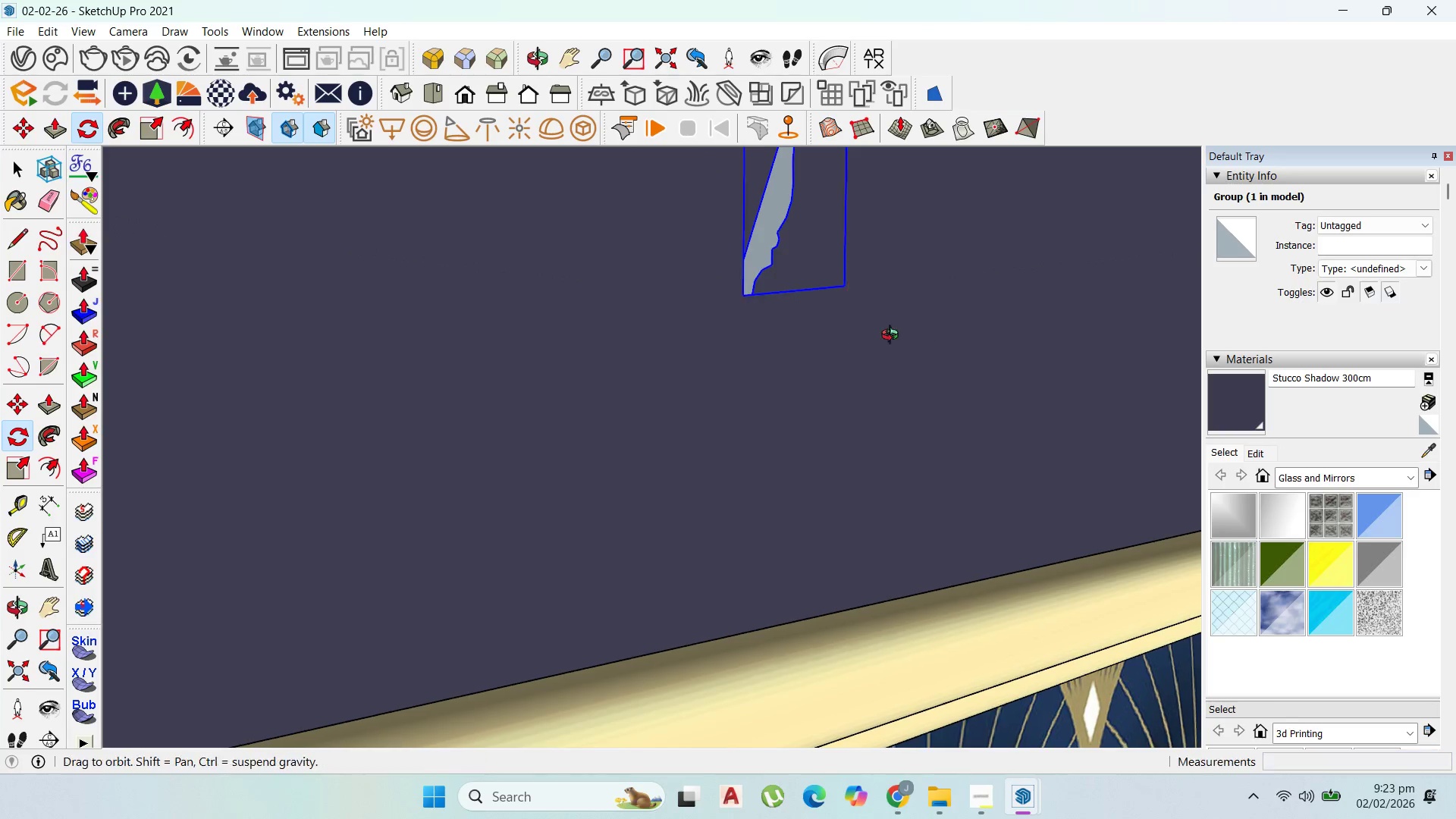 
scroll: coordinate [902, 347], scroll_direction: down, amount: 9.0
 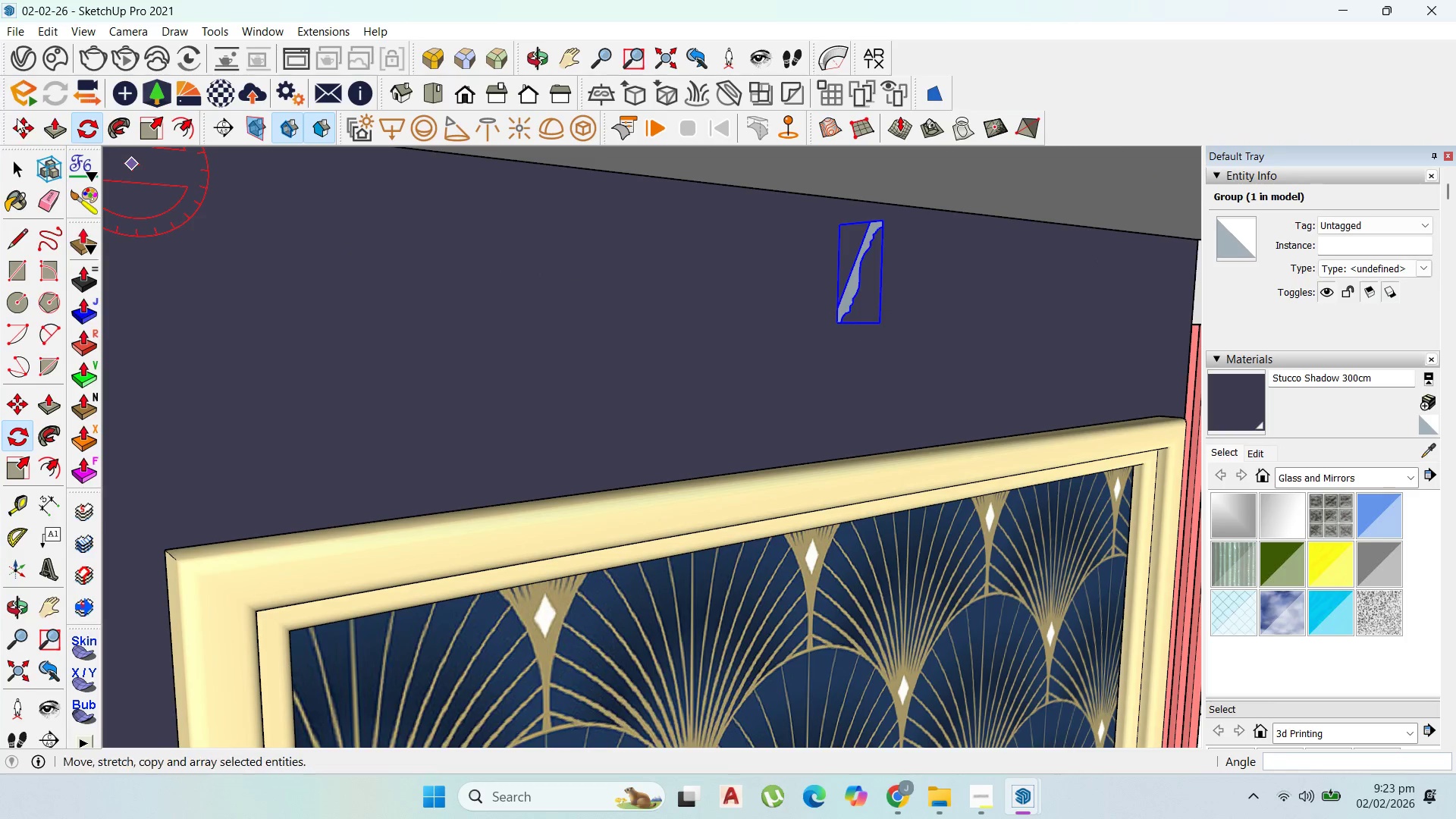 
left_click_drag(start_coordinate=[21, 127], to_coordinate=[36, 130])
 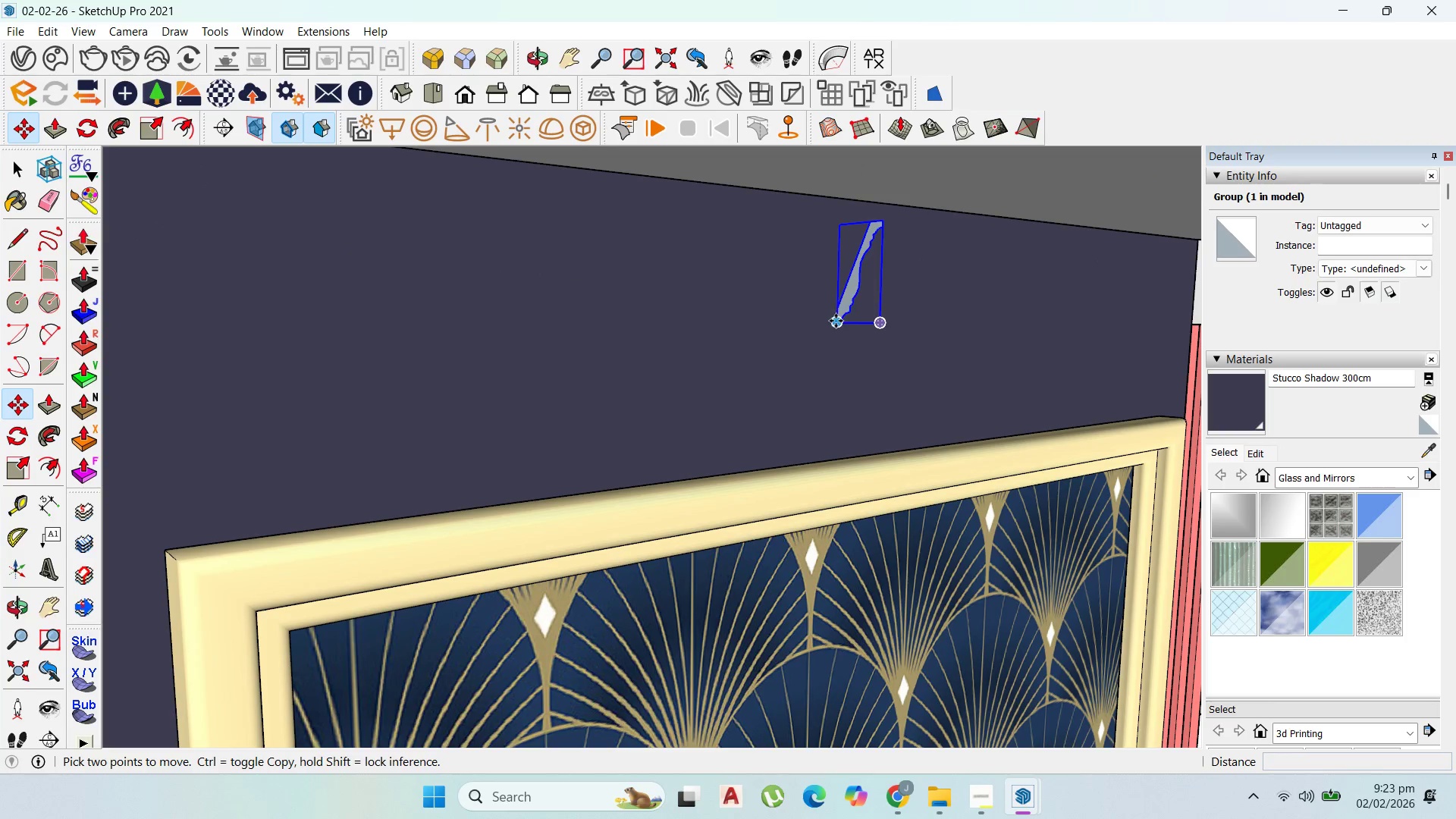 
left_click([836, 322])
 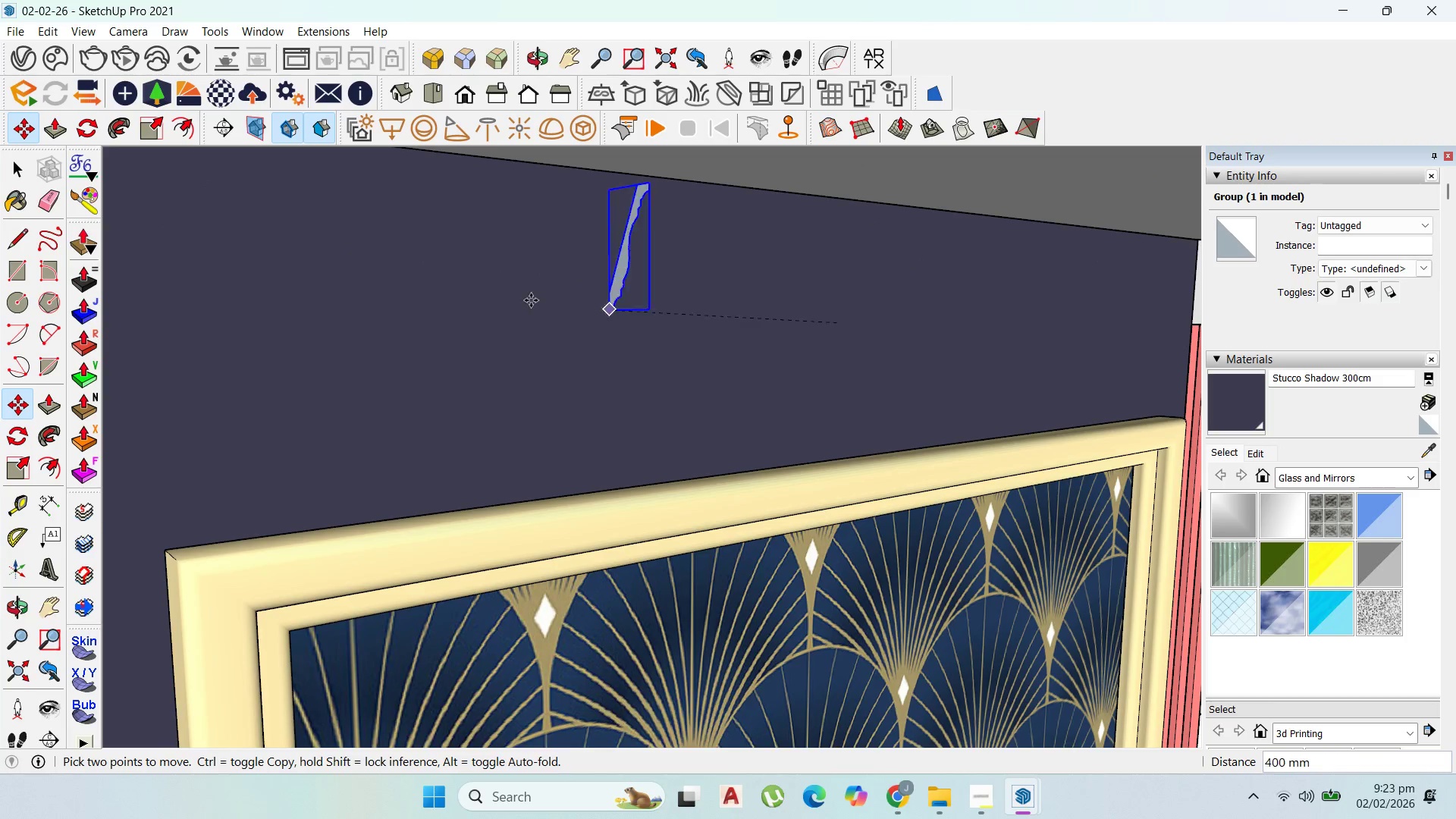 
scroll: coordinate [1076, 357], scroll_direction: up, amount: 21.0
 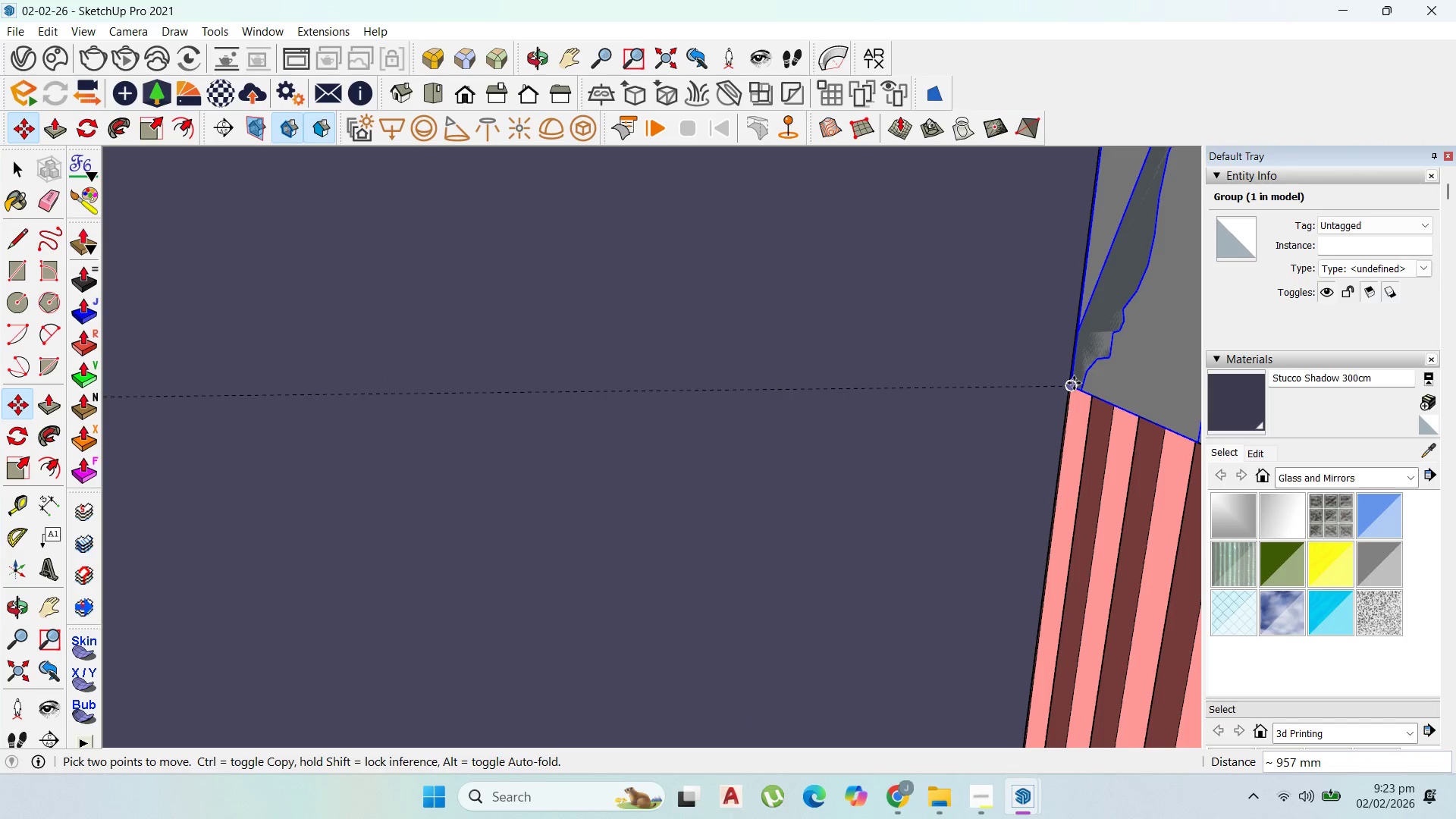 
left_click([1074, 384])
 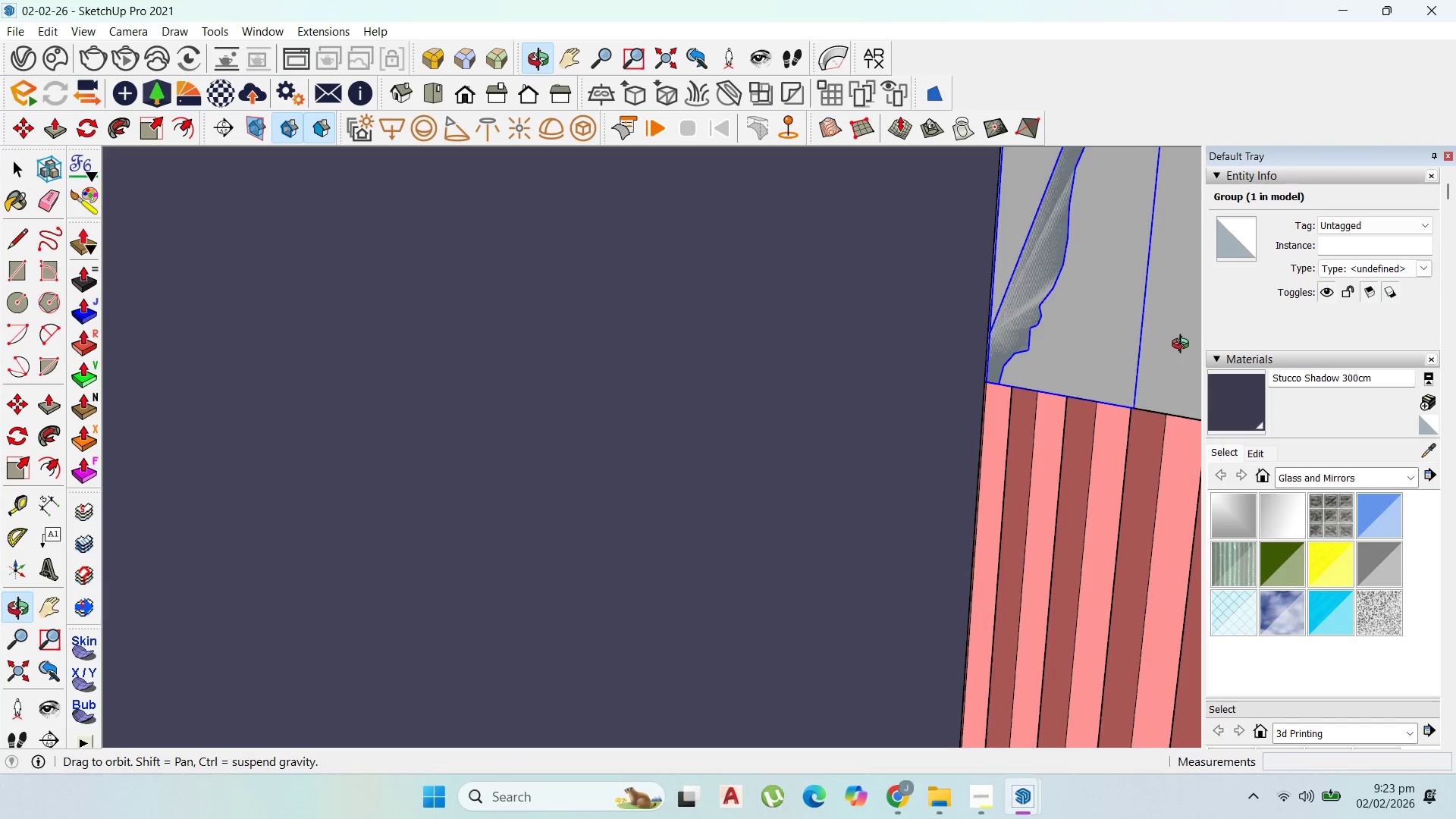 
scroll: coordinate [1078, 369], scroll_direction: down, amount: 9.0
 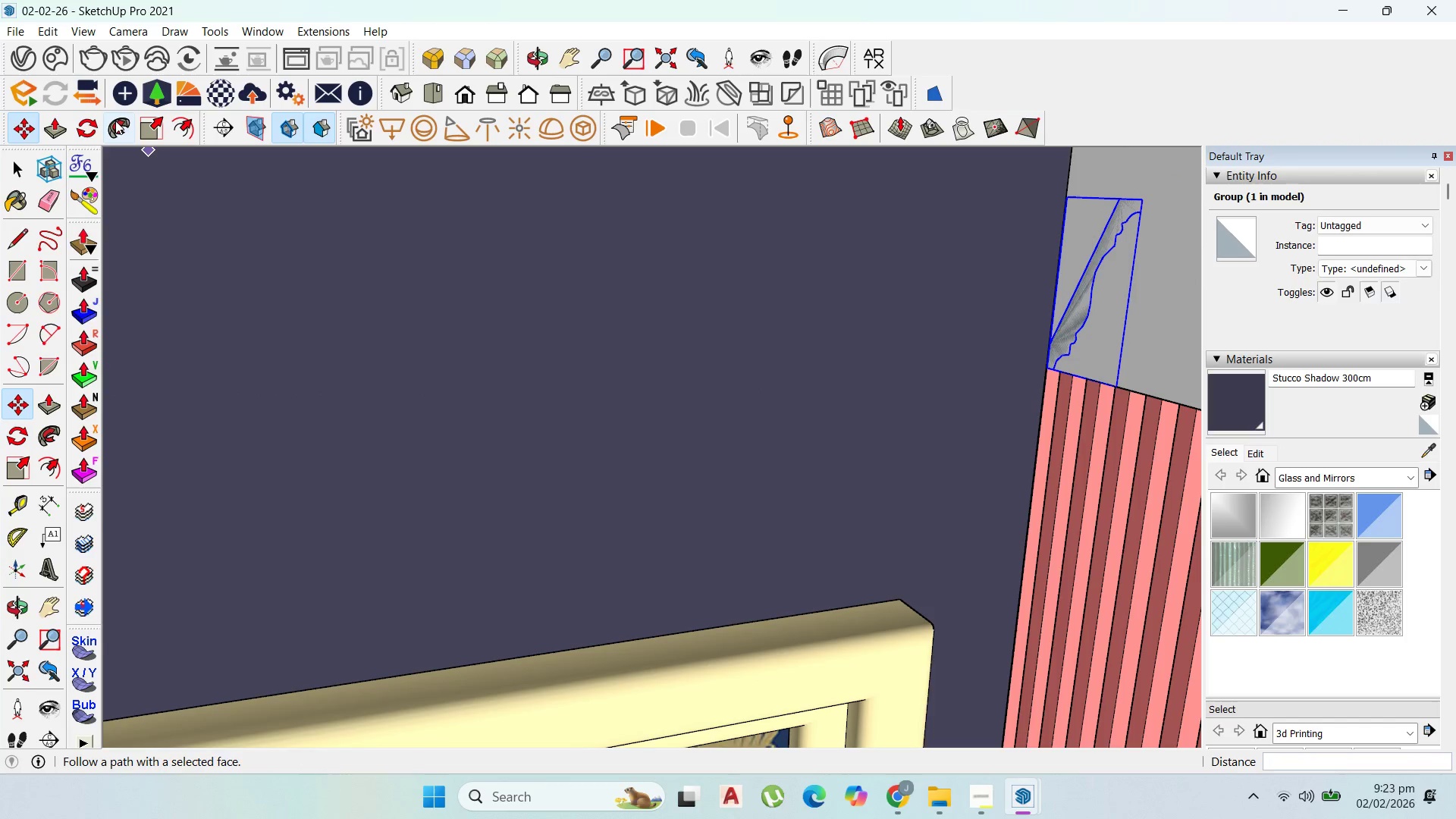 
left_click([89, 126])
 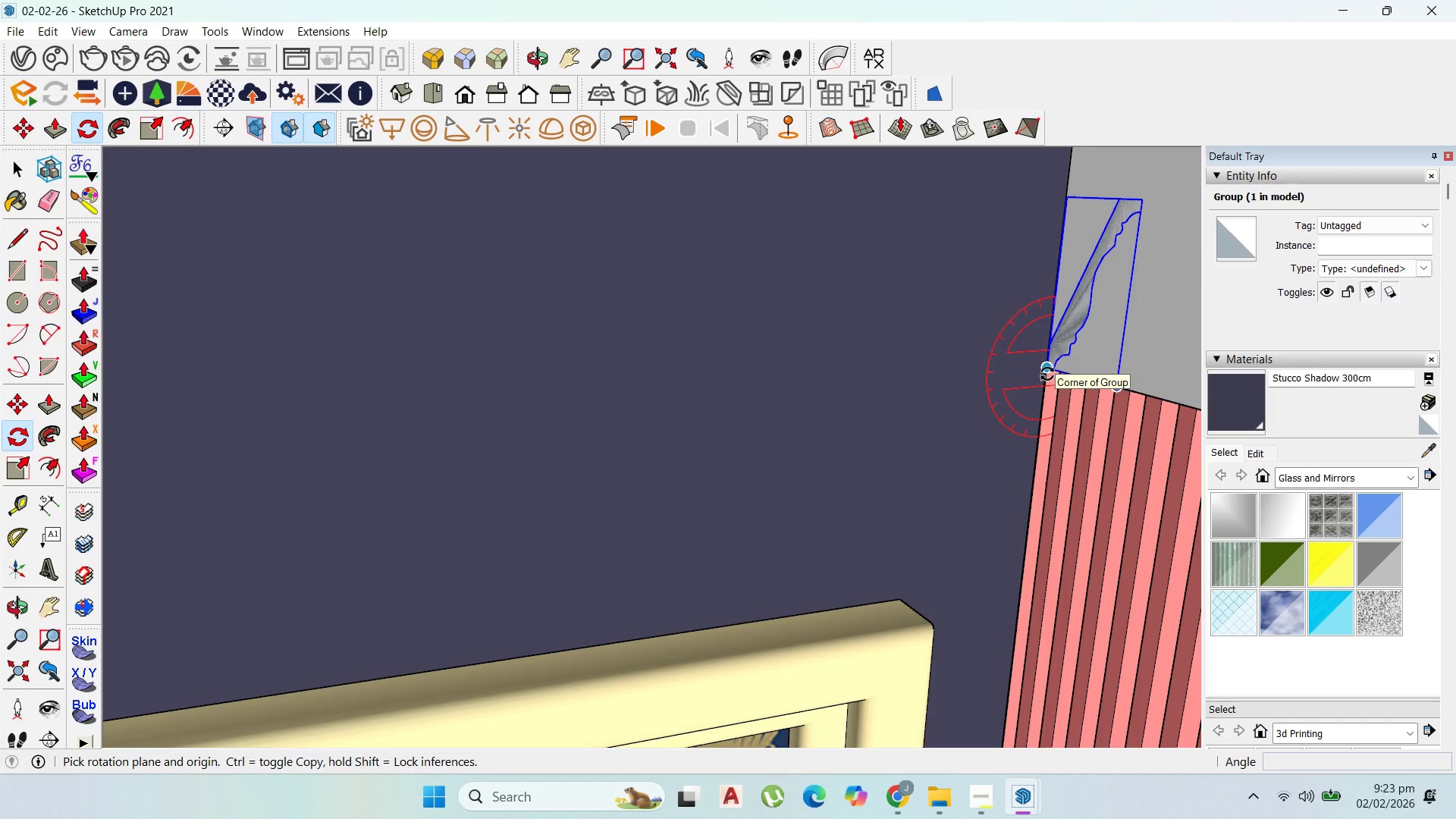 
key(ArrowLeft)
 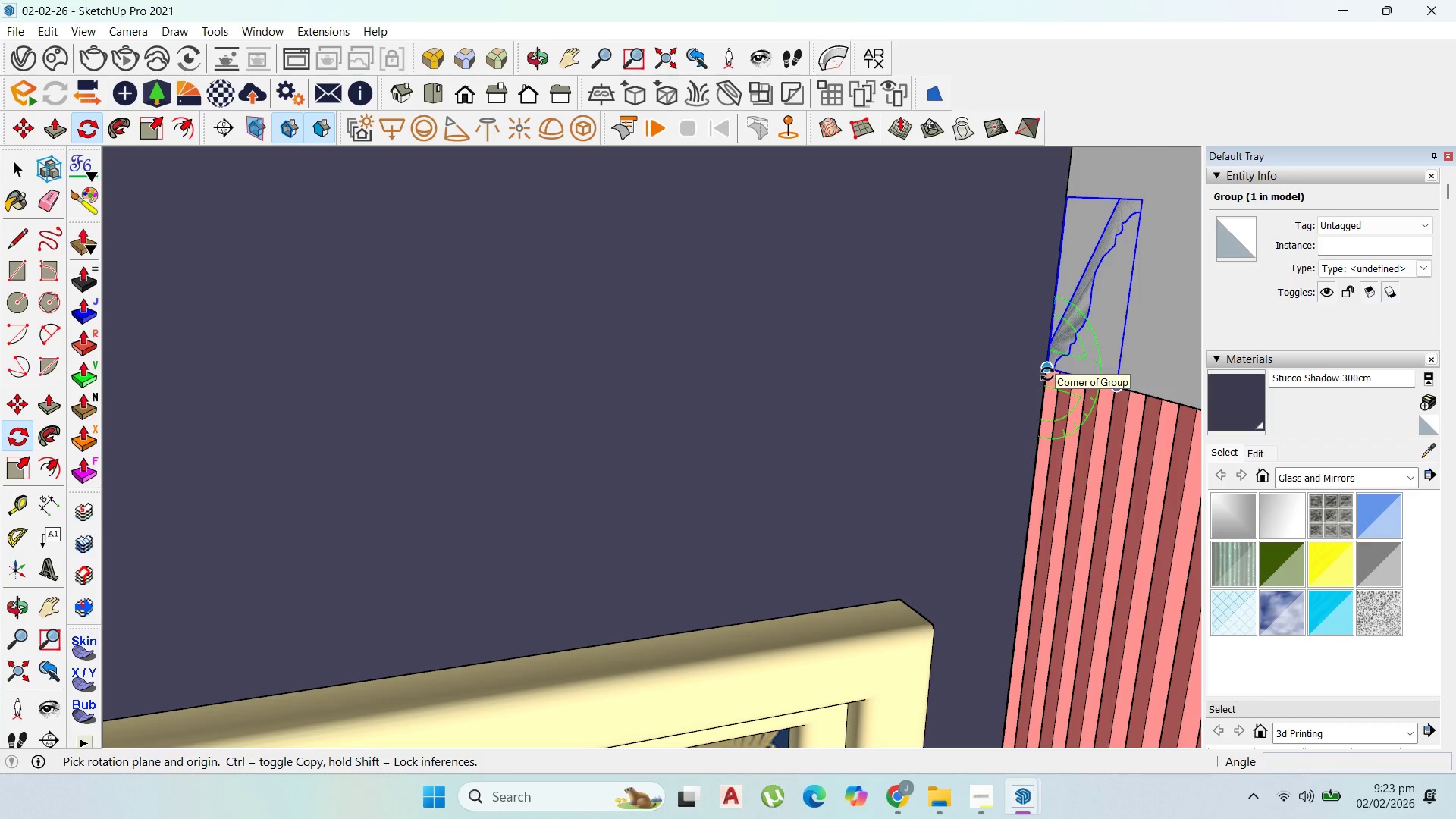 
key(ArrowRight)
 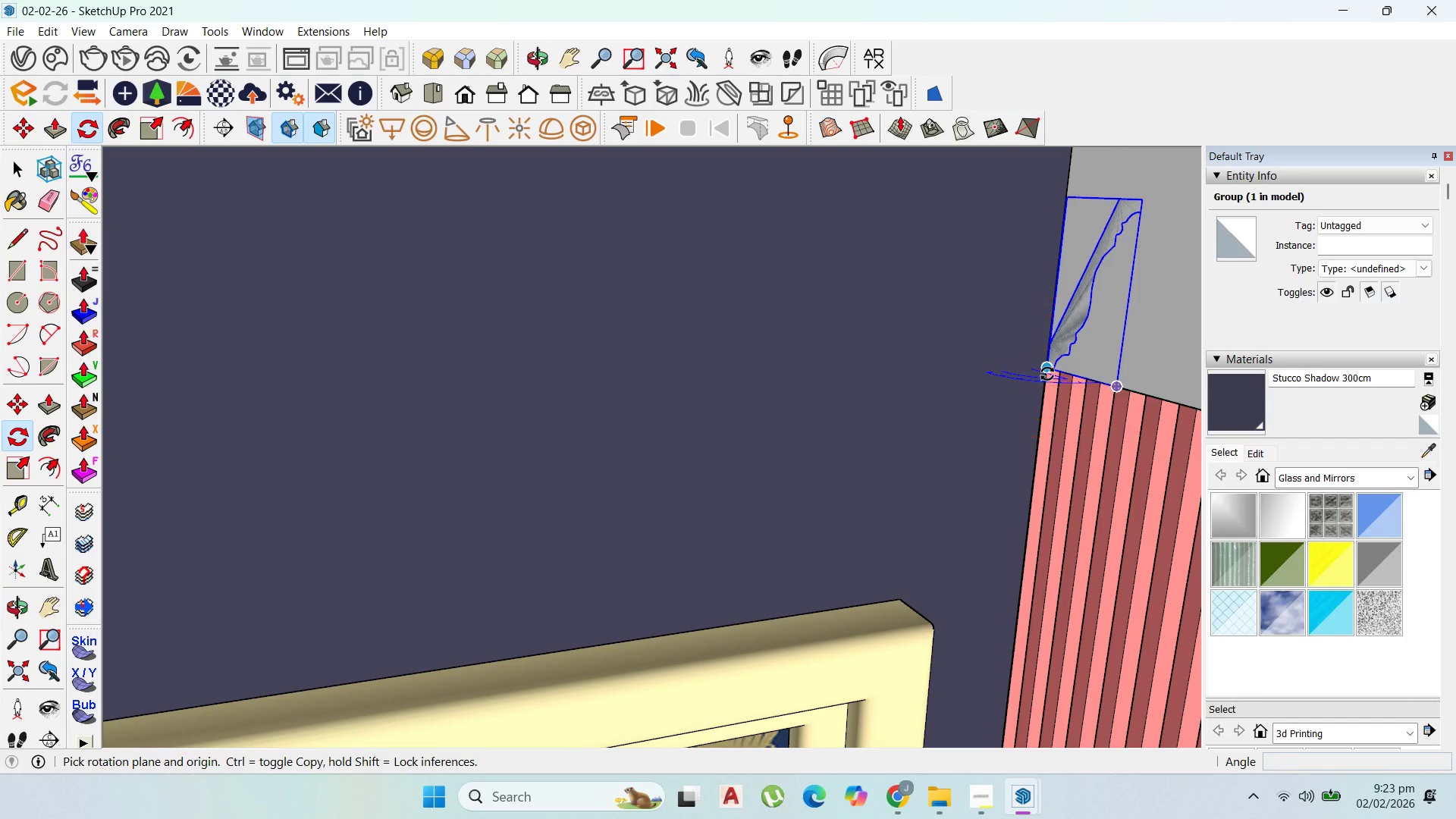 
key(ArrowUp)
 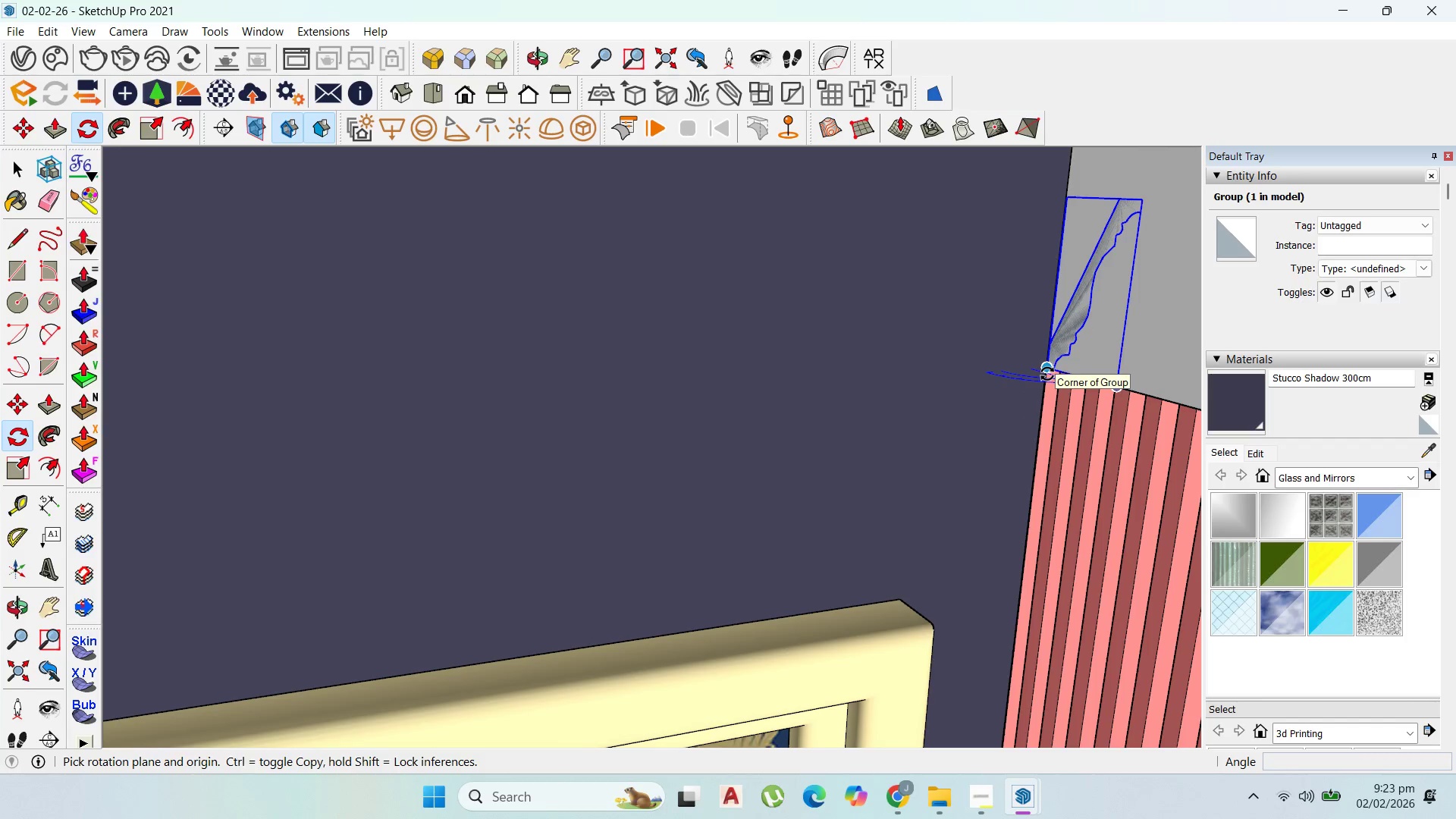 
left_click([1047, 374])
 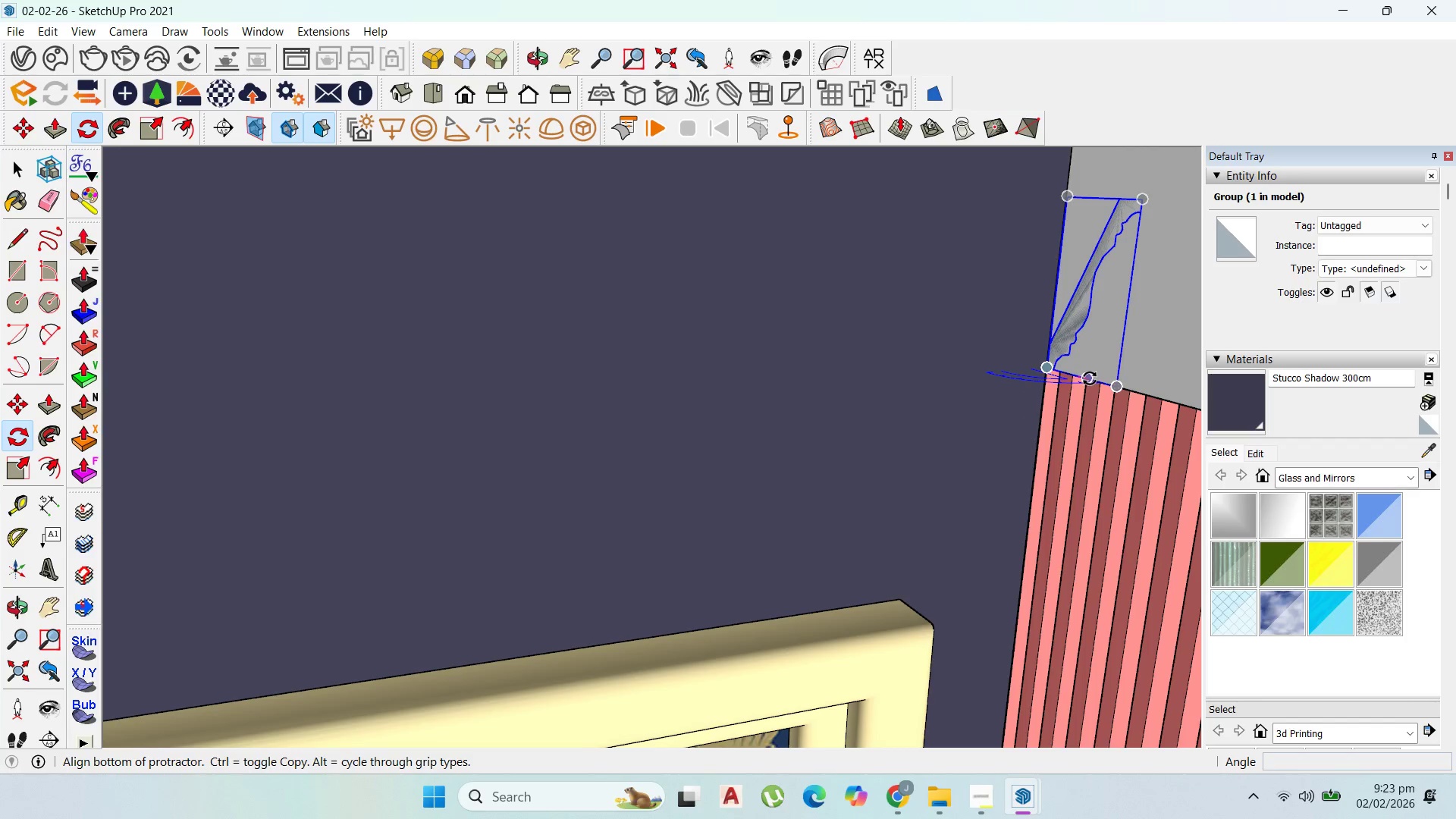 
left_click([1090, 378])
 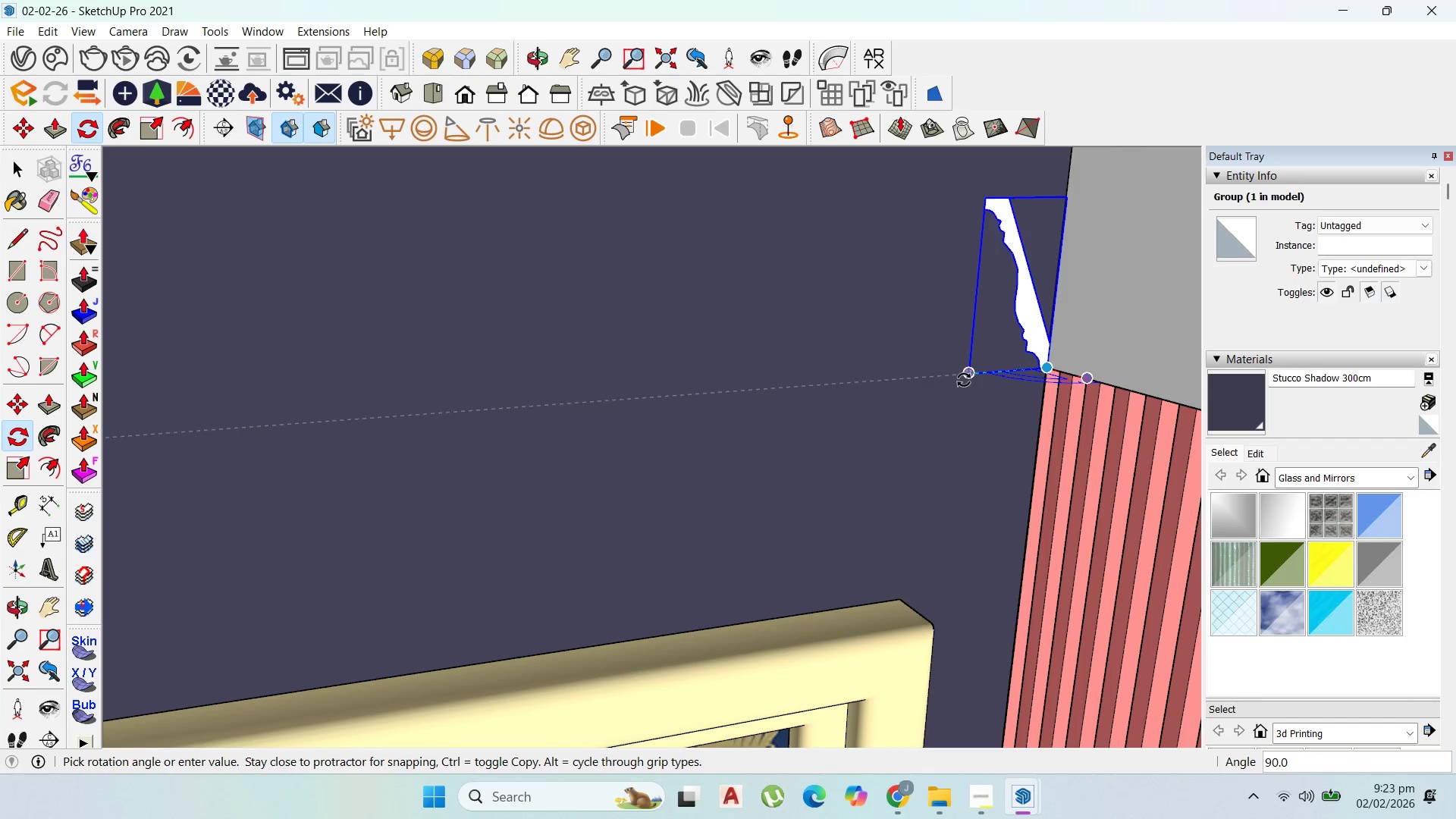 
left_click([964, 380])
 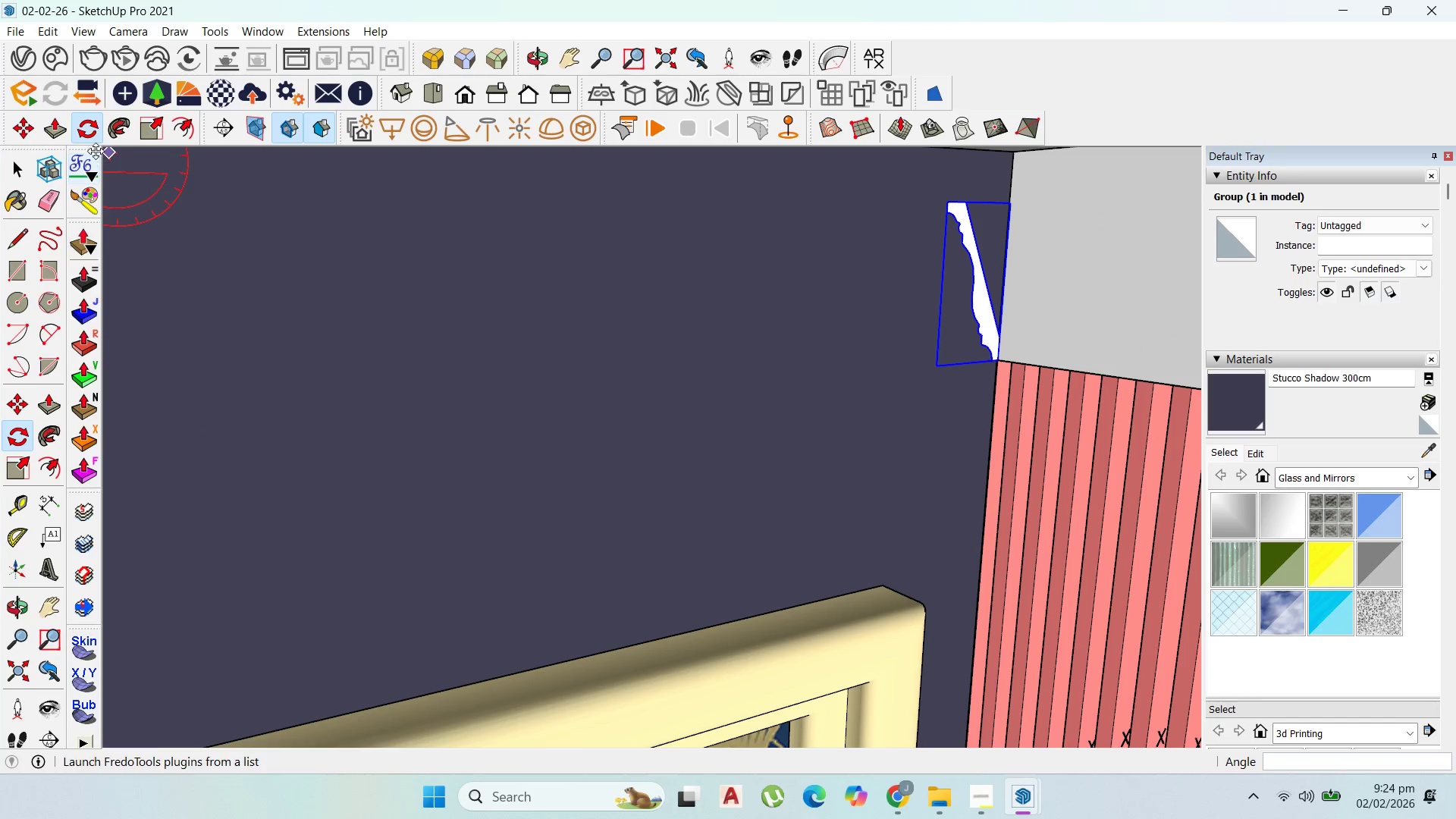 
left_click_drag(start_coordinate=[14, 130], to_coordinate=[17, 130])
 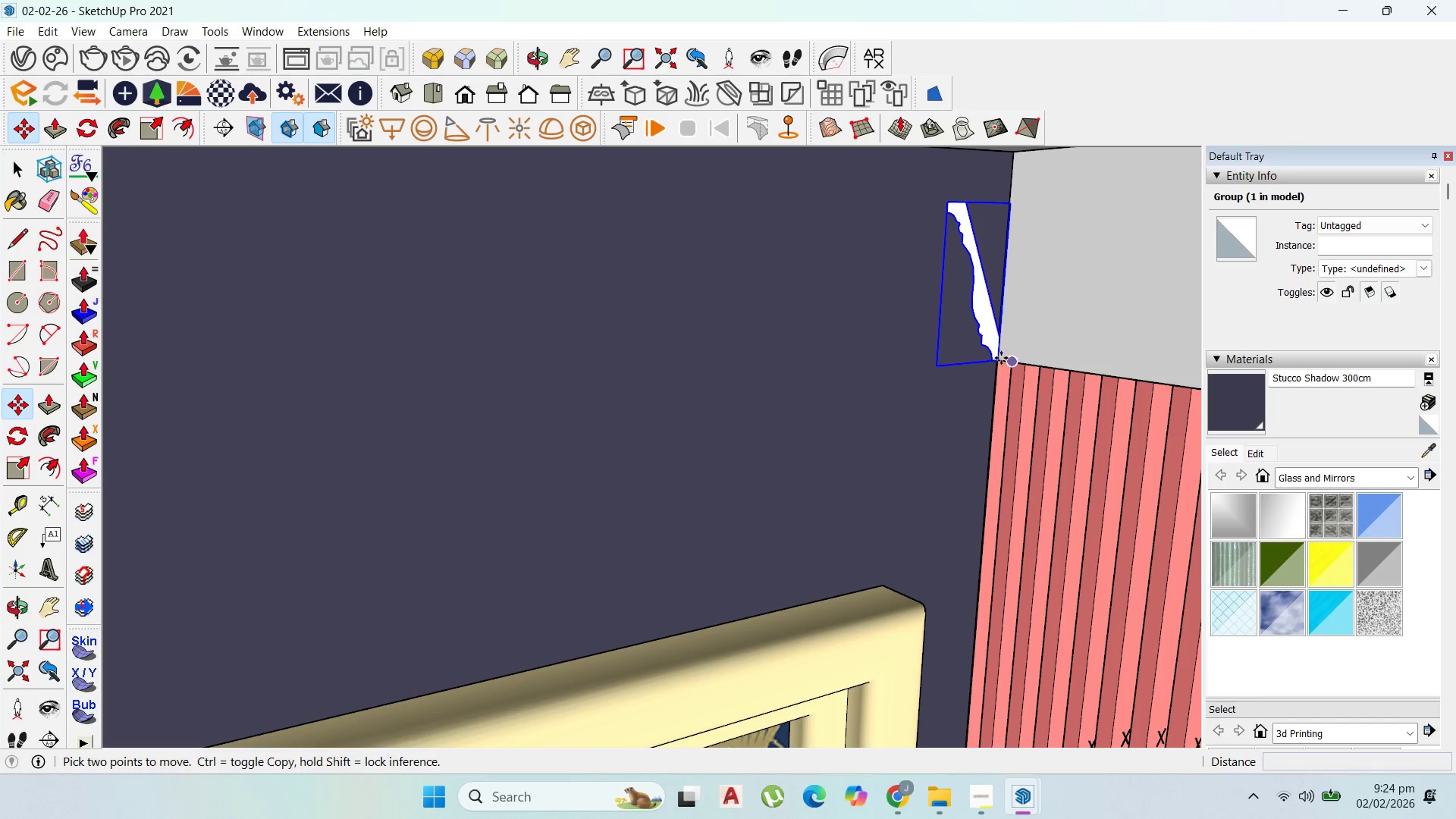 
left_click_drag(start_coordinate=[1001, 358], to_coordinate=[992, 350])
 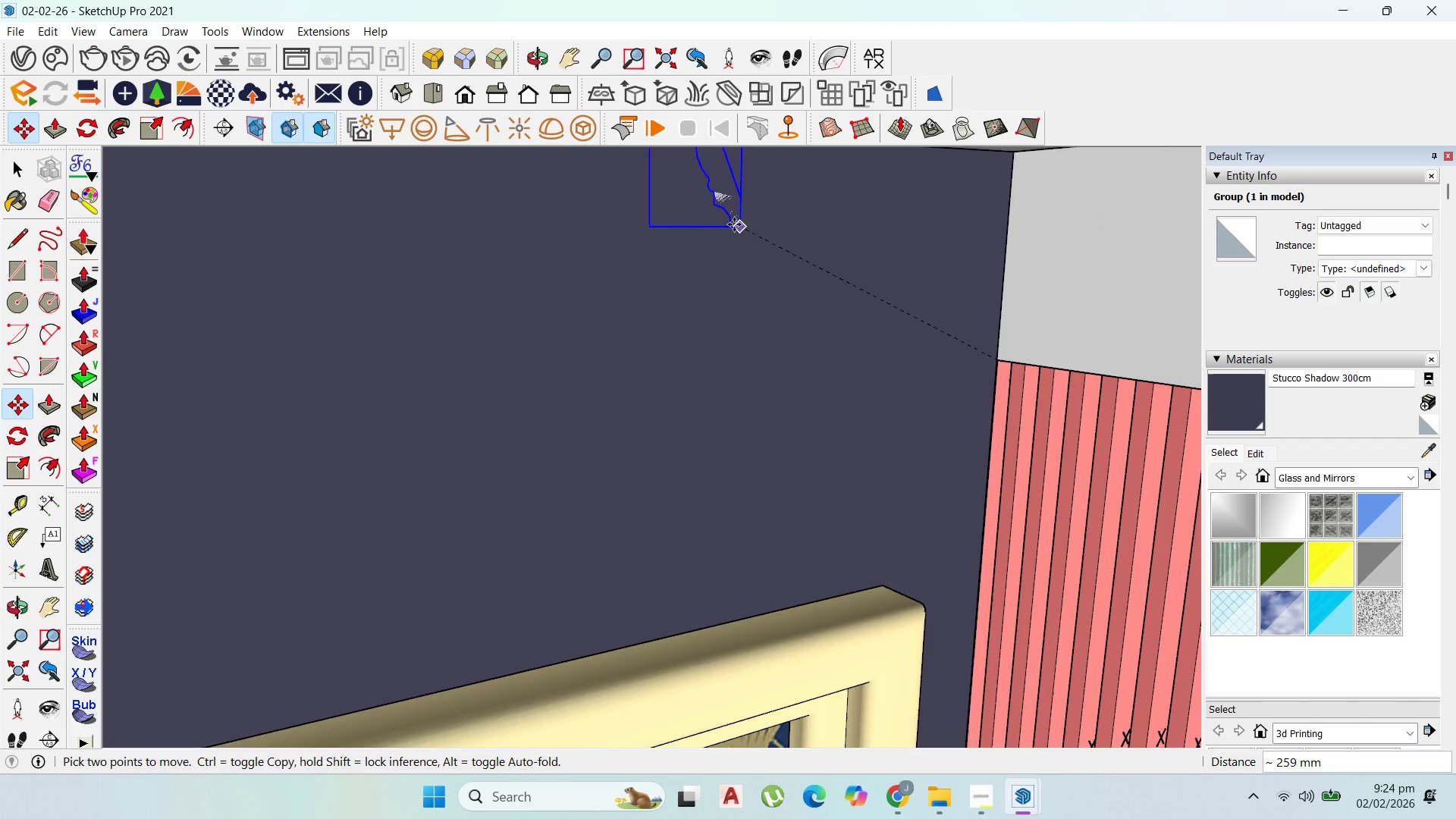 
scroll: coordinate [745, 235], scroll_direction: down, amount: 9.0
 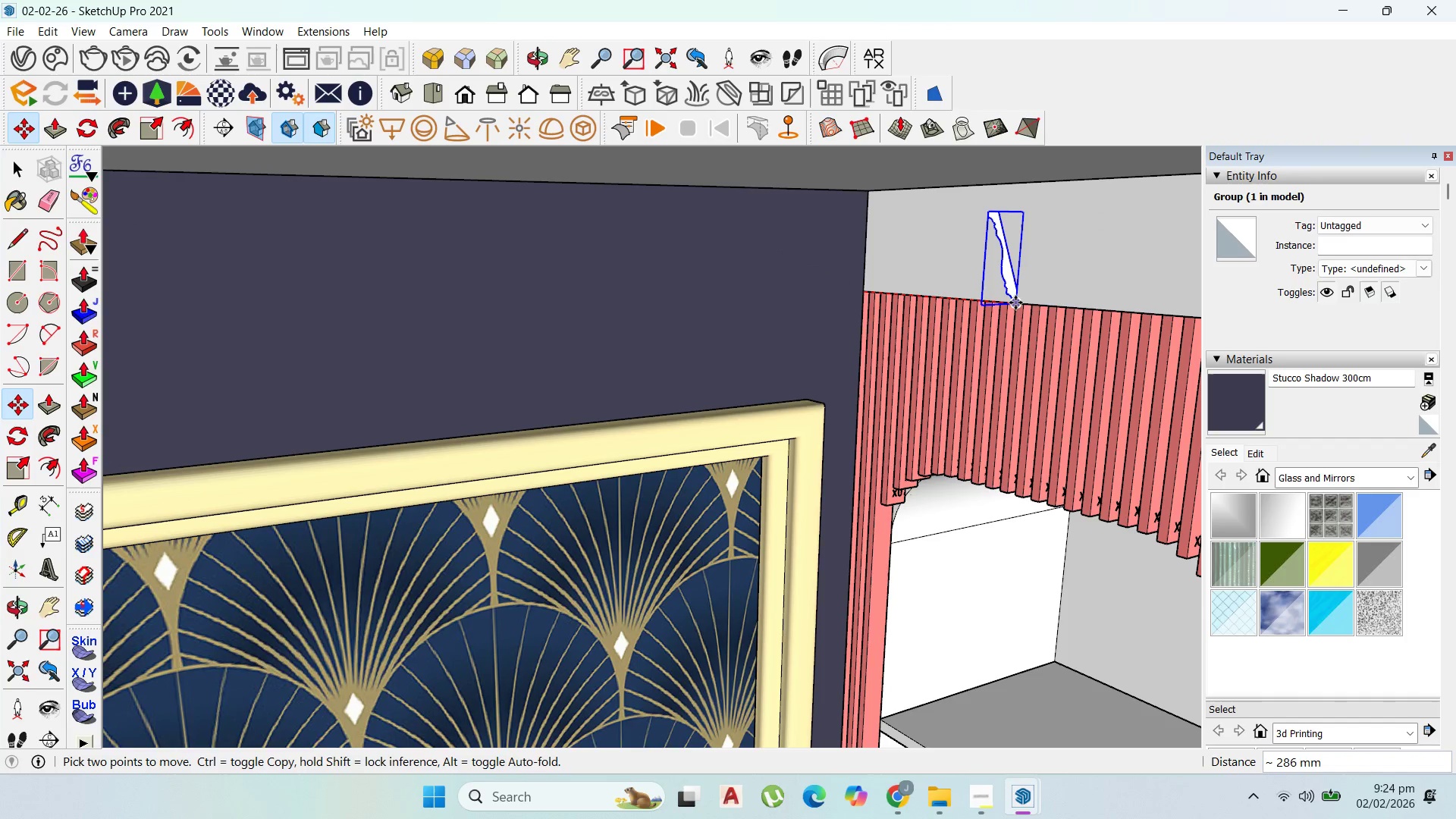 
left_click([1015, 303])
 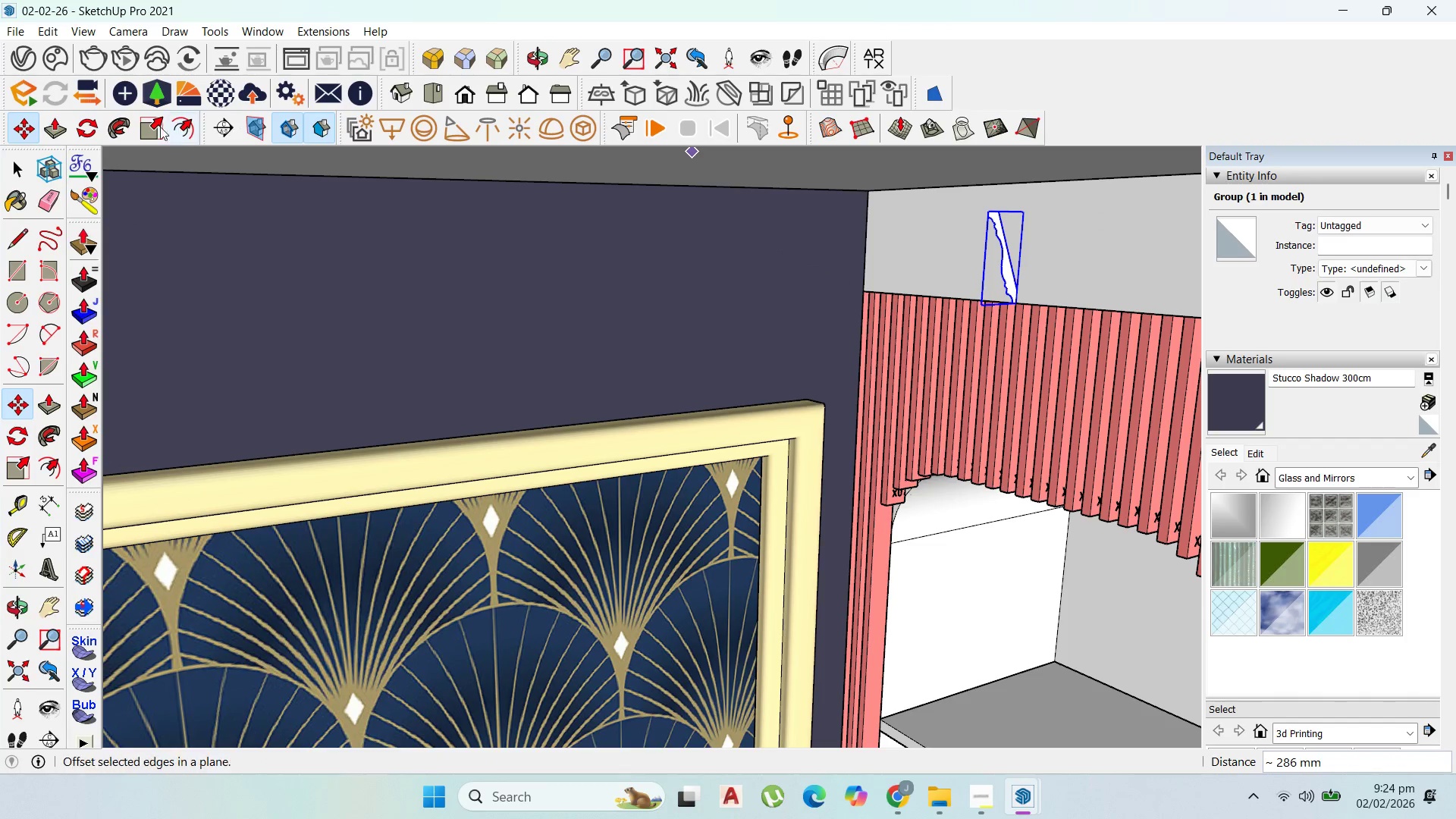 
left_click_drag(start_coordinate=[145, 127], to_coordinate=[149, 127])
 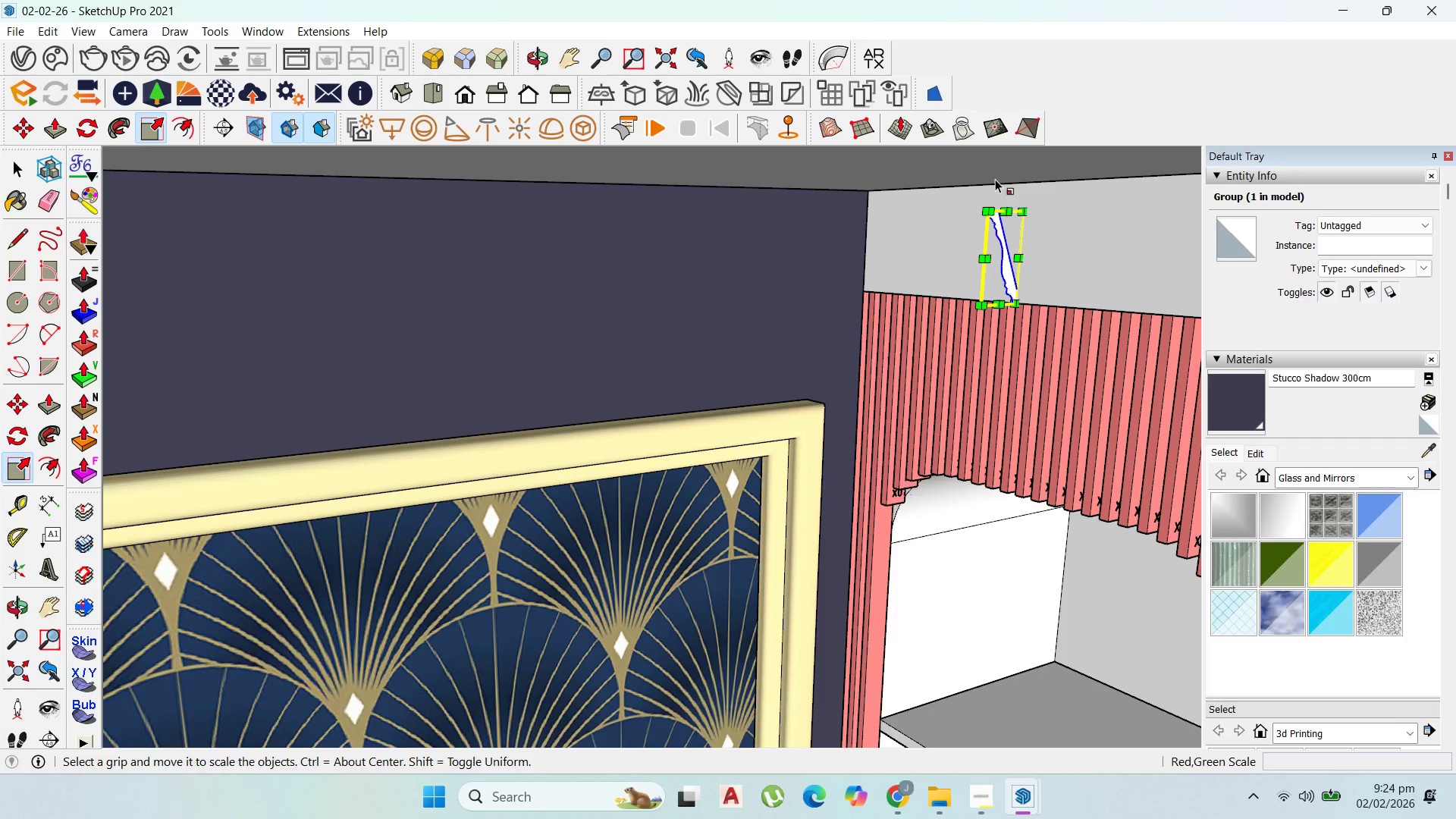 
scroll: coordinate [1000, 179], scroll_direction: up, amount: 1.0
 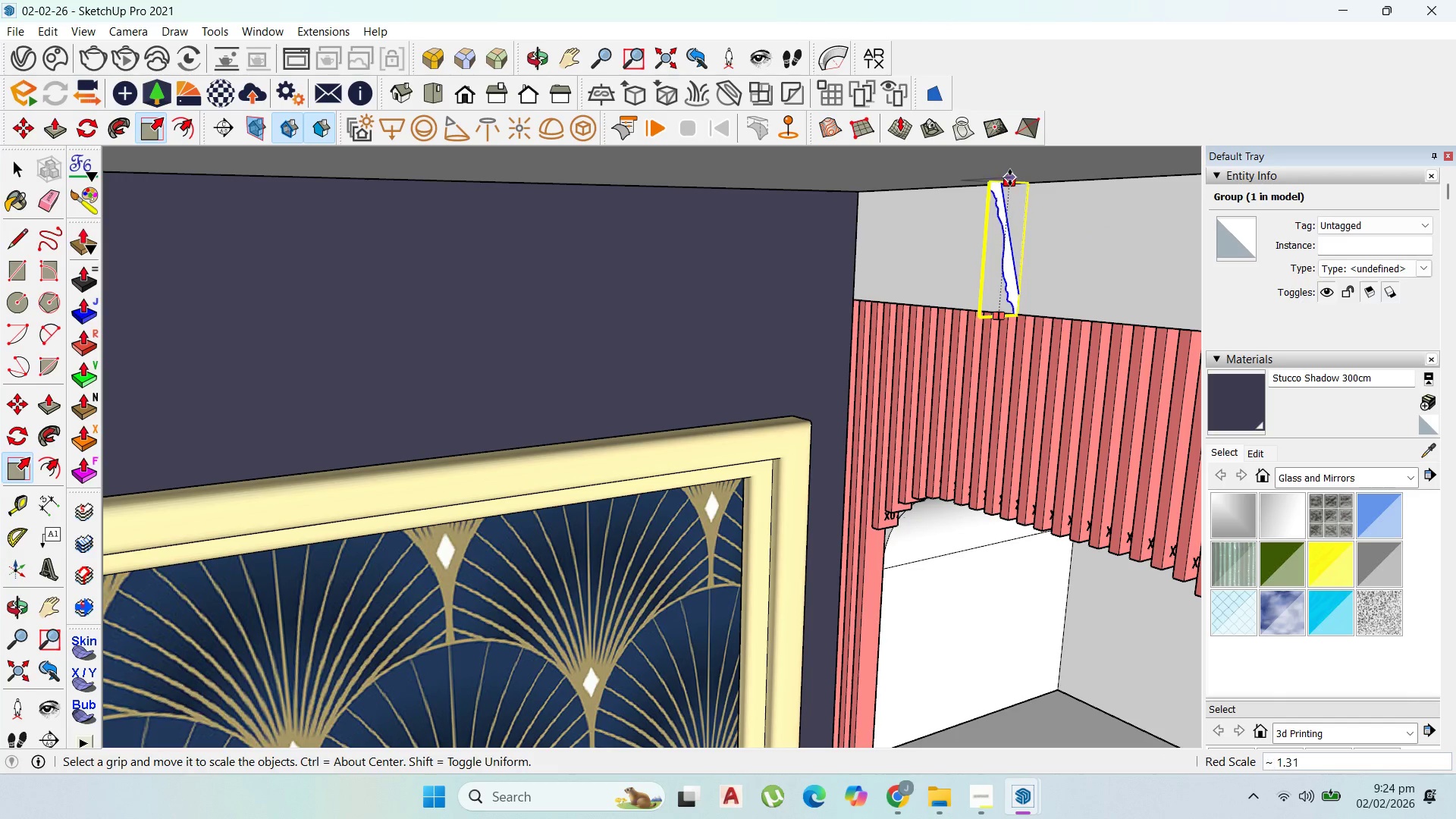 
left_click([1015, 175])
 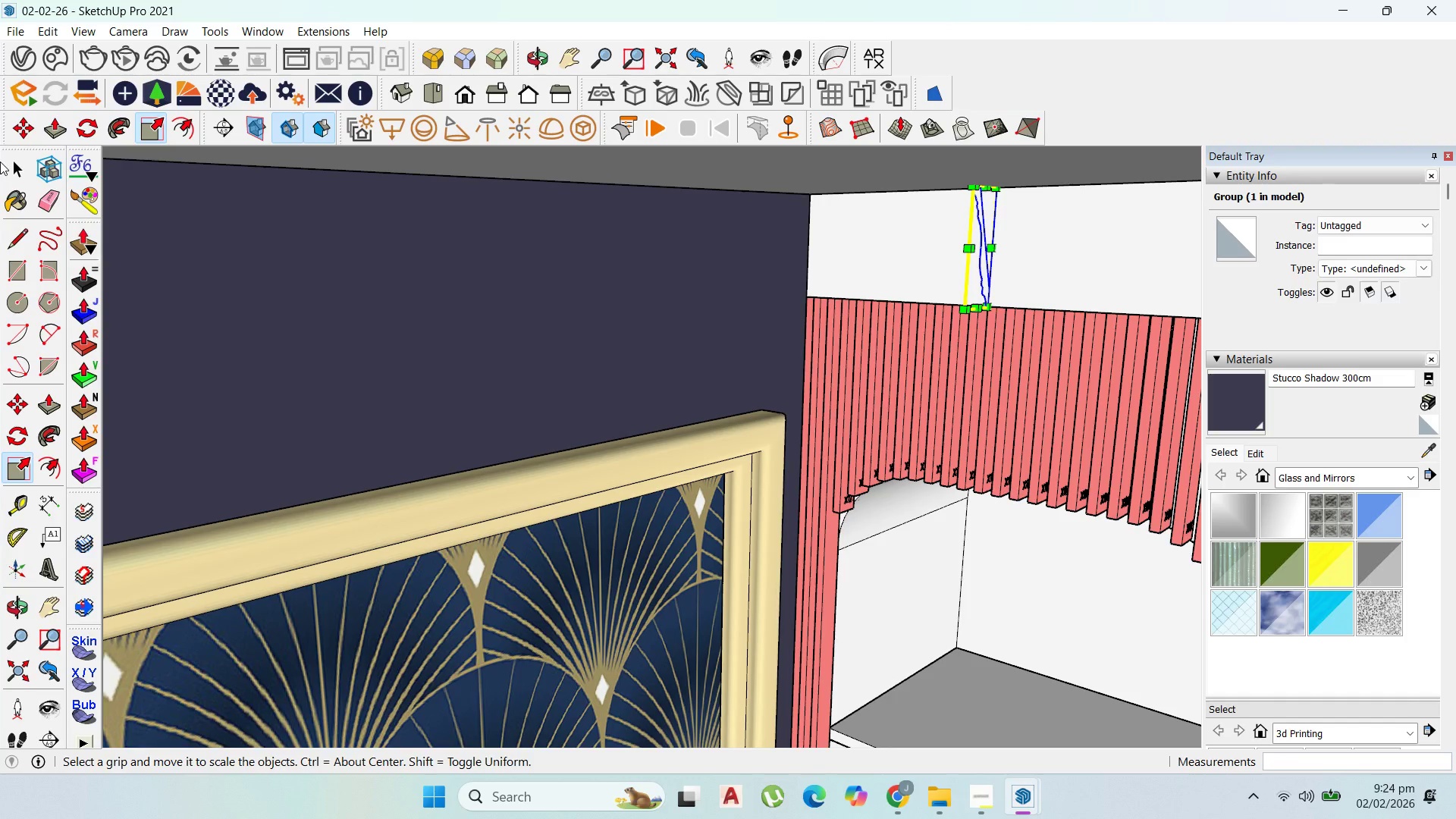 
scroll: coordinate [959, 252], scroll_direction: up, amount: 4.0
 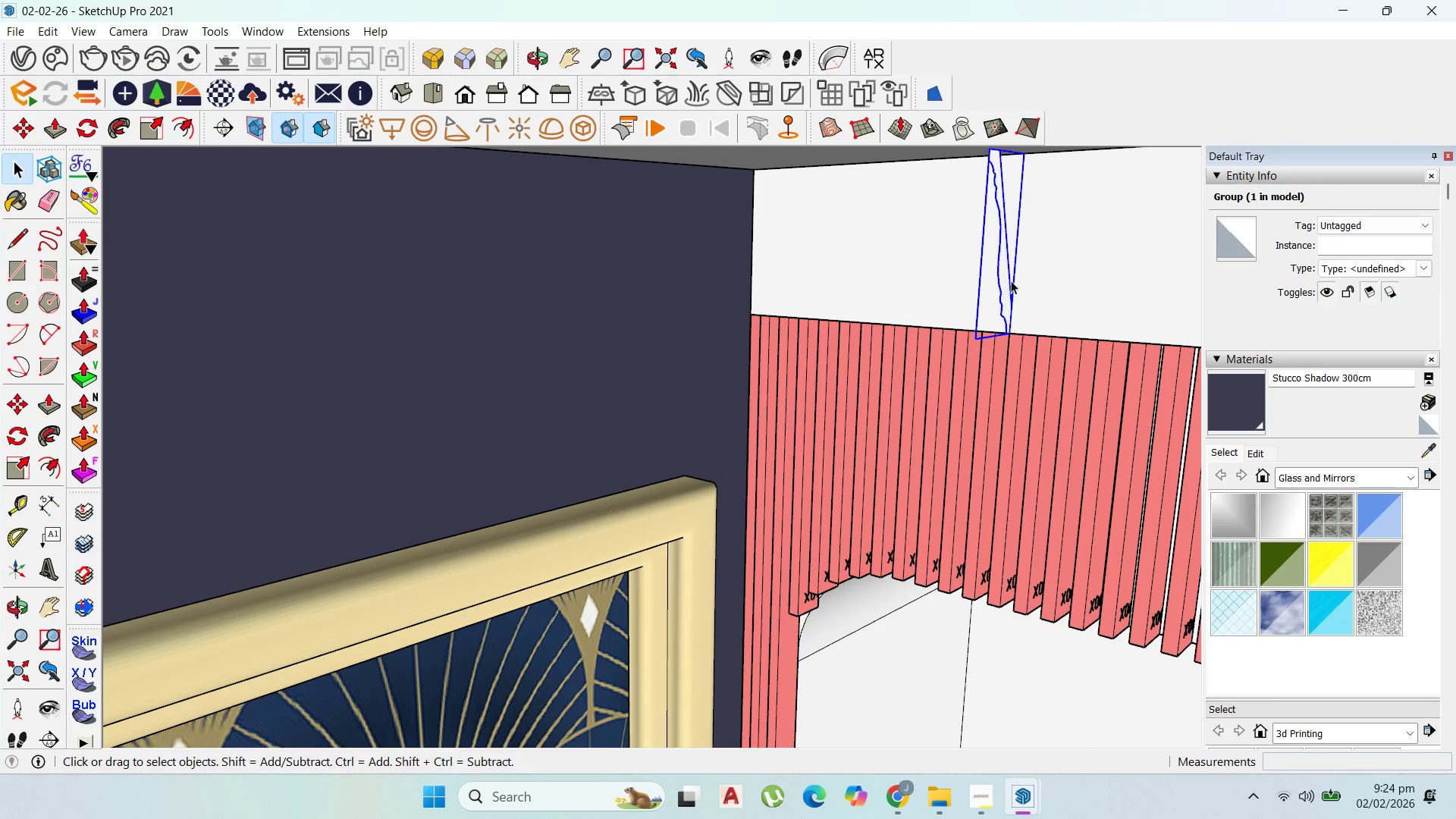 
double_click([1011, 281])
 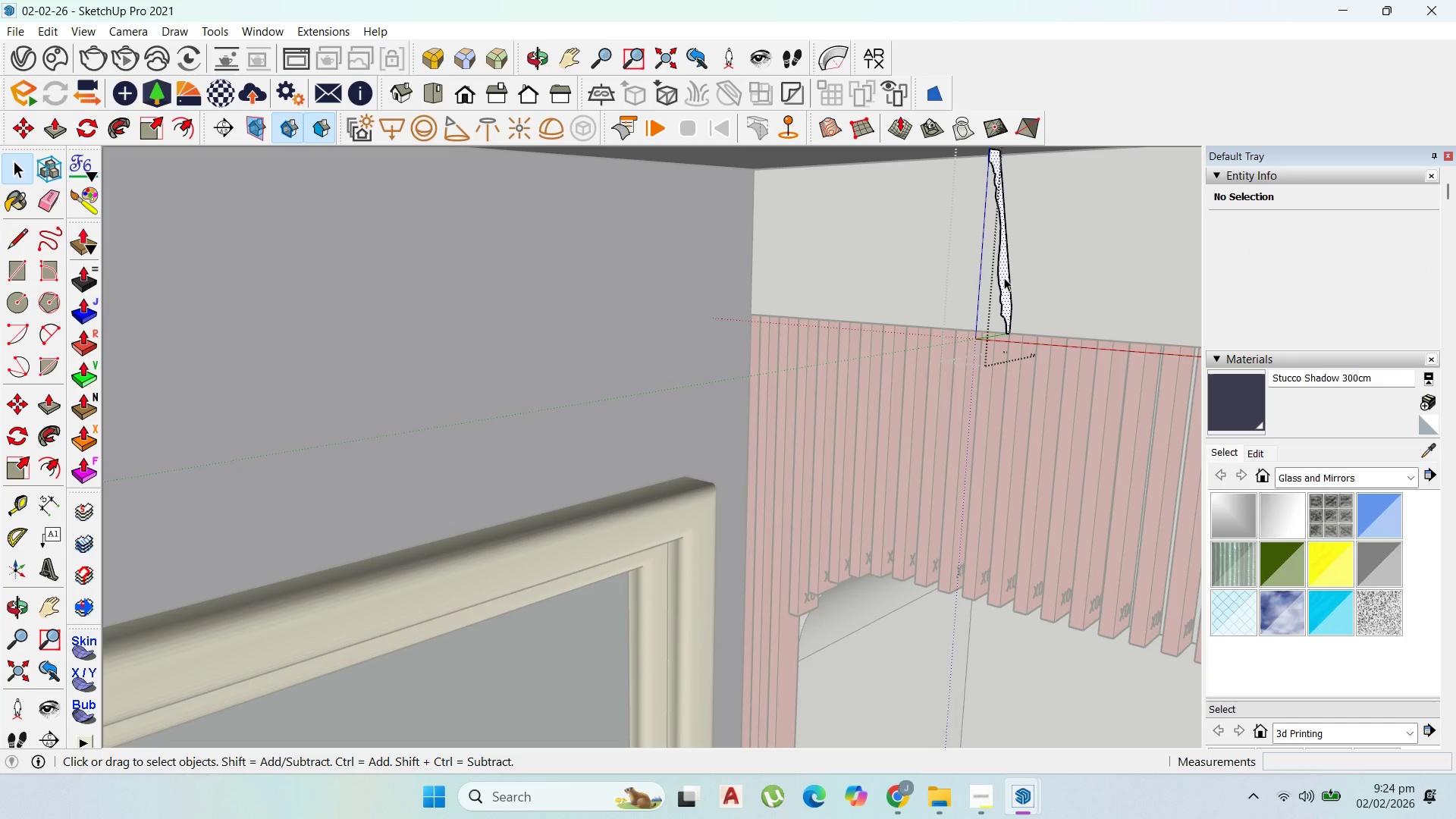 
scroll: coordinate [475, 167], scroll_direction: down, amount: 9.0
 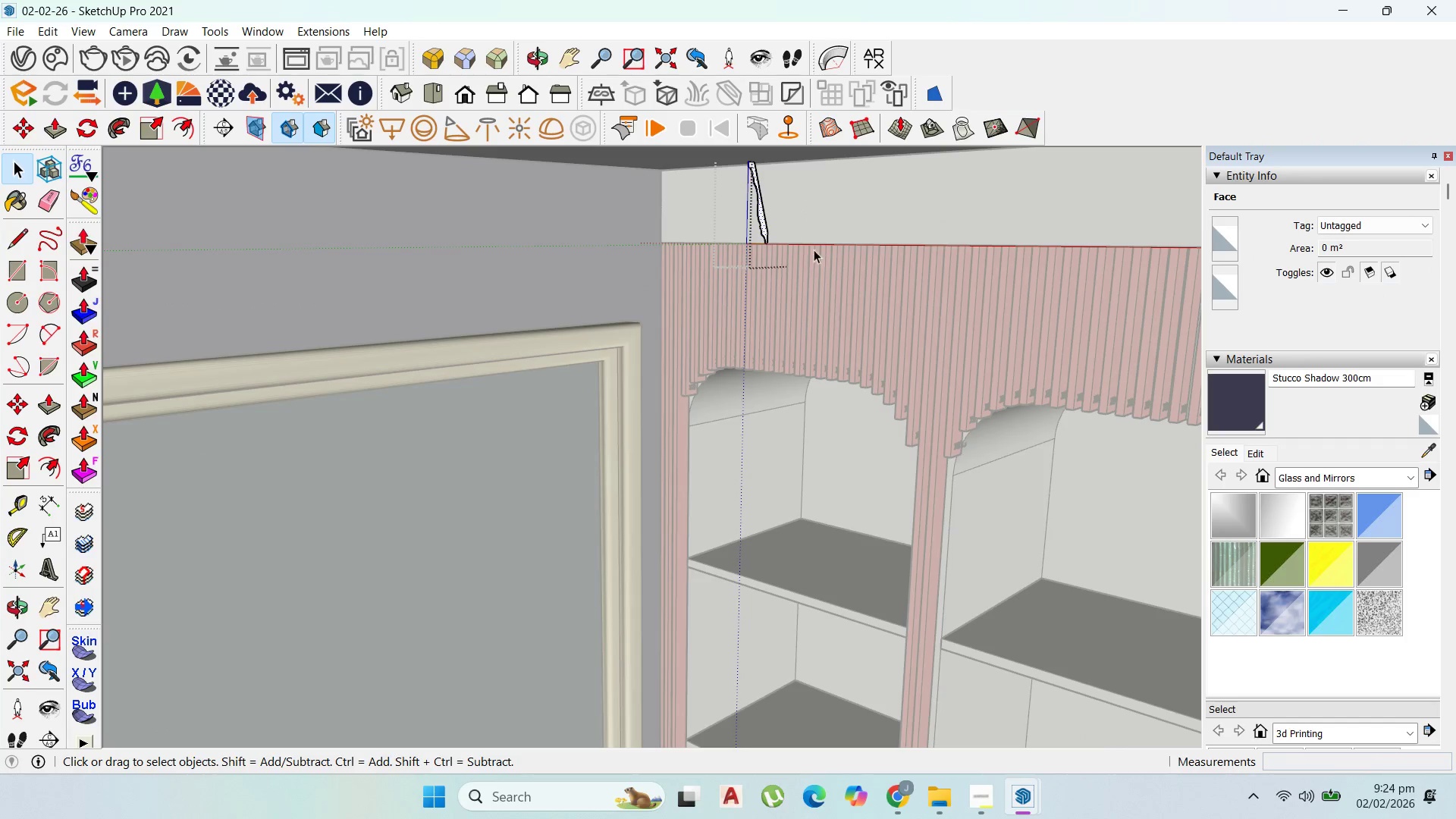 
scroll: coordinate [731, 274], scroll_direction: up, amount: 16.0
 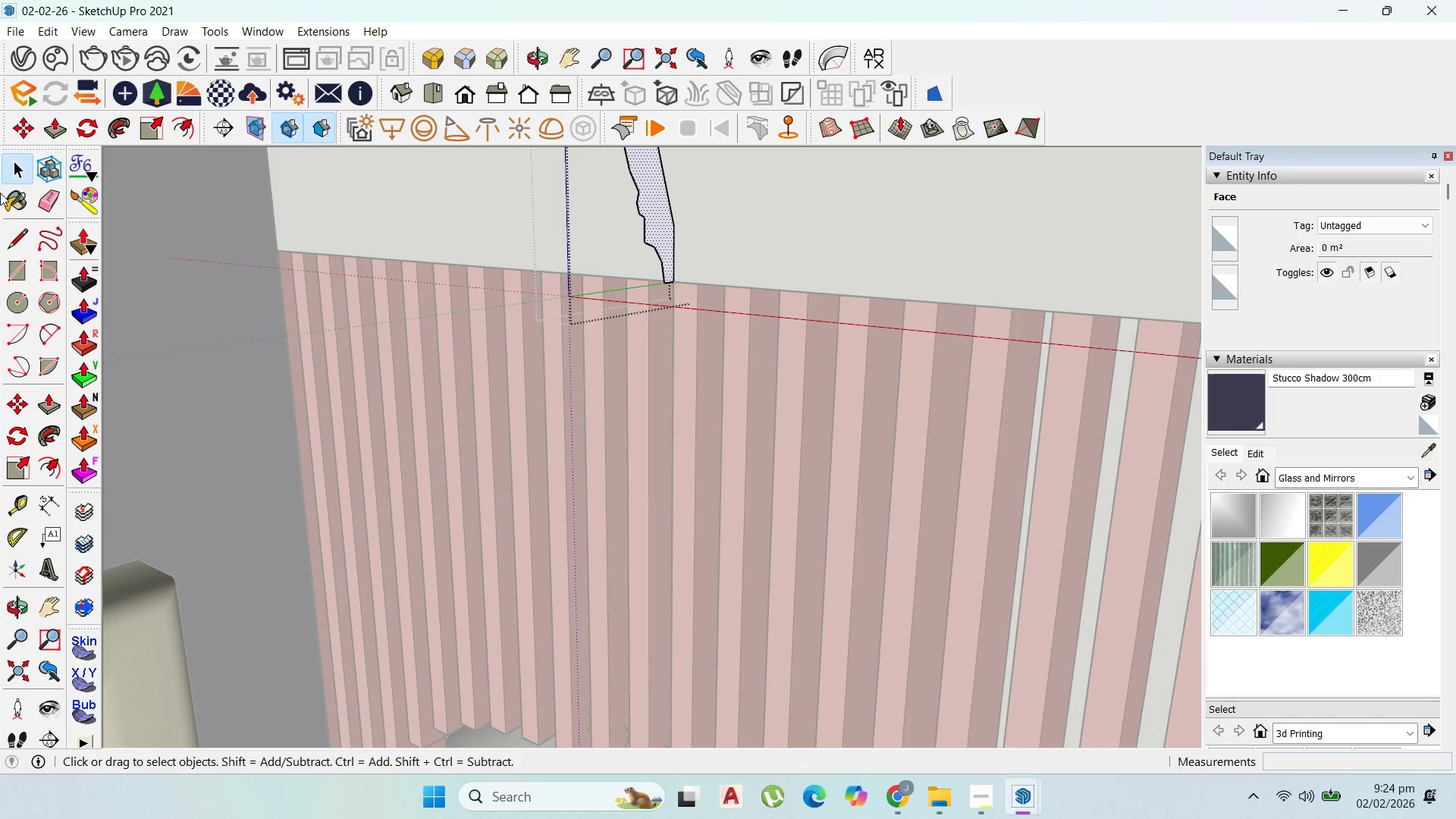 
left_click([6, 238])
 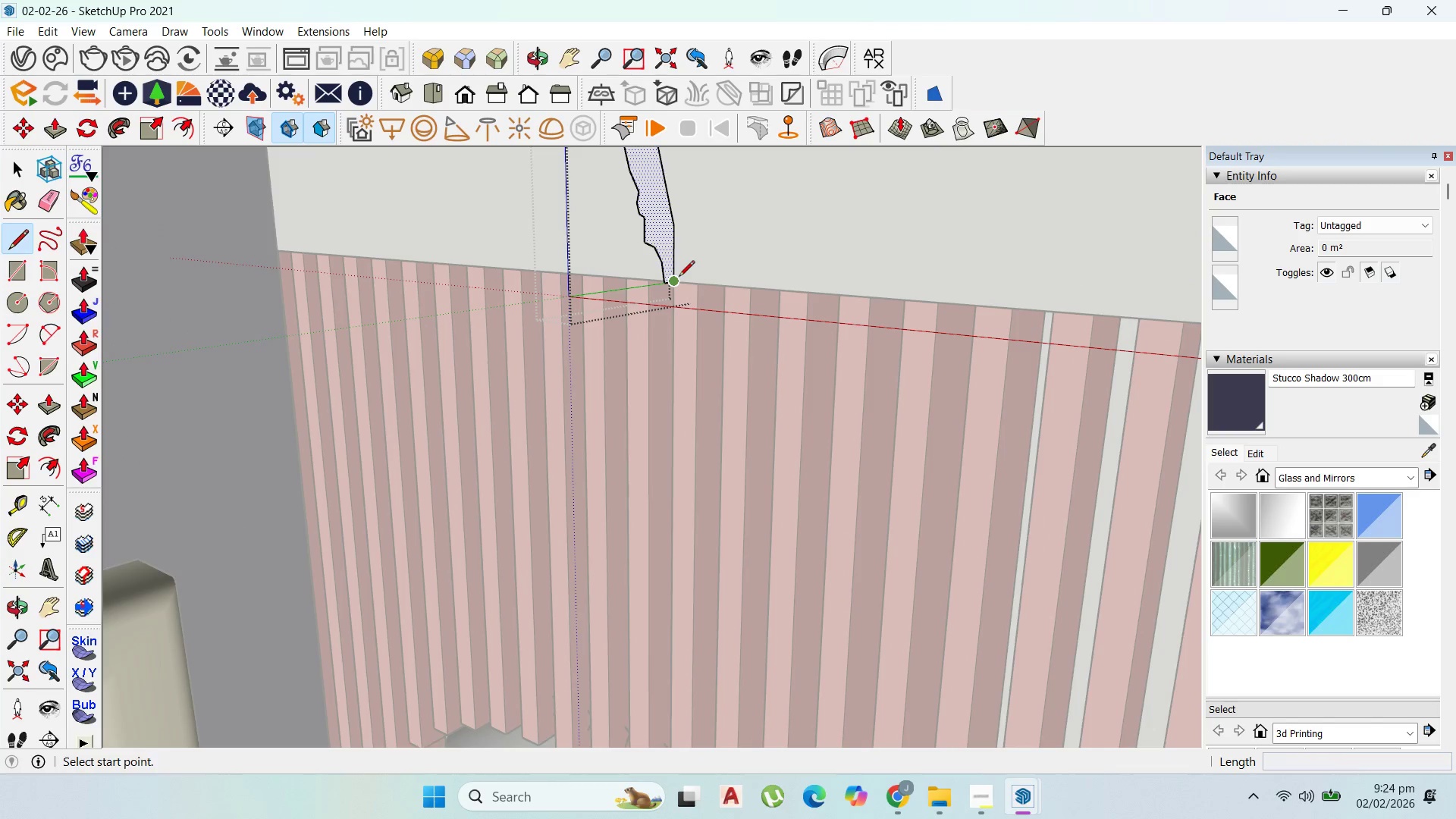 
scroll: coordinate [501, 241], scroll_direction: down, amount: 40.0
 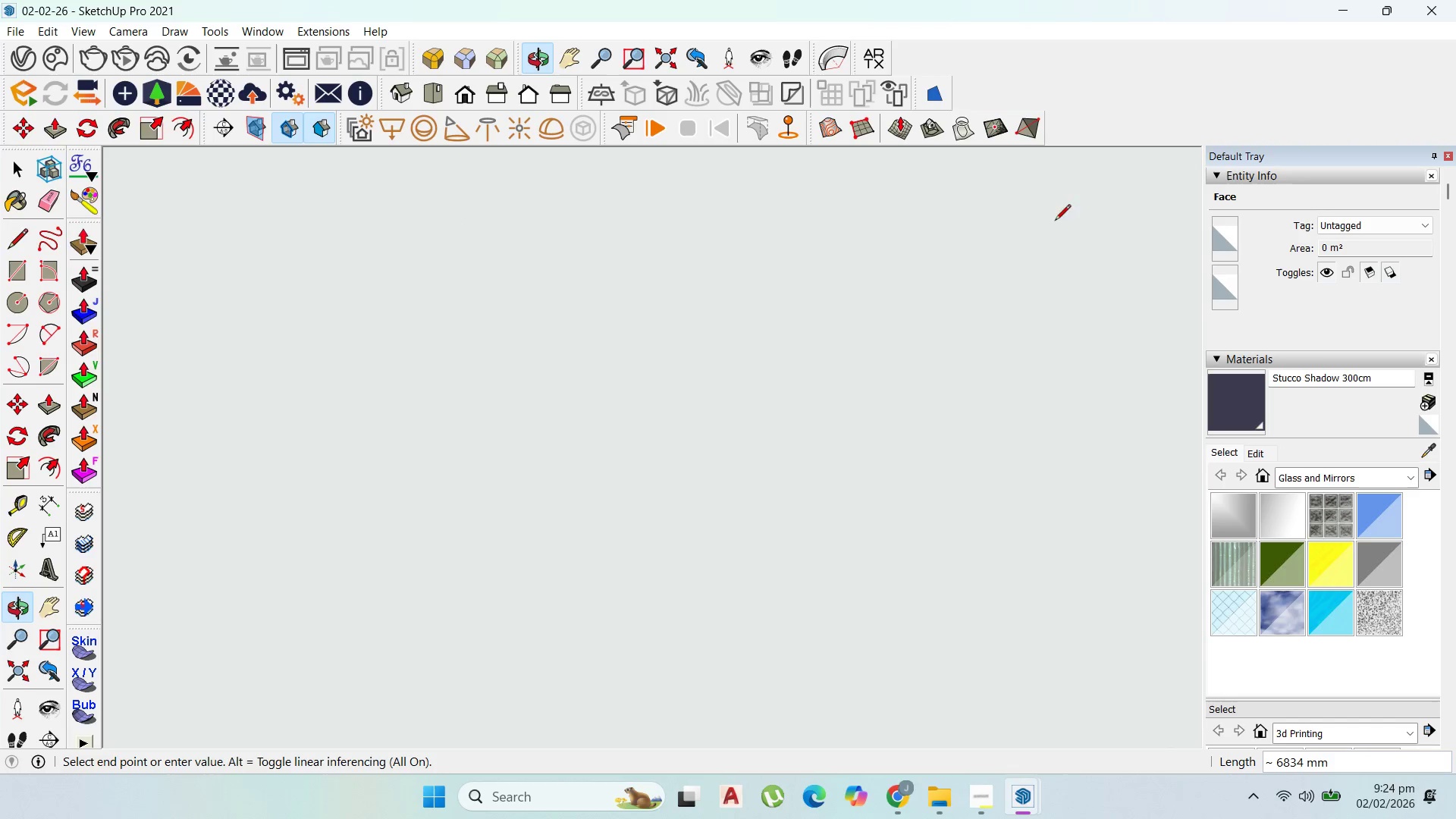 
scroll: coordinate [1062, 230], scroll_direction: up, amount: 19.0
 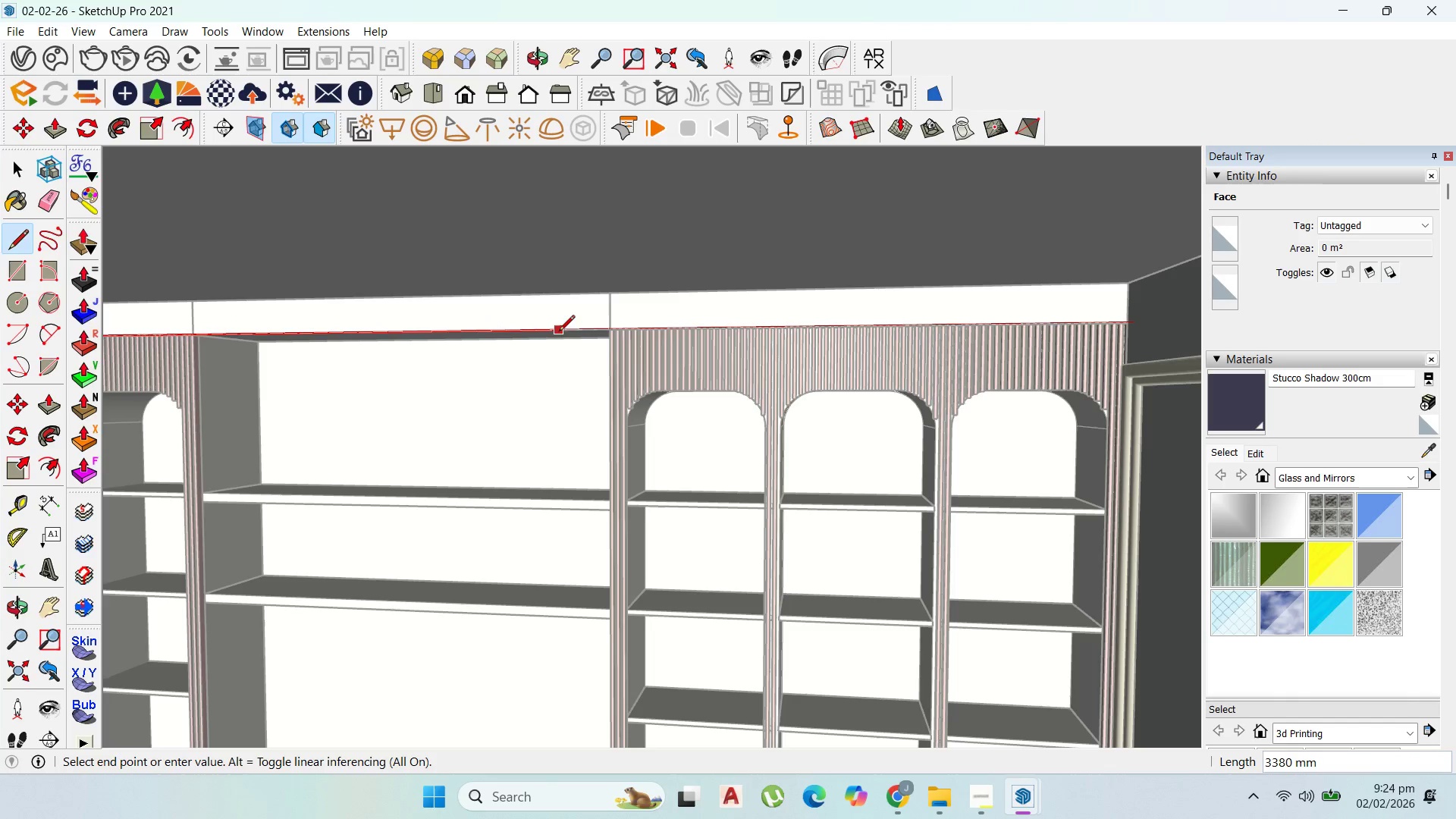 
hold_key(key=ShiftLeft, duration=1.36)
 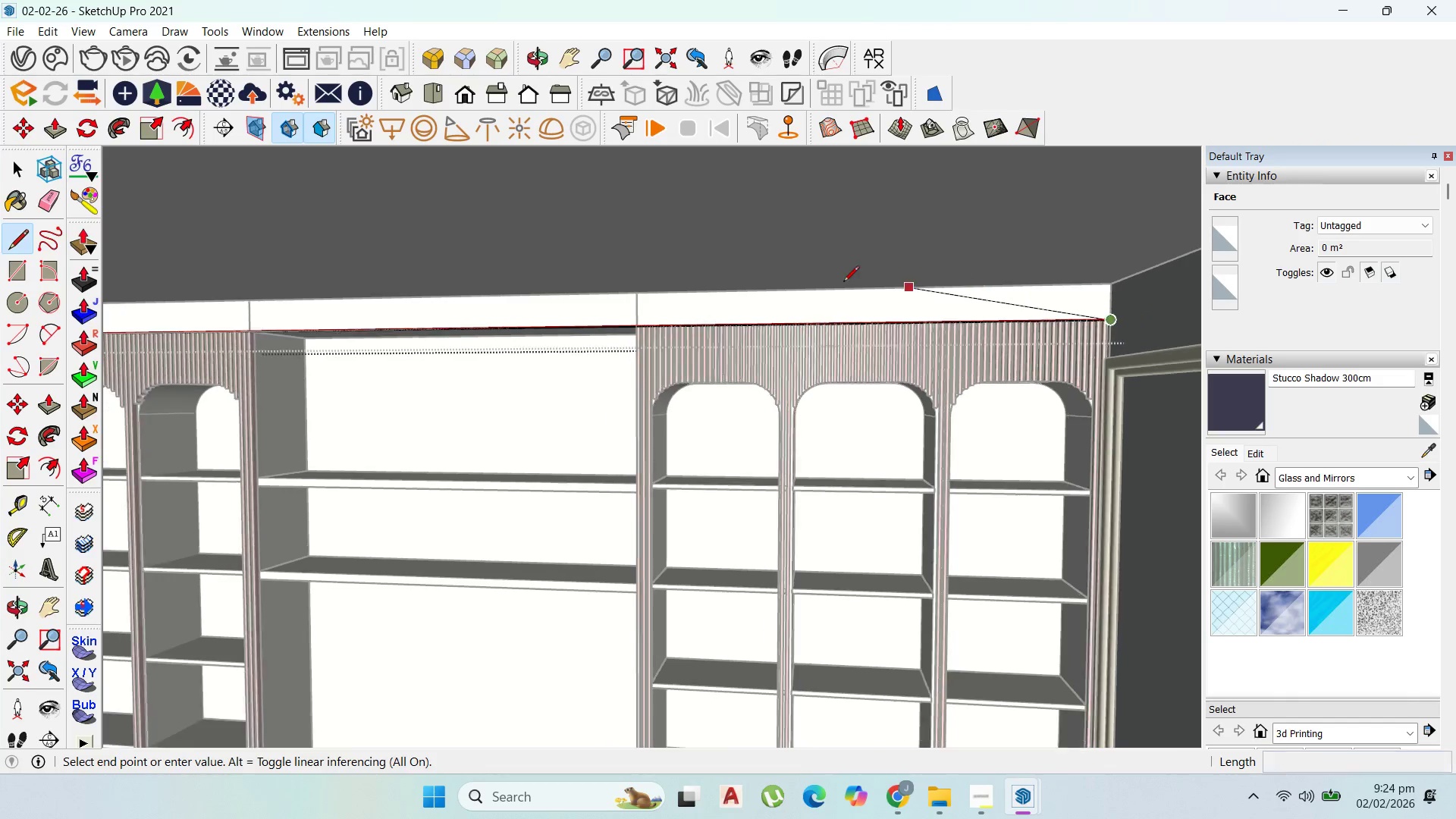 
scroll: coordinate [787, 286], scroll_direction: down, amount: 6.0
 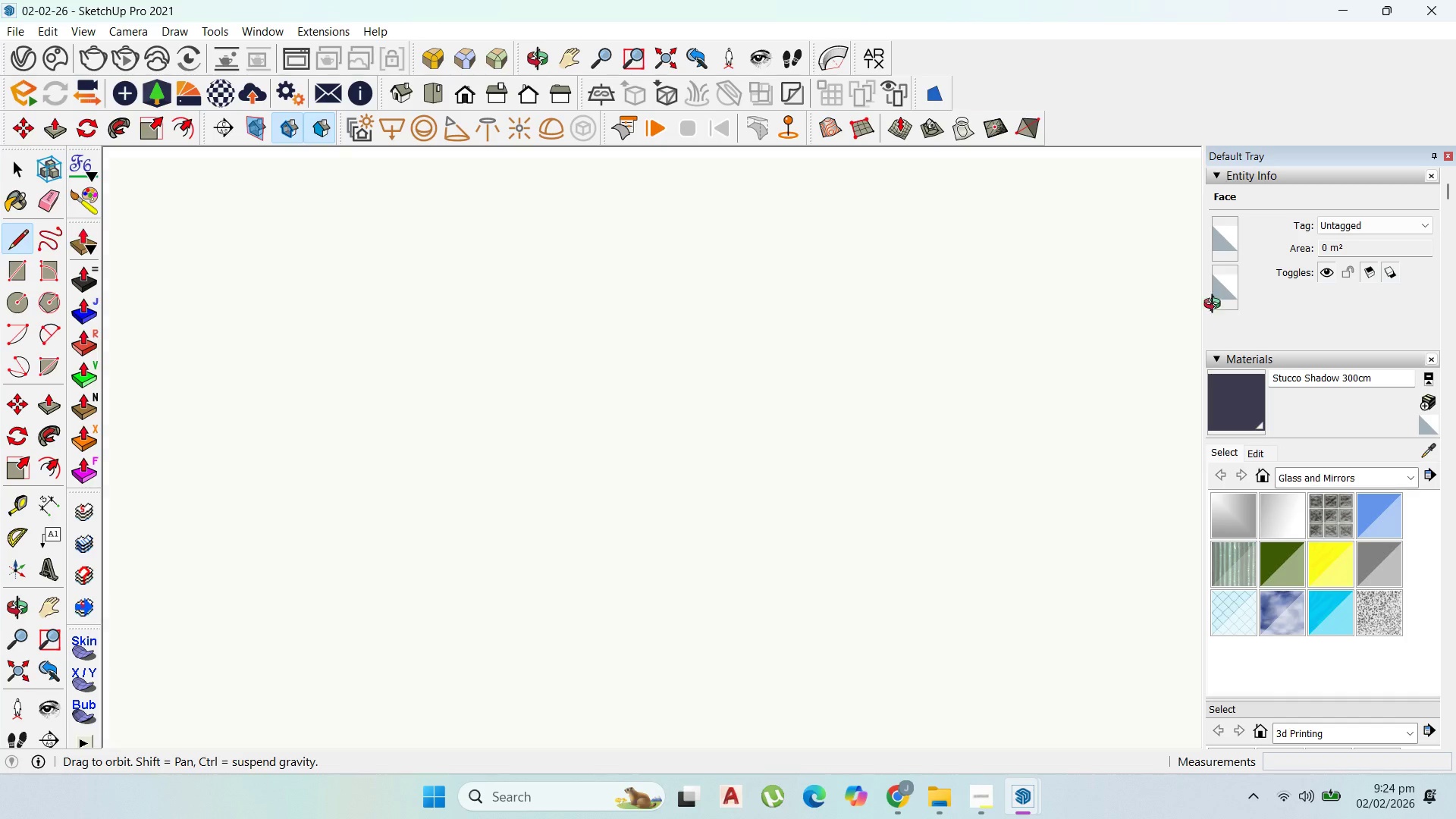 
scroll: coordinate [470, 314], scroll_direction: up, amount: 67.0
 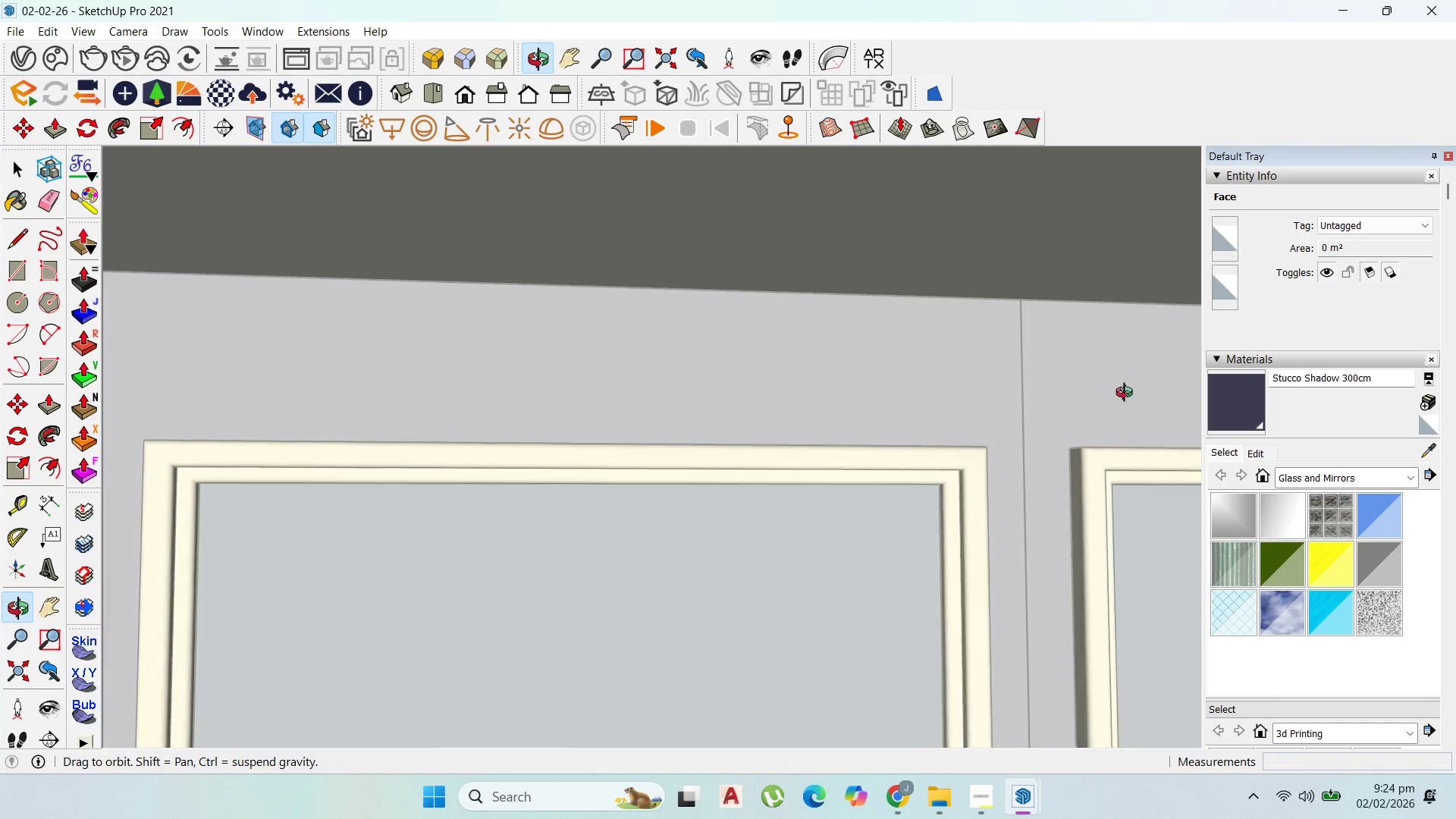 
scroll: coordinate [818, 344], scroll_direction: down, amount: 9.0
 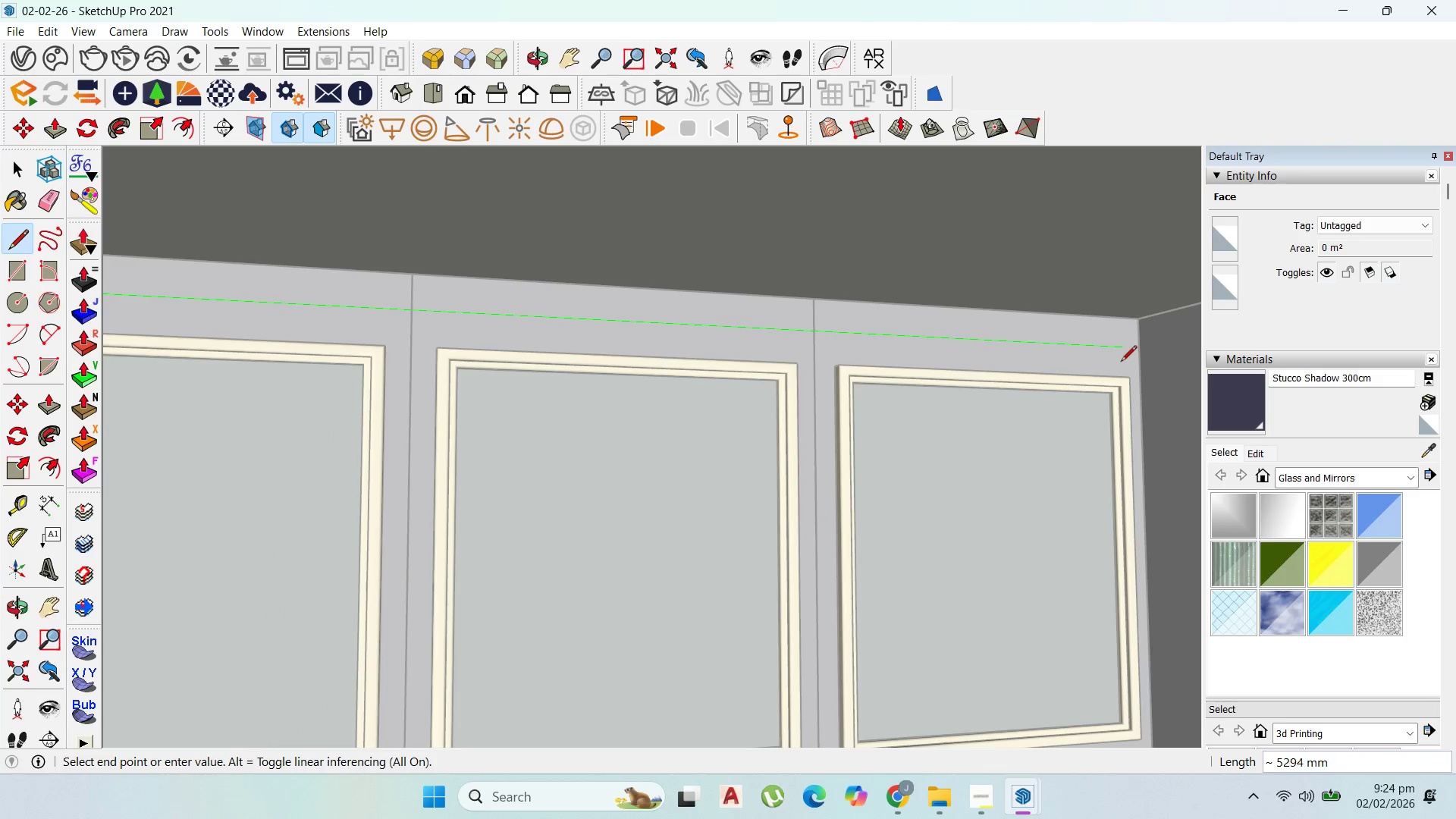 
hold_key(key=ShiftLeft, duration=0.94)
left_click([1146, 351])
 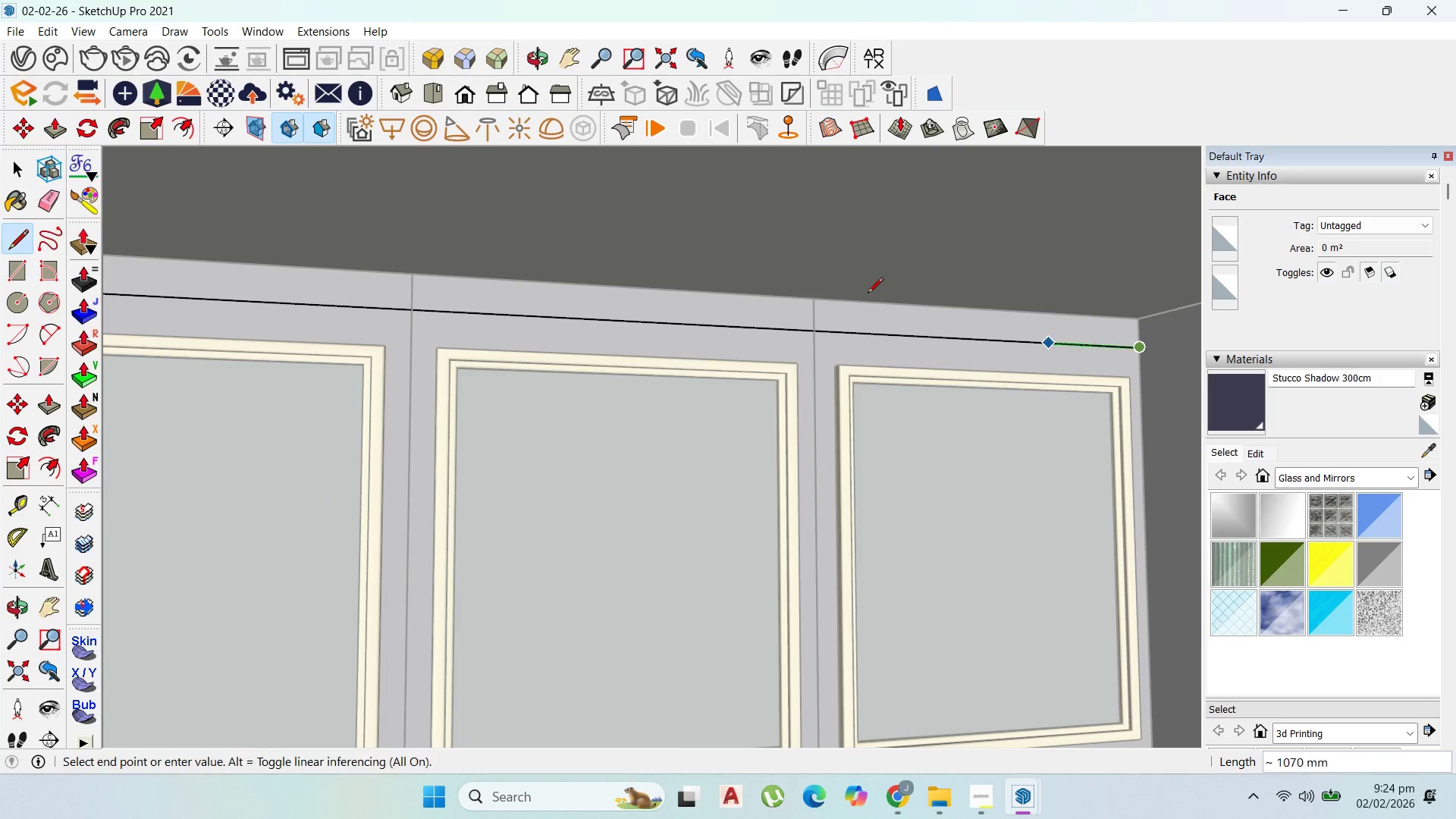 
scroll: coordinate [564, 268], scroll_direction: down, amount: 9.0
 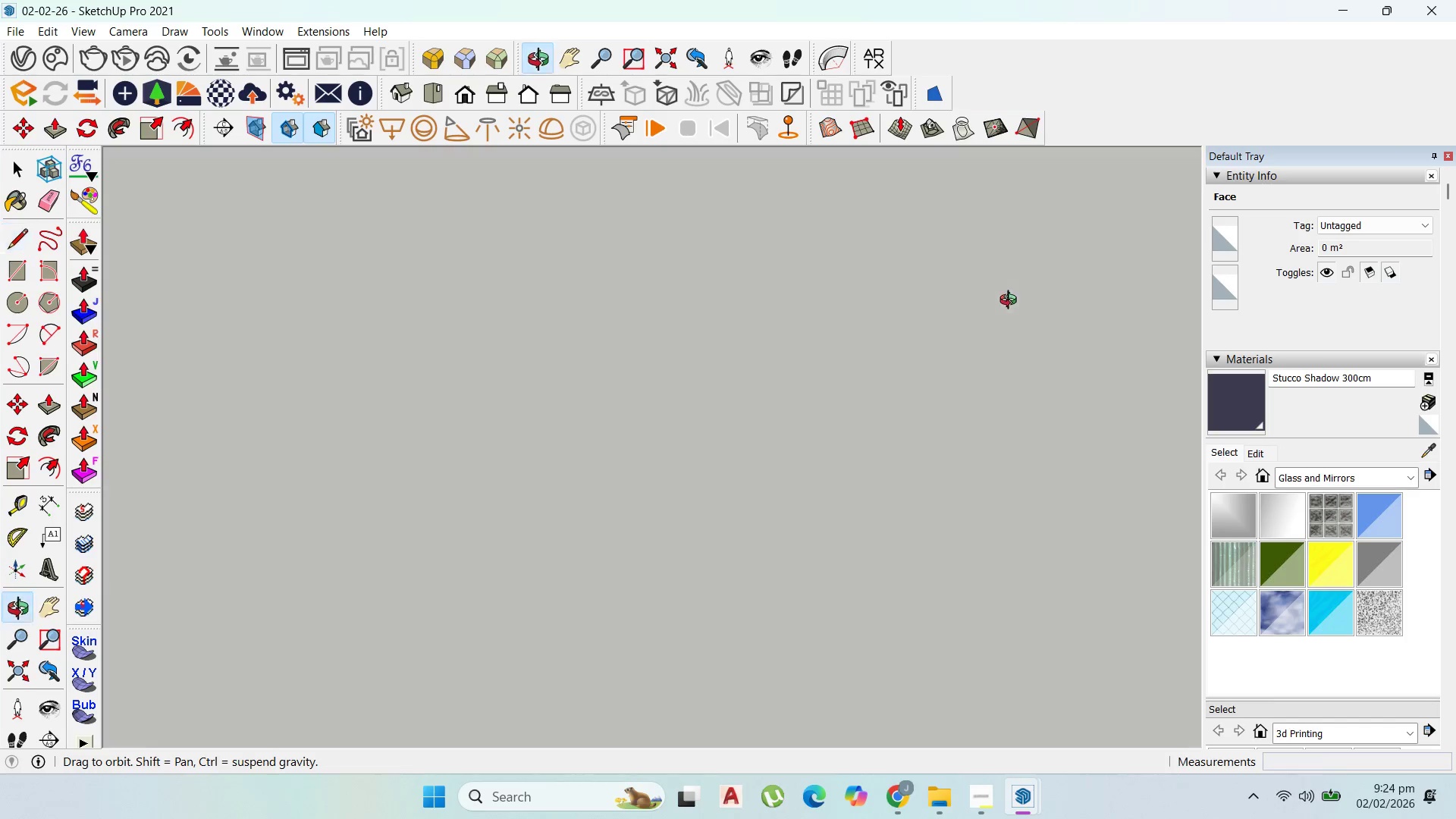 
scroll: coordinate [708, 306], scroll_direction: up, amount: 69.0
 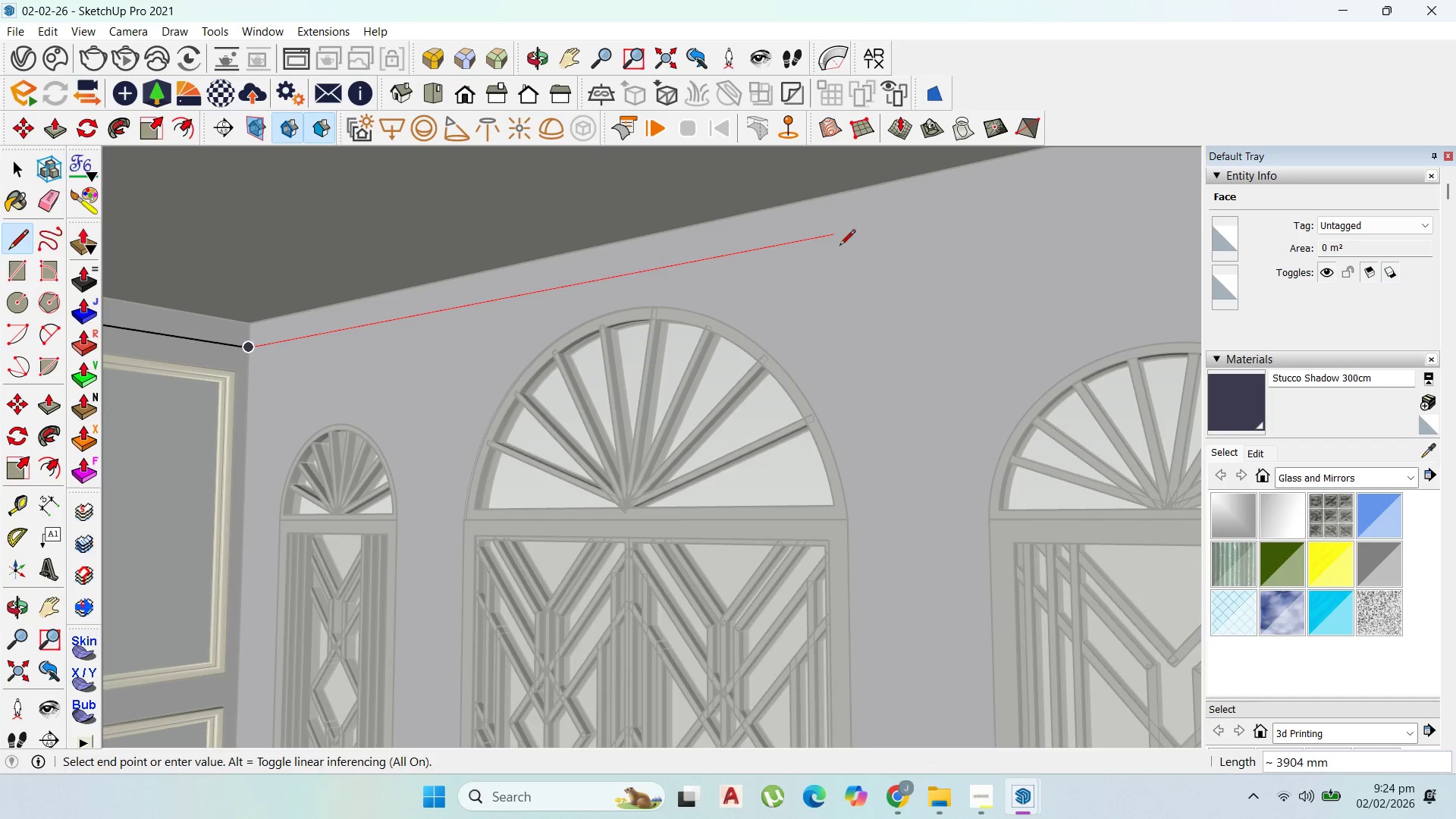 
hold_key(key=ShiftLeft, duration=1.0)
 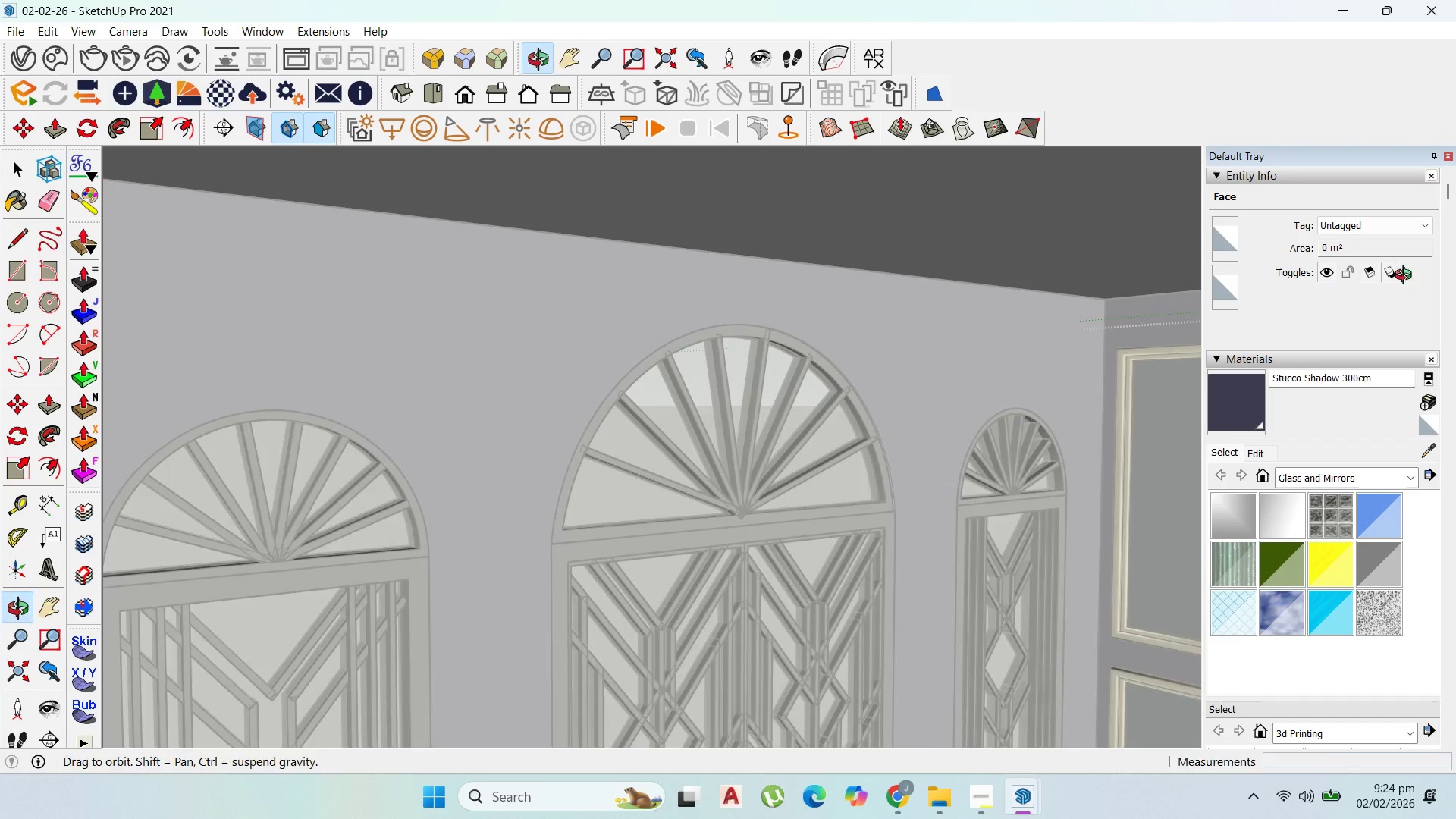 
hold_key(key=ShiftLeft, duration=0.88)
 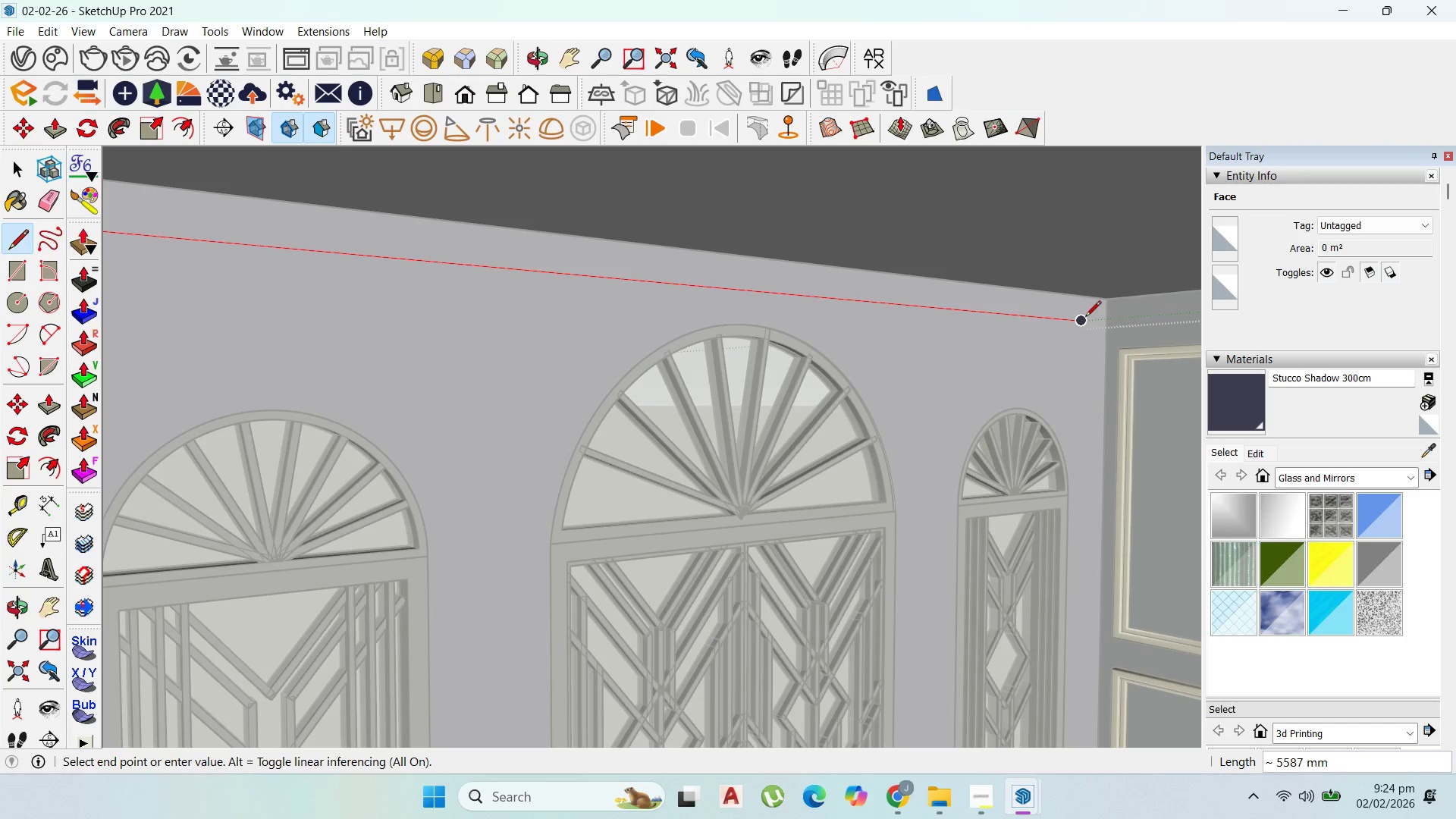 
hold_key(key=ShiftLeft, duration=1.14)
left_click([1105, 318])
 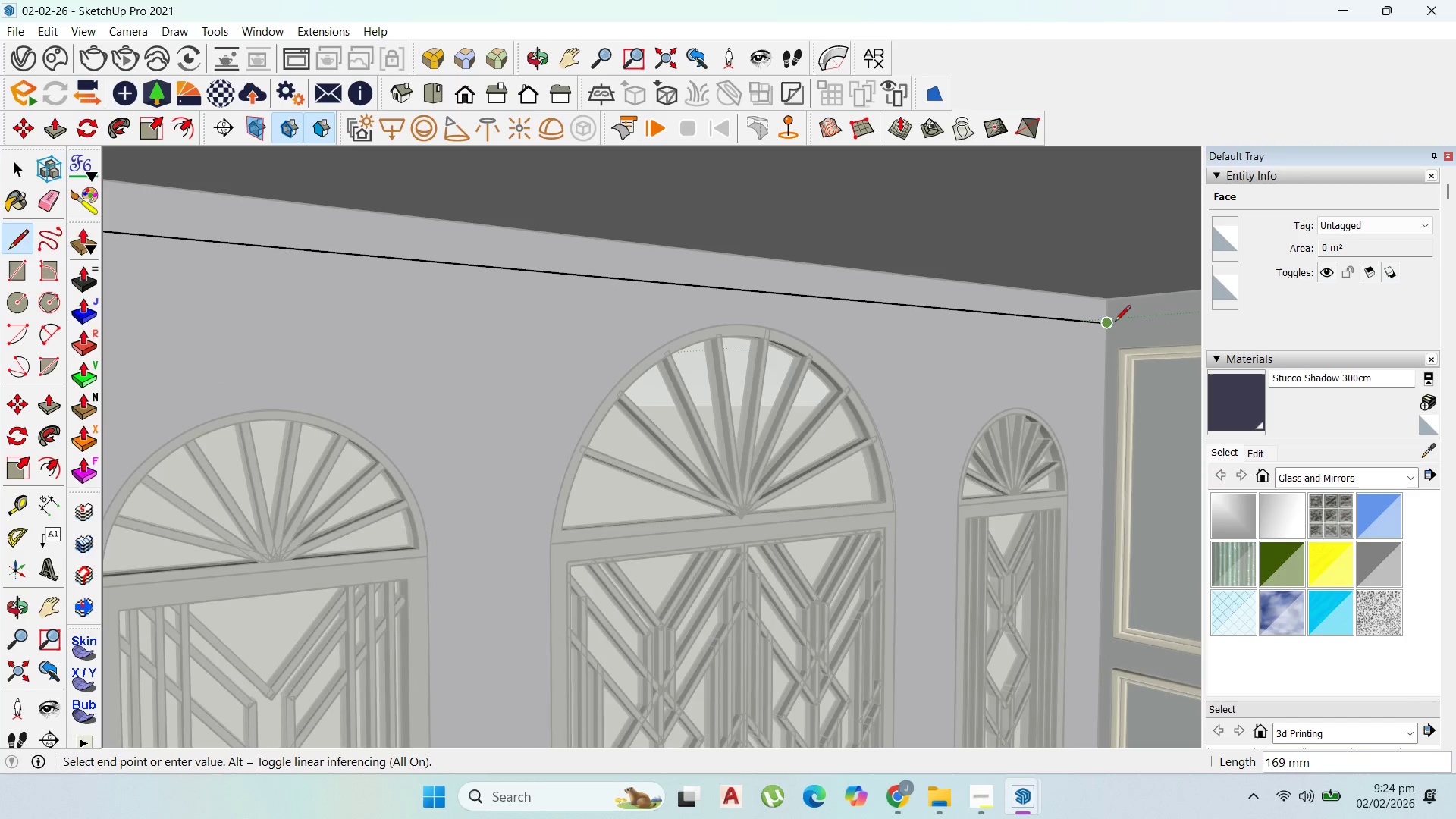 
scroll: coordinate [658, 252], scroll_direction: down, amount: 5.0
 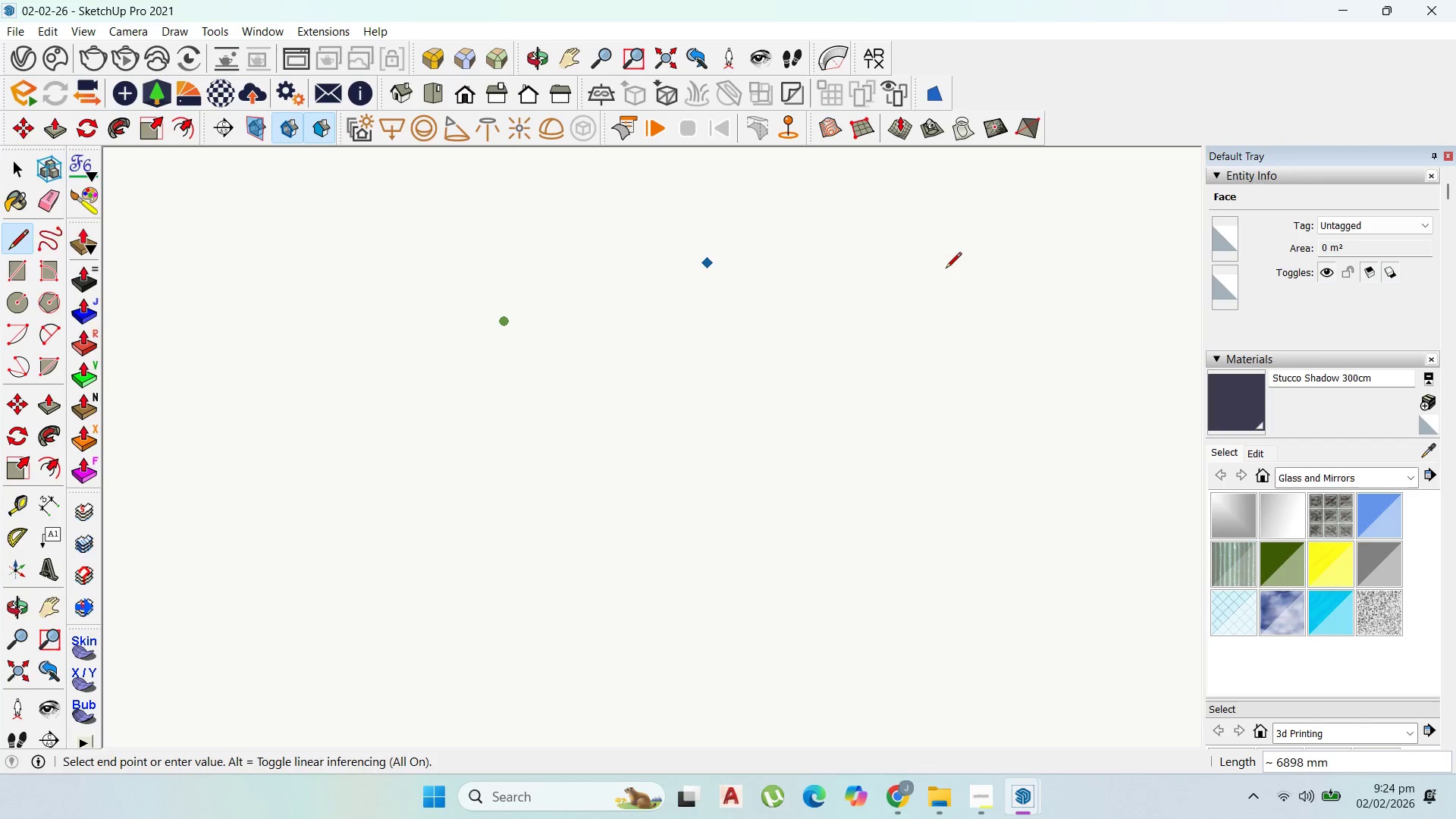 
scroll: coordinate [424, 323], scroll_direction: up, amount: 76.0
 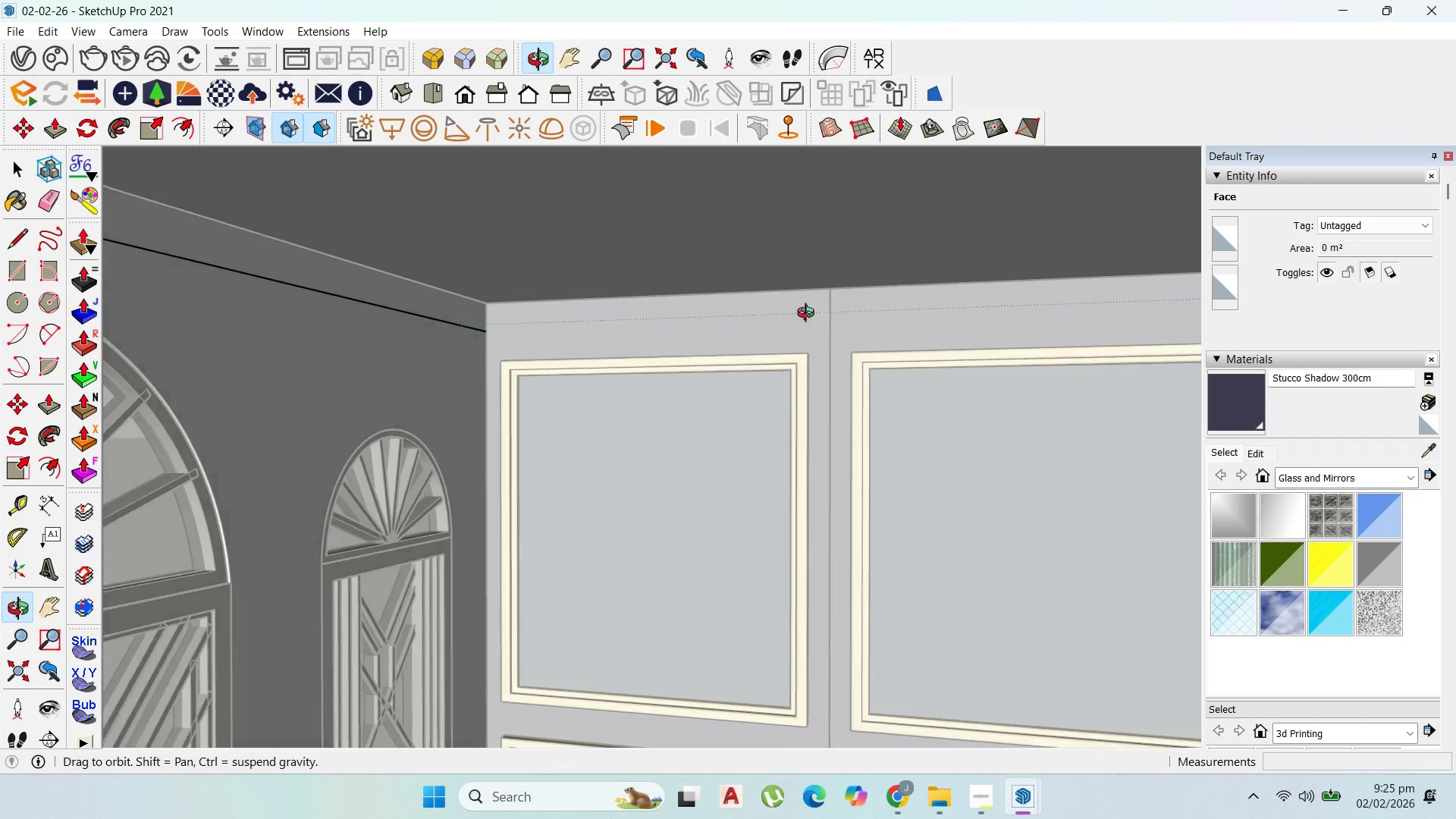 
scroll: coordinate [271, 192], scroll_direction: down, amount: 10.0
 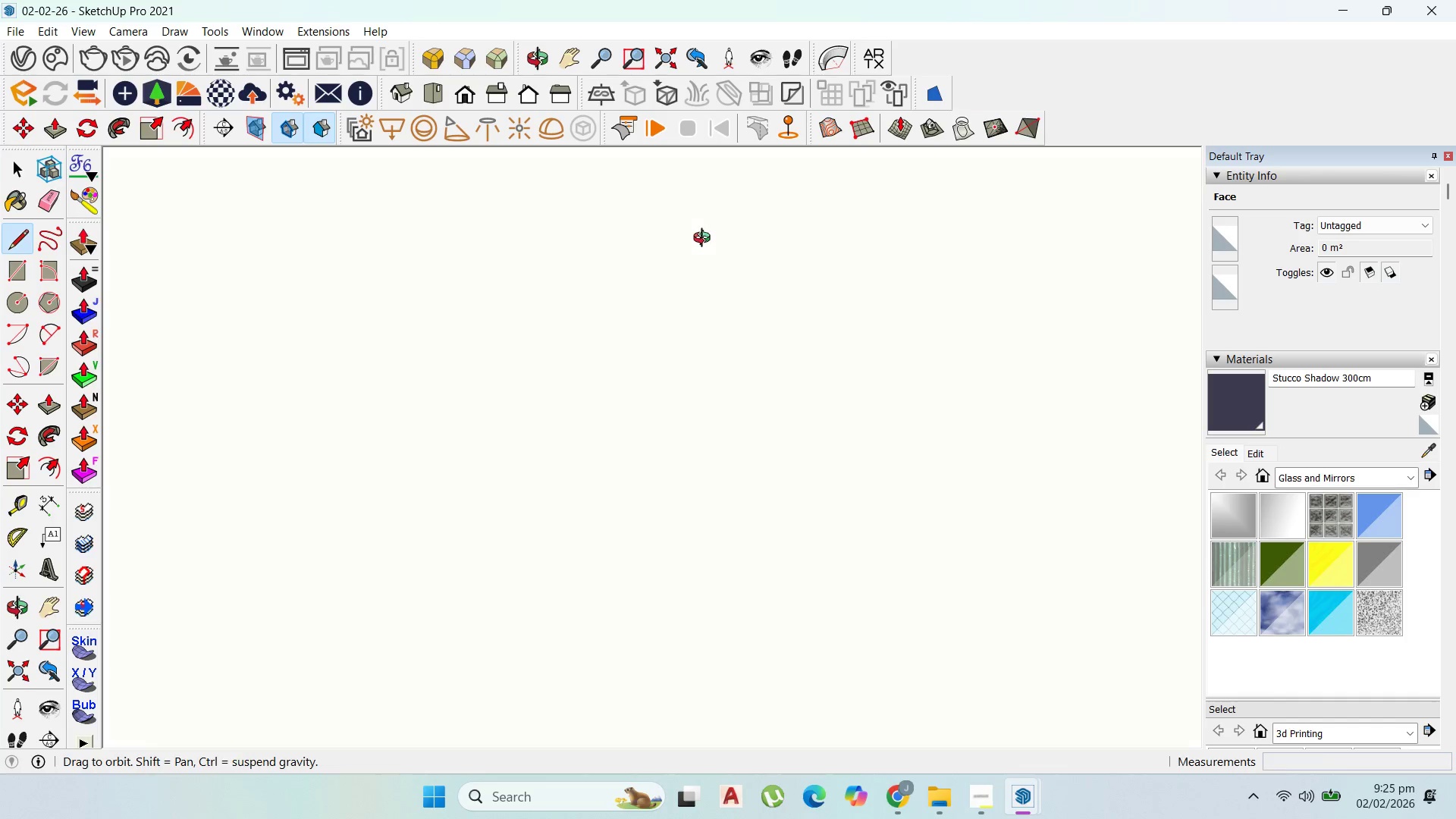 
scroll: coordinate [510, 271], scroll_direction: up, amount: 60.0
 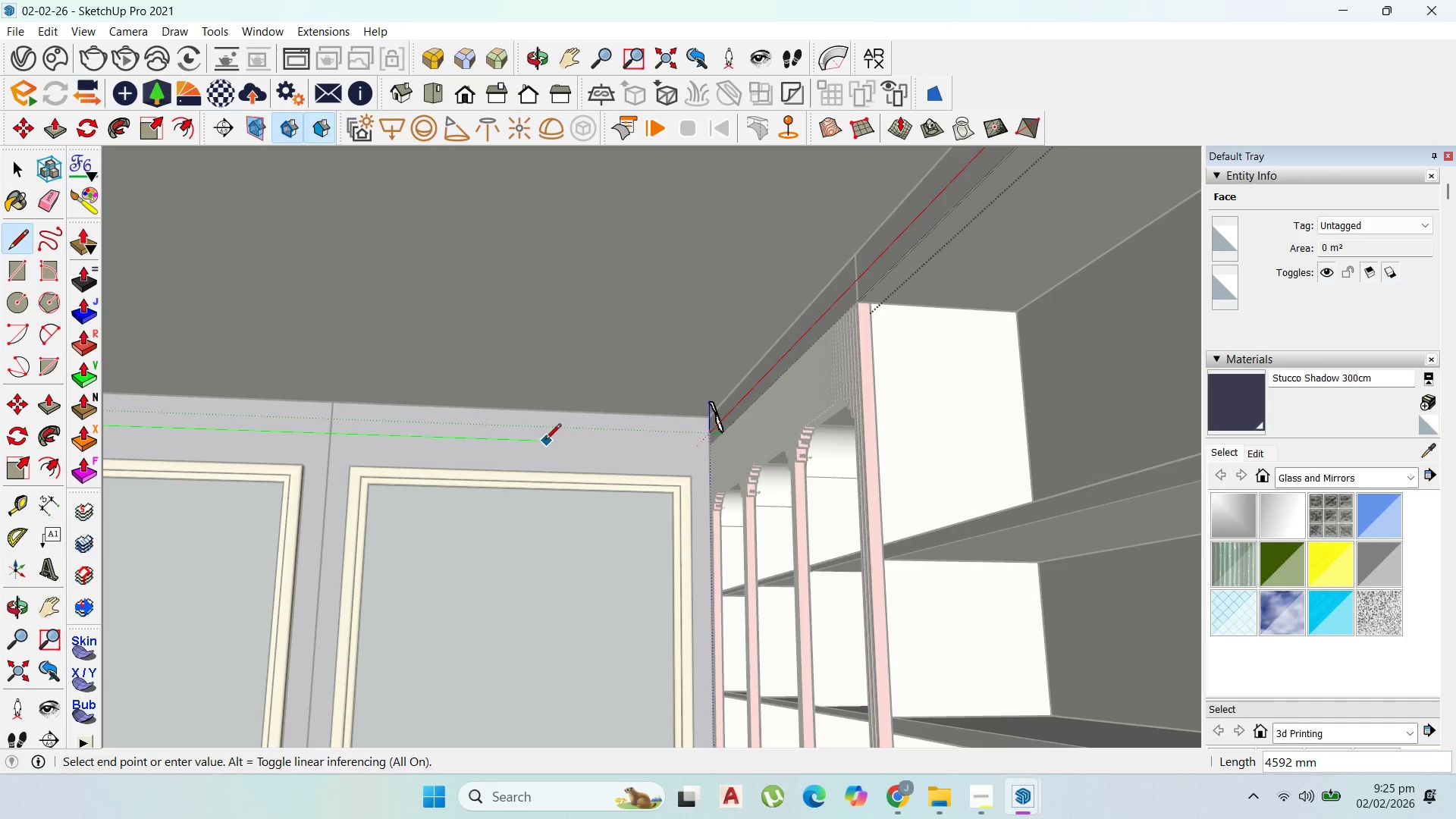 
hold_key(key=ShiftLeft, duration=1.5)
scroll: coordinate [730, 435], scroll_direction: up, amount: 9.0
 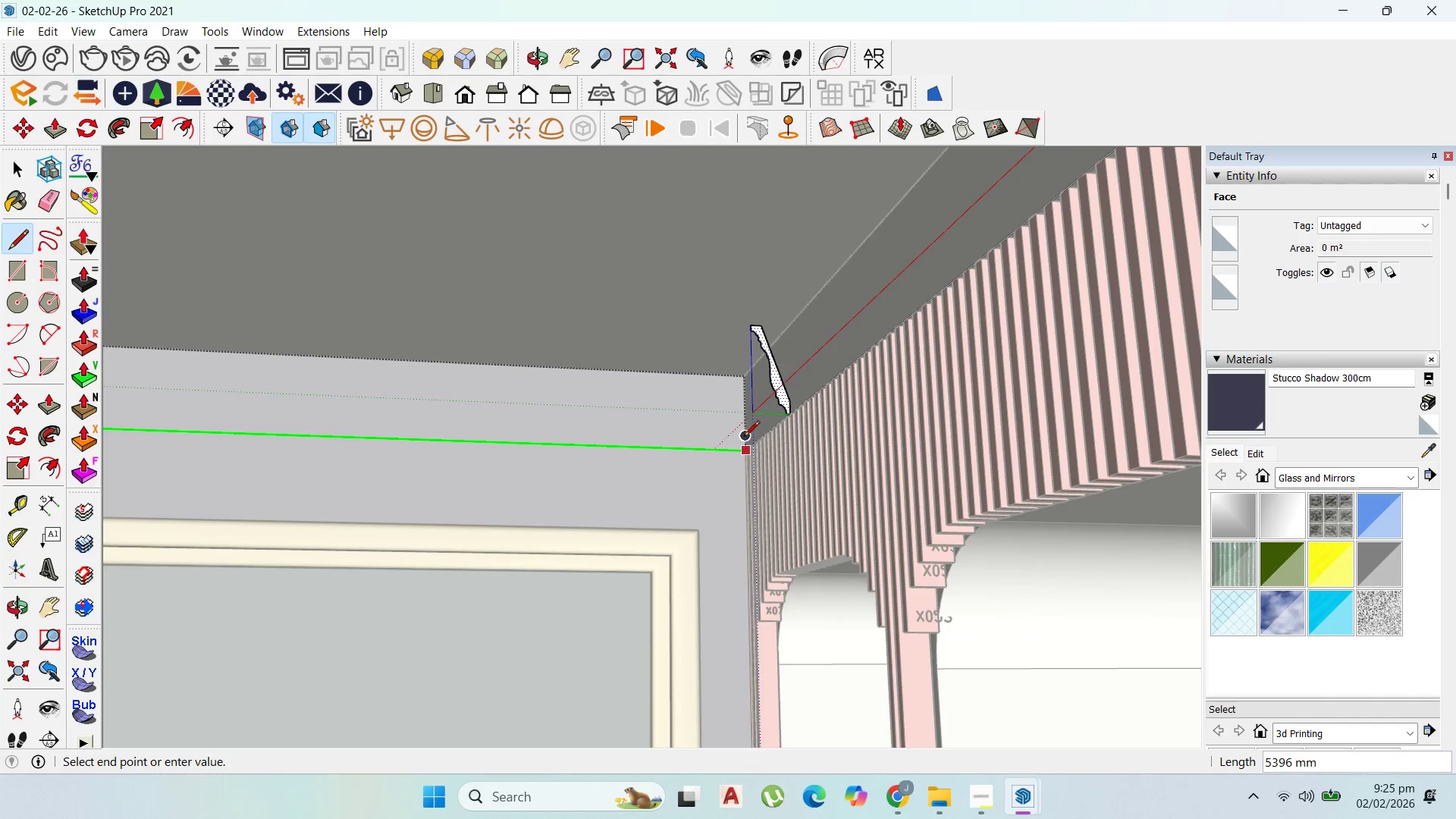 
hold_key(key=ShiftLeft, duration=0.41)
left_click([745, 438])
 